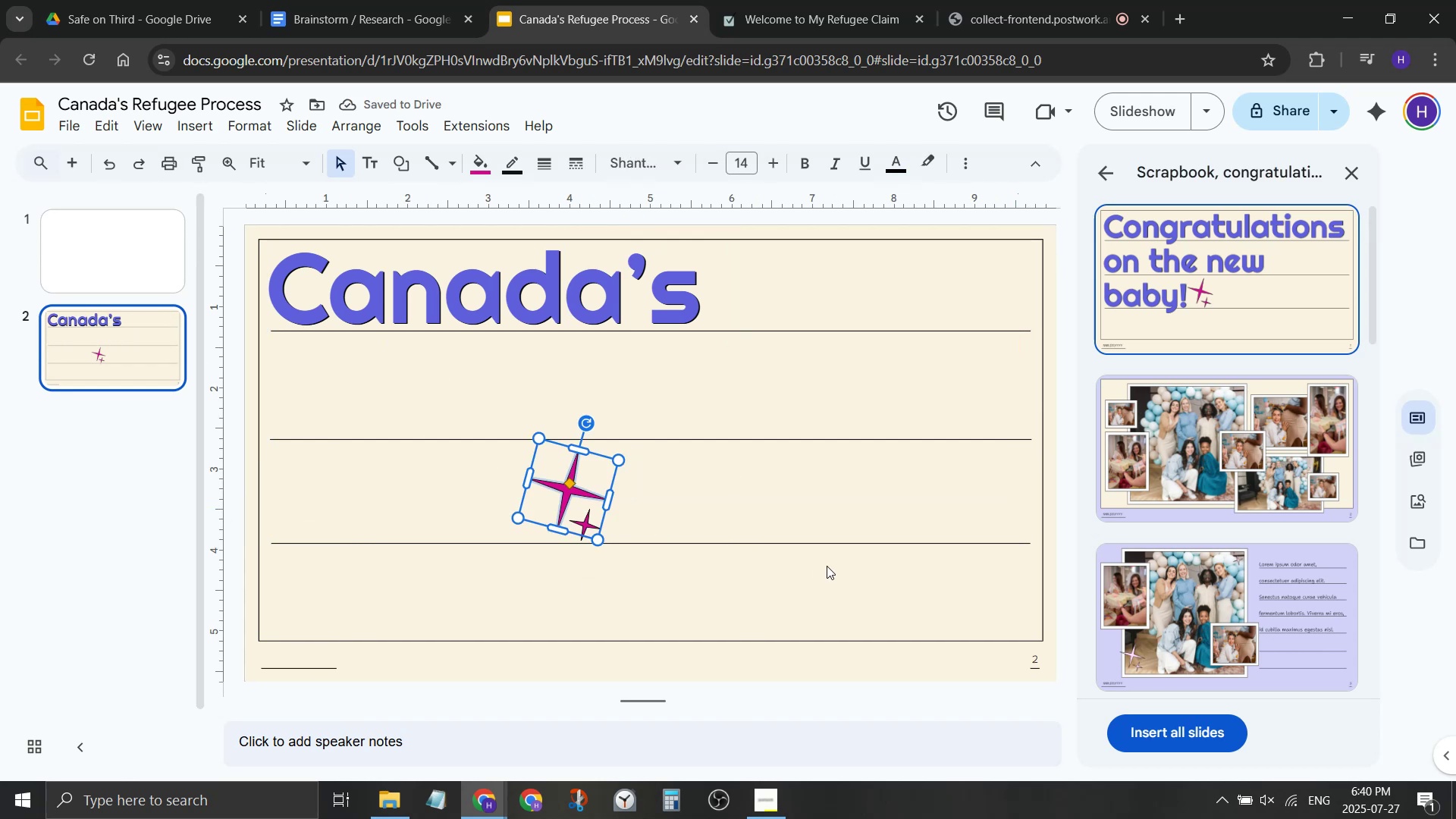 
key(Delete)
 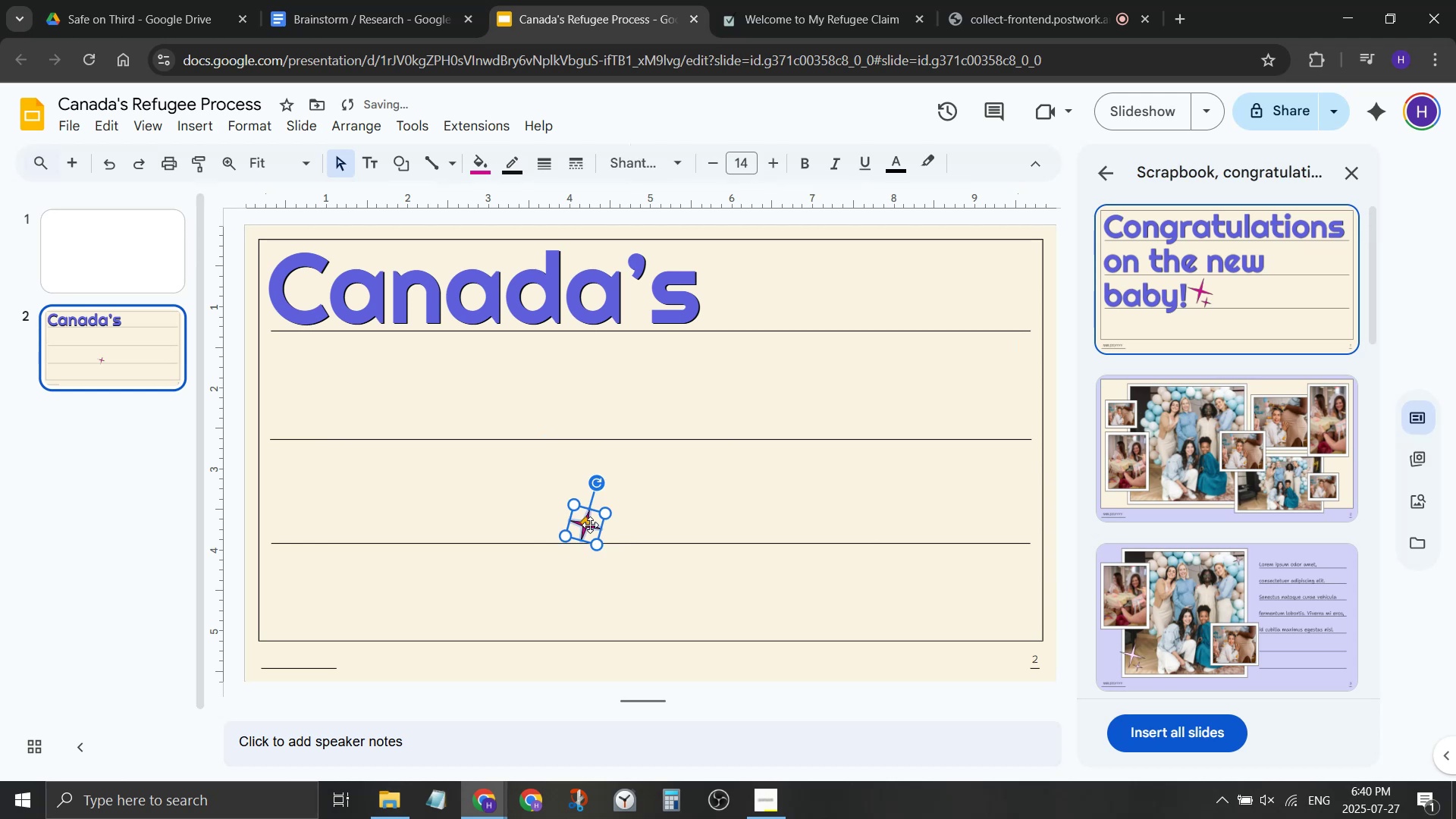 
key(Delete)
 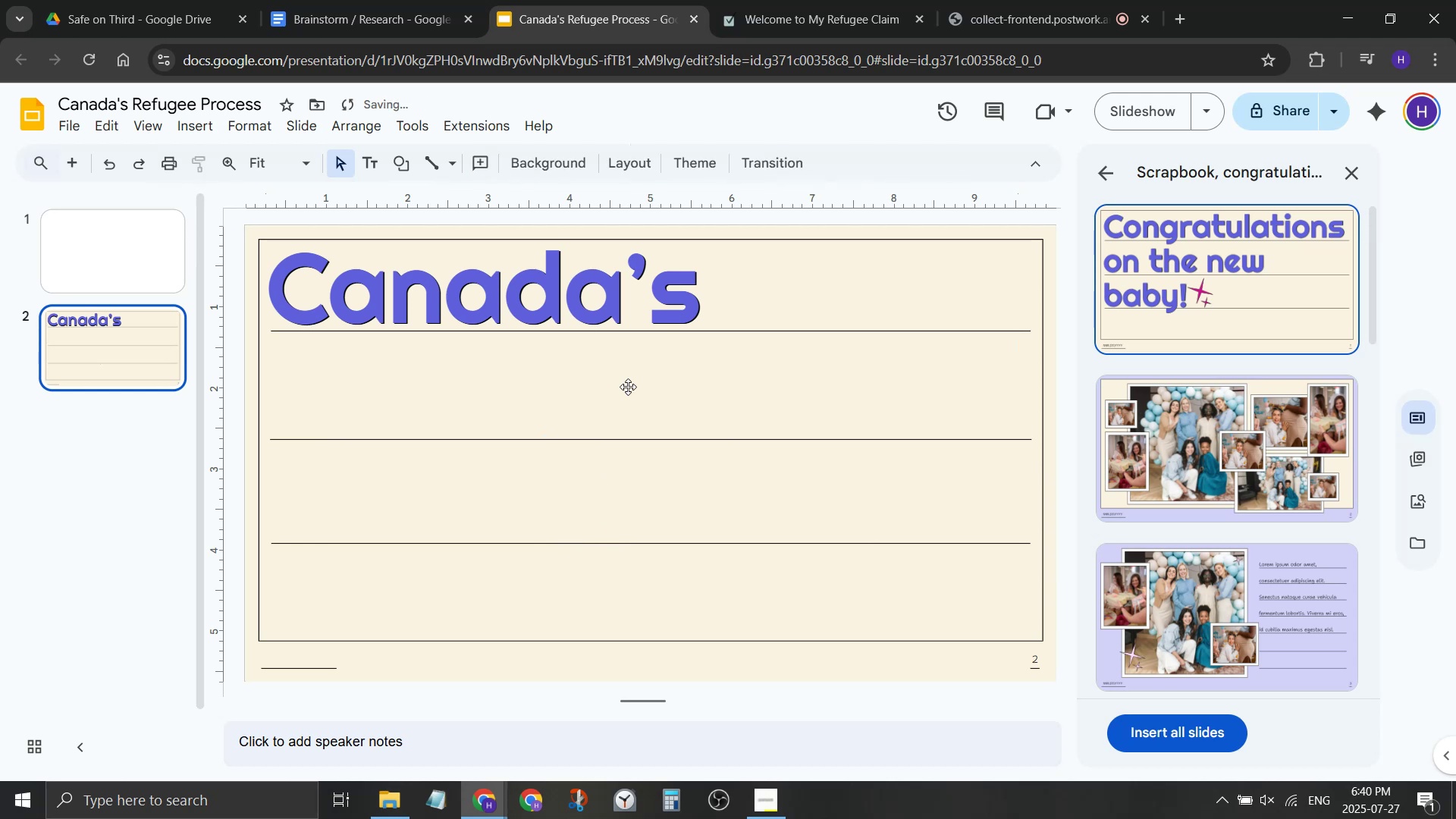 
left_click([628, 387])
 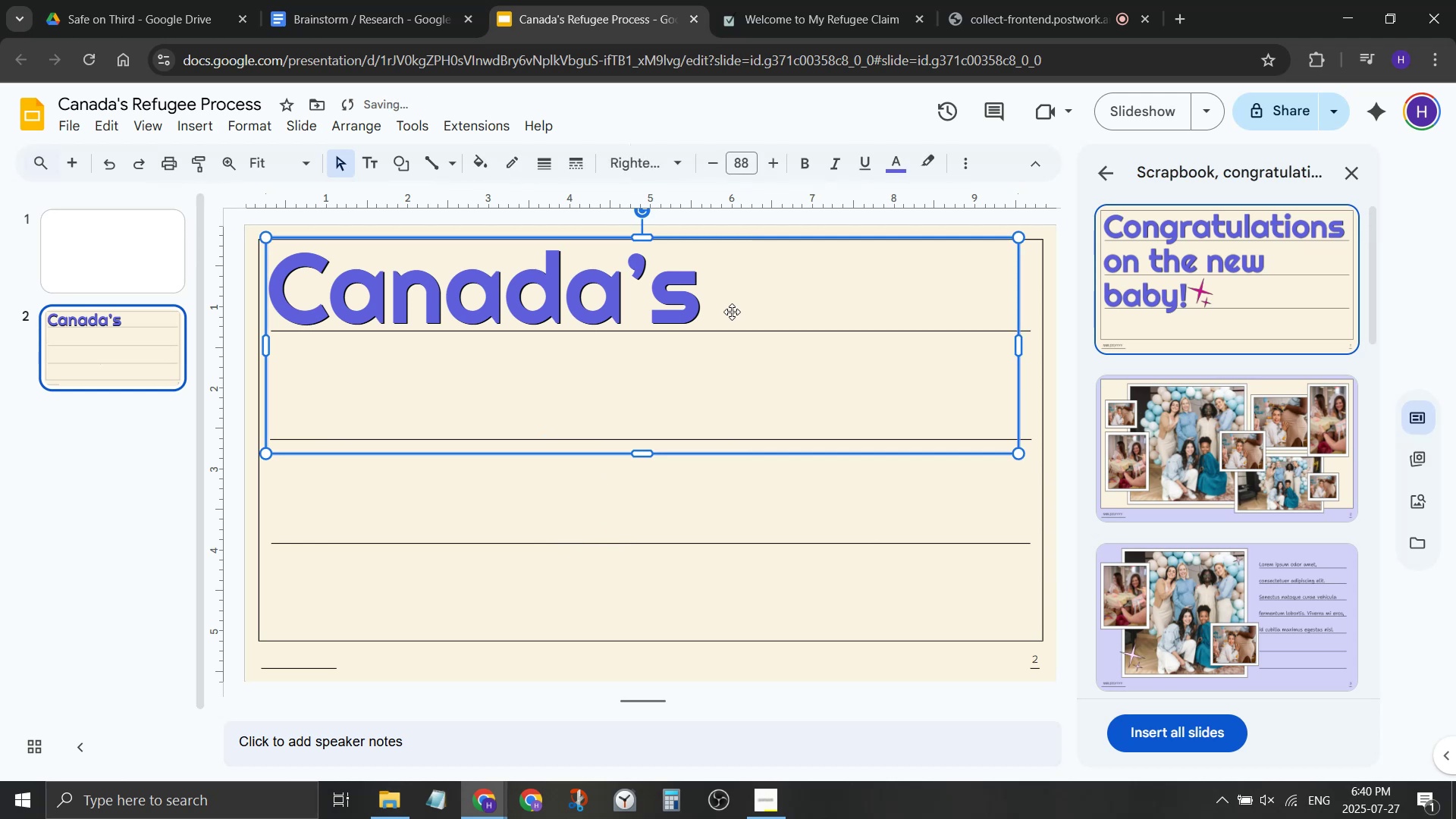 
double_click([734, 308])
 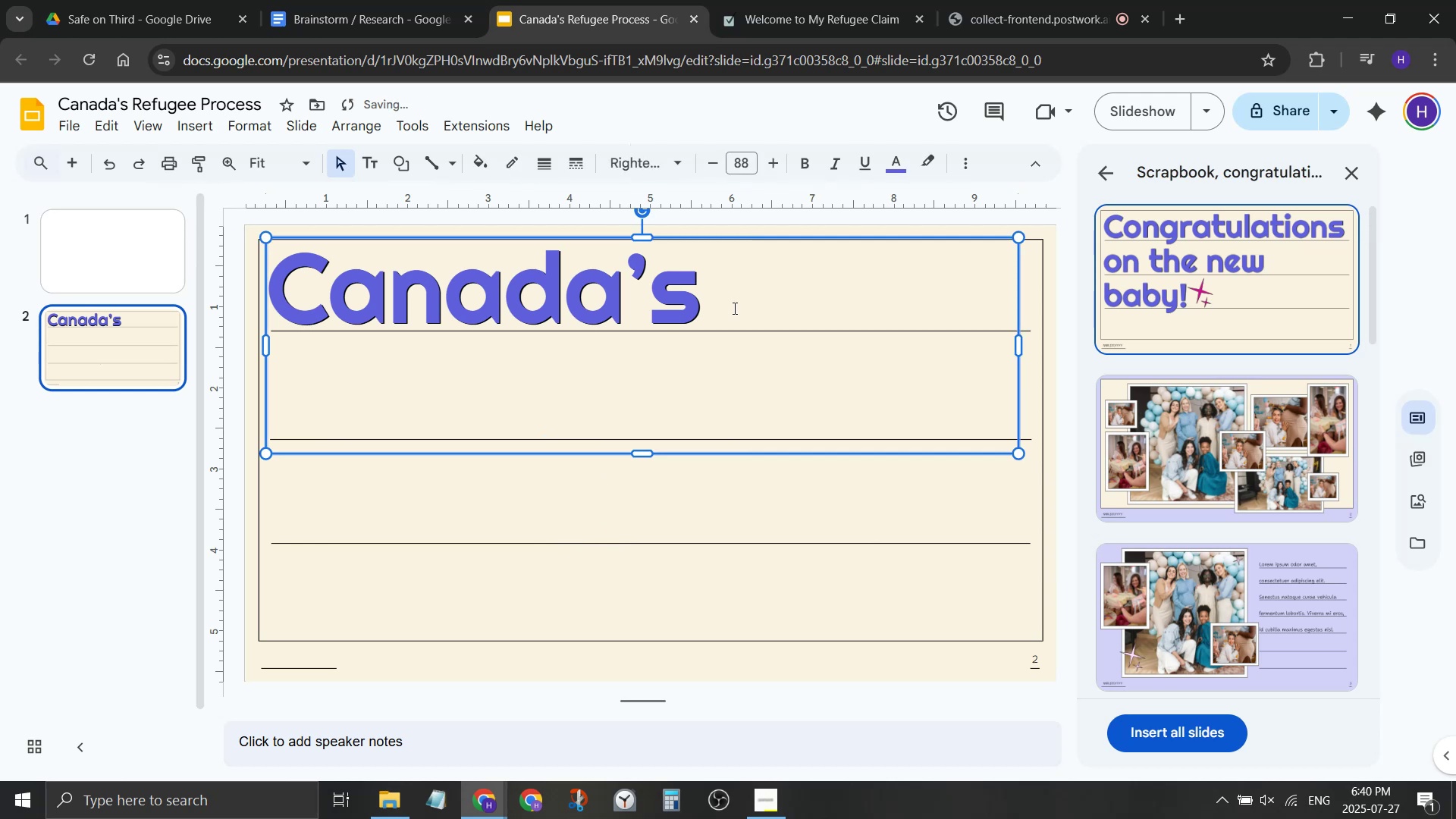 
triple_click([734, 308])
 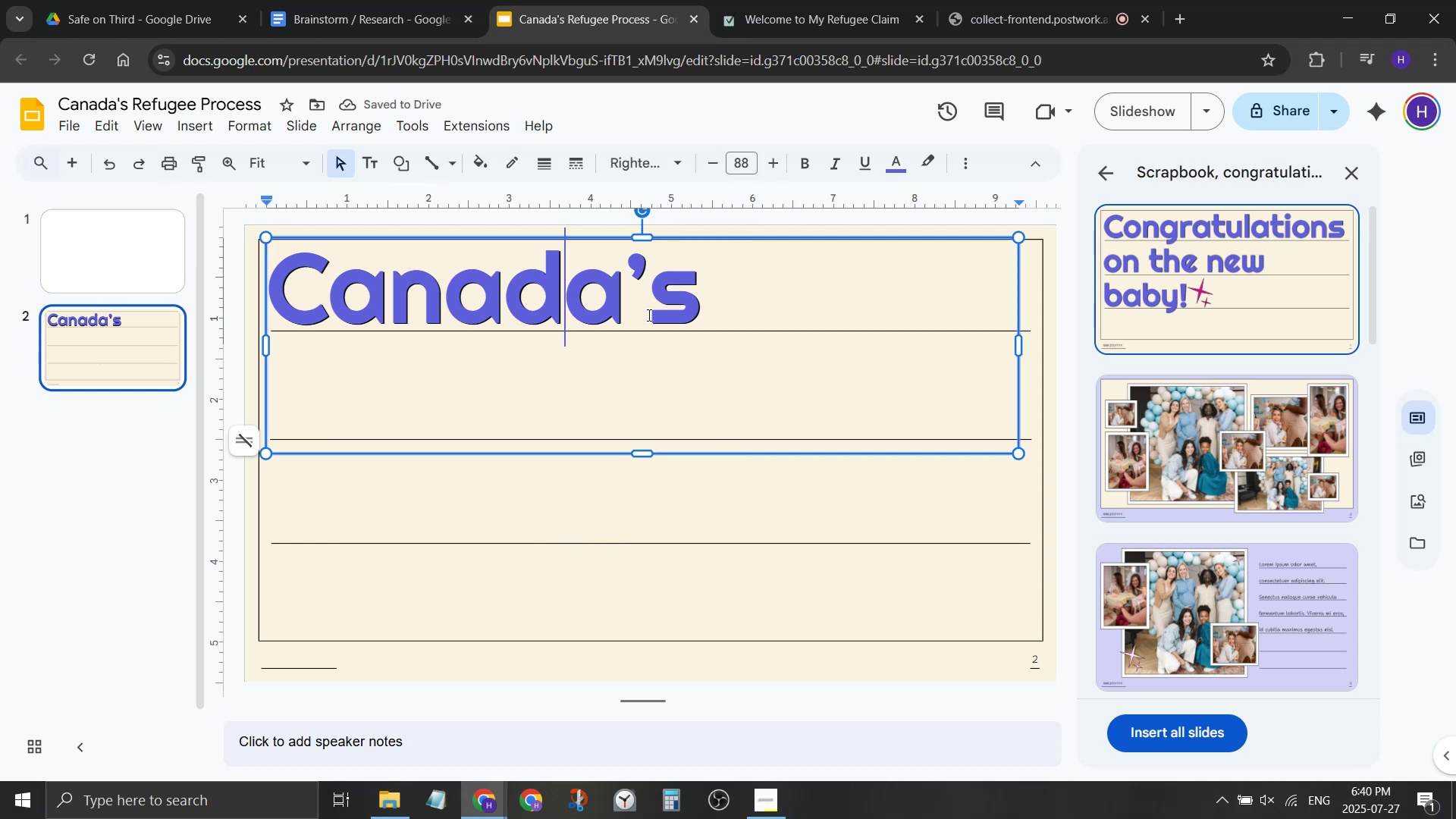 
double_click([674, 315])
 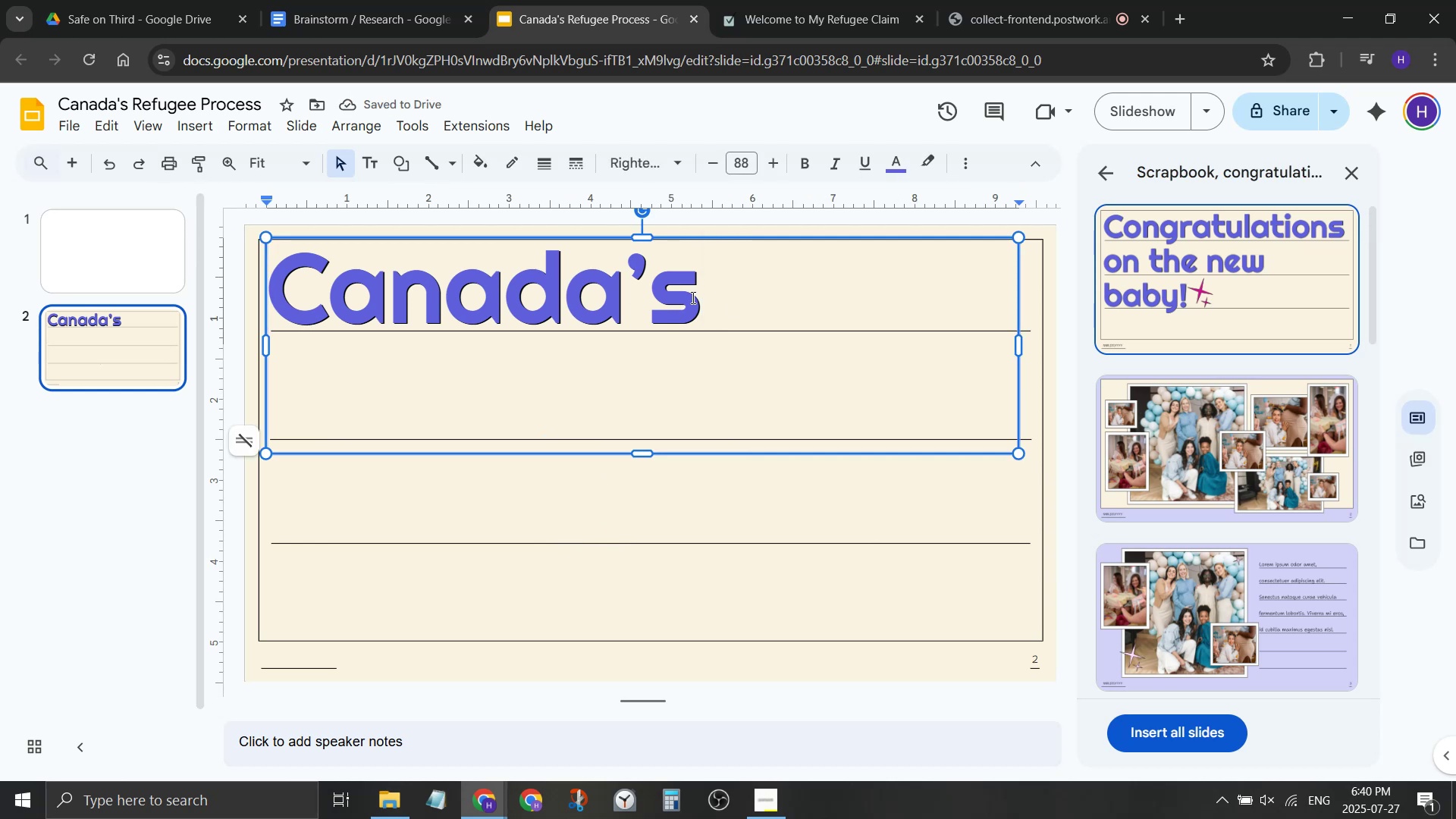 
key(ArrowUp)
 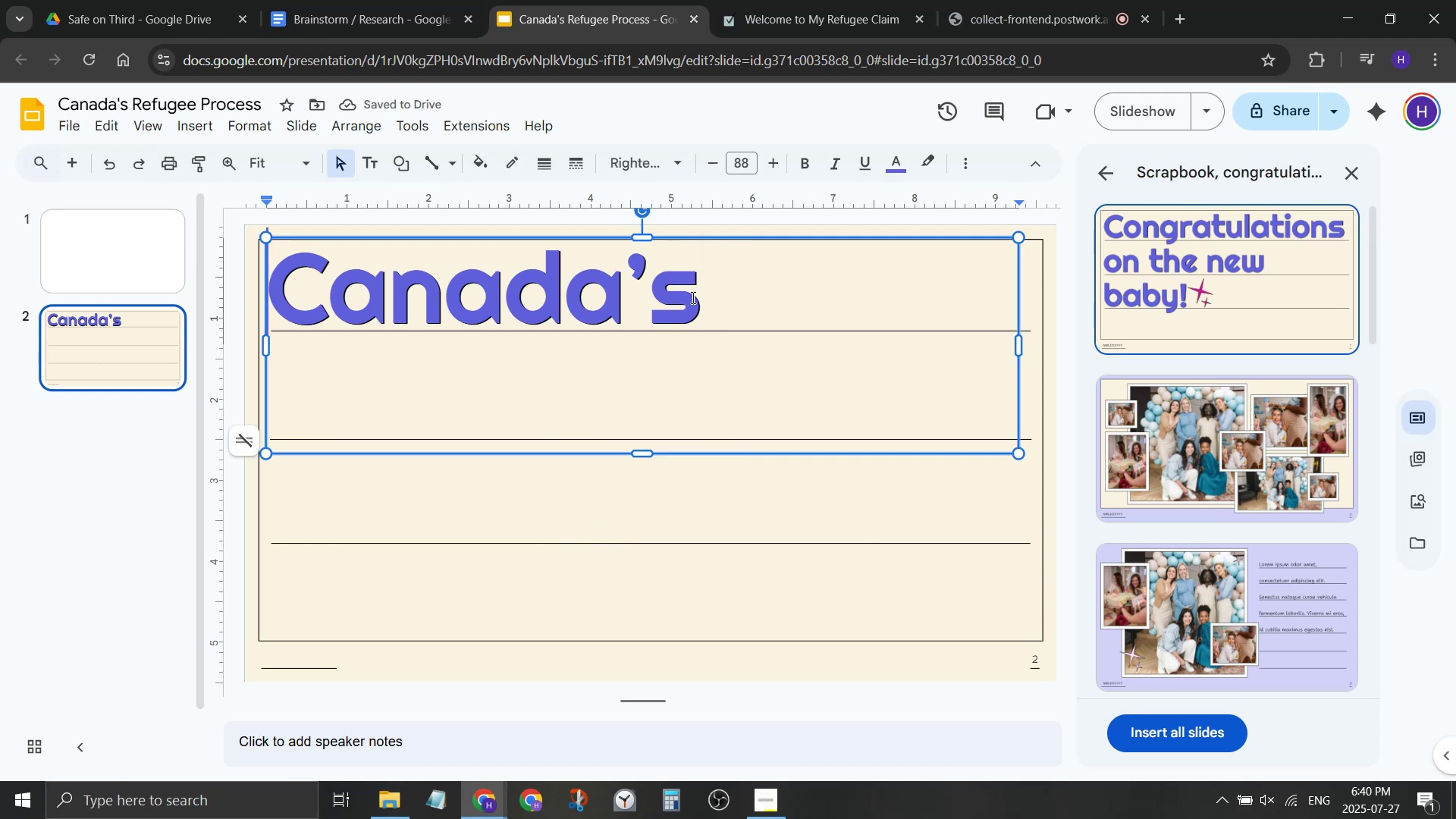 
key(ArrowLeft)
 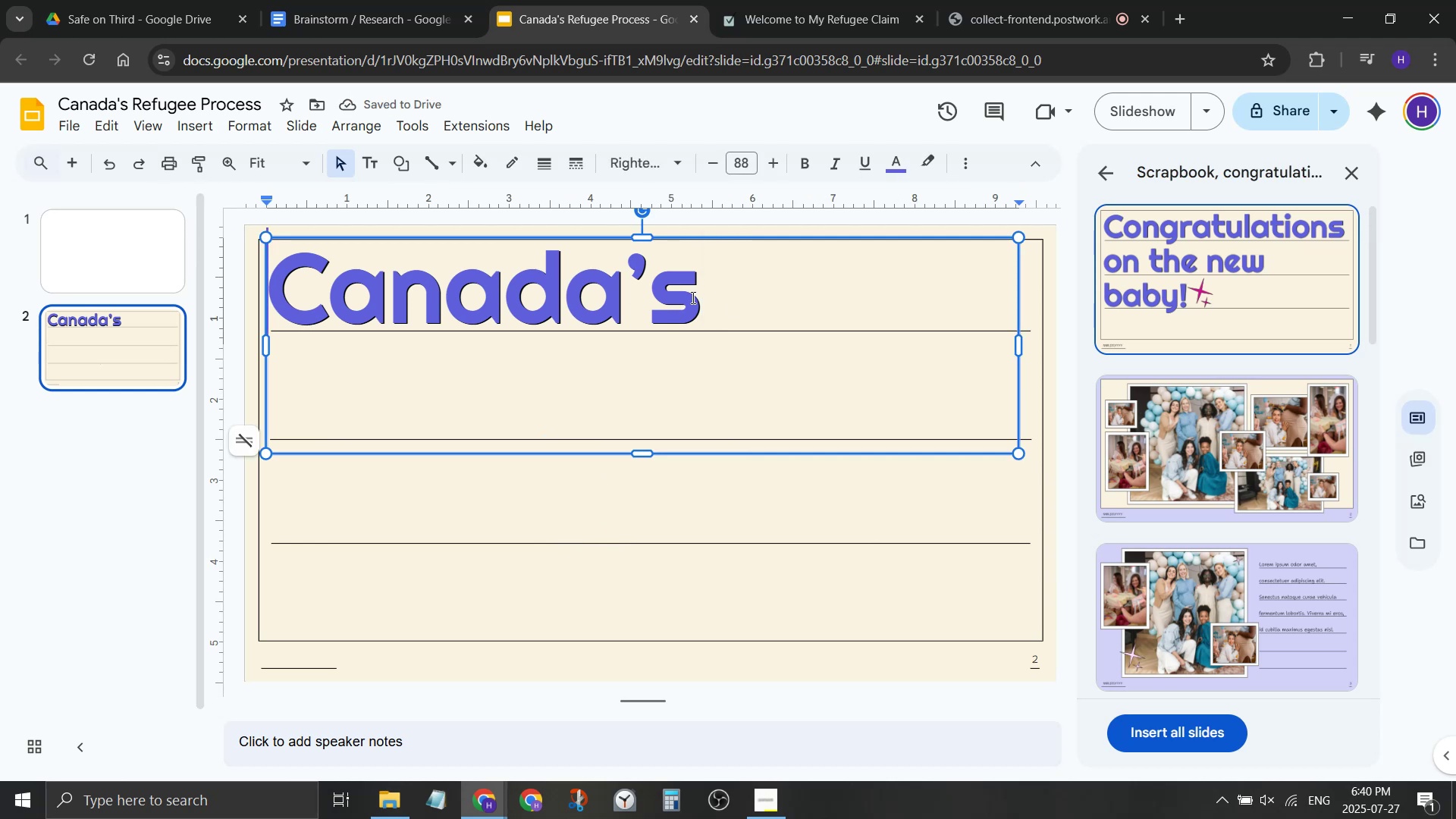 
key(ArrowDown)
 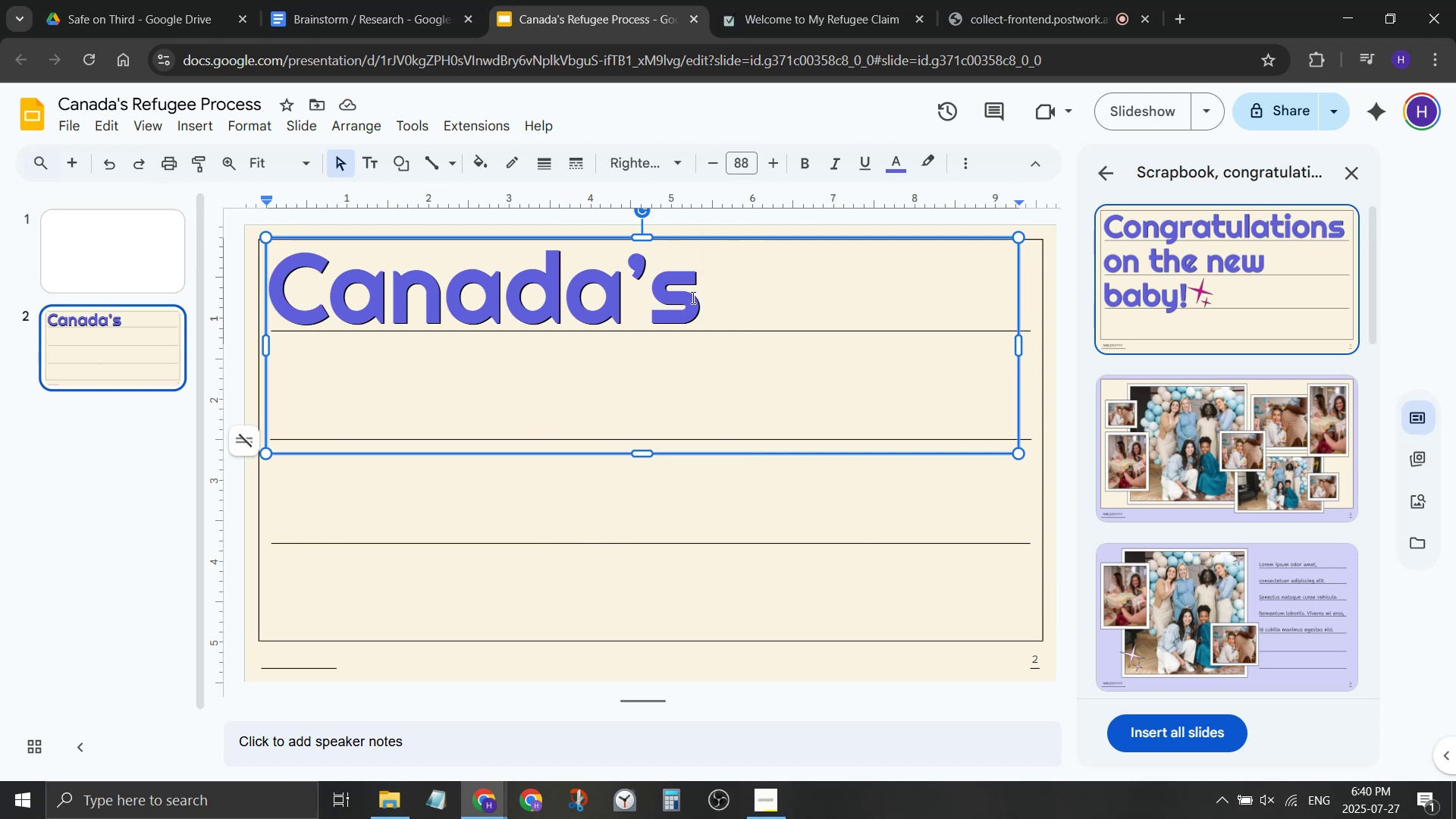 
key(Backspace)
 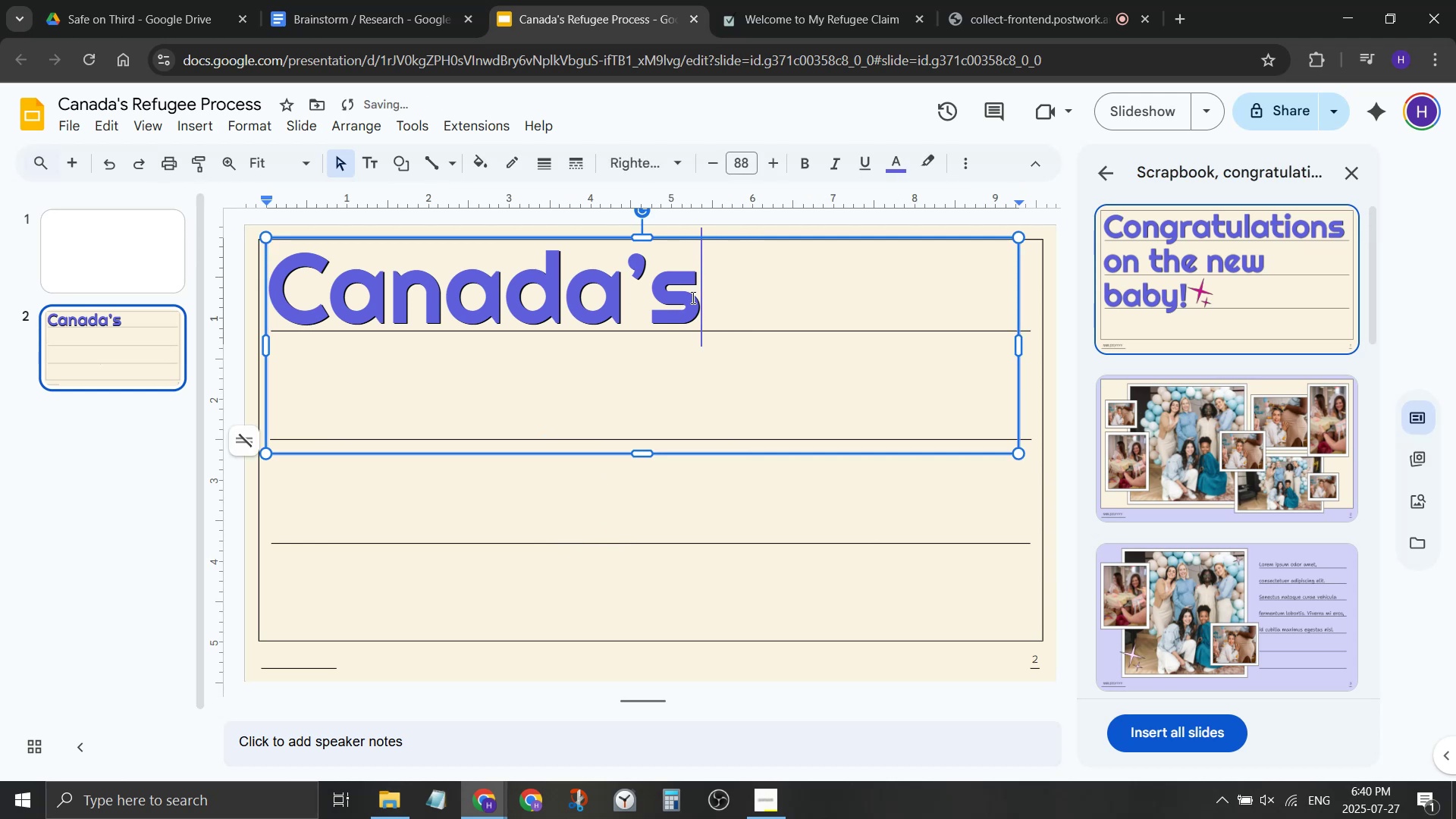 
key(Enter)
 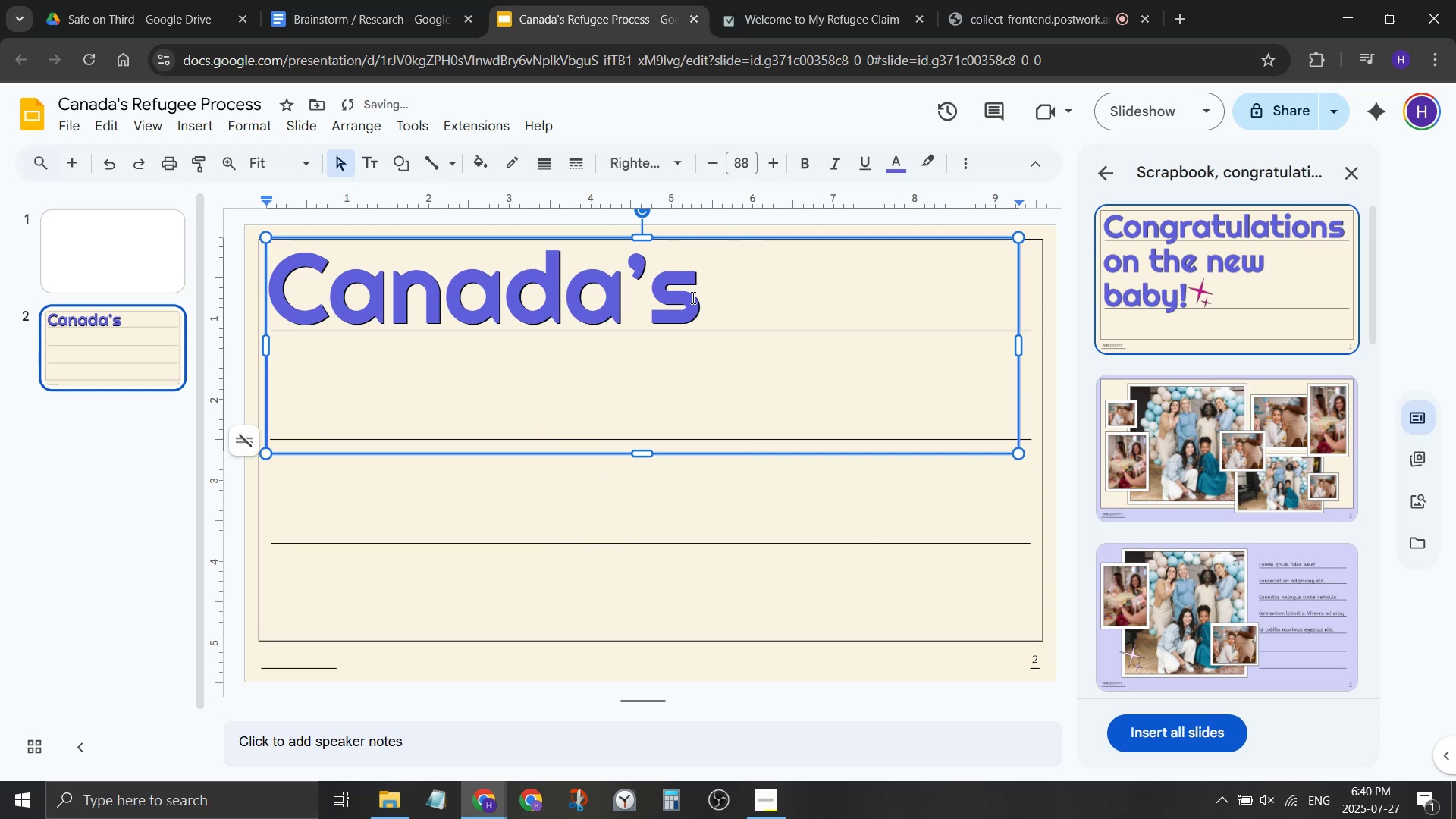 
type(Refugee CL)
key(Backspace)
type(laim)
 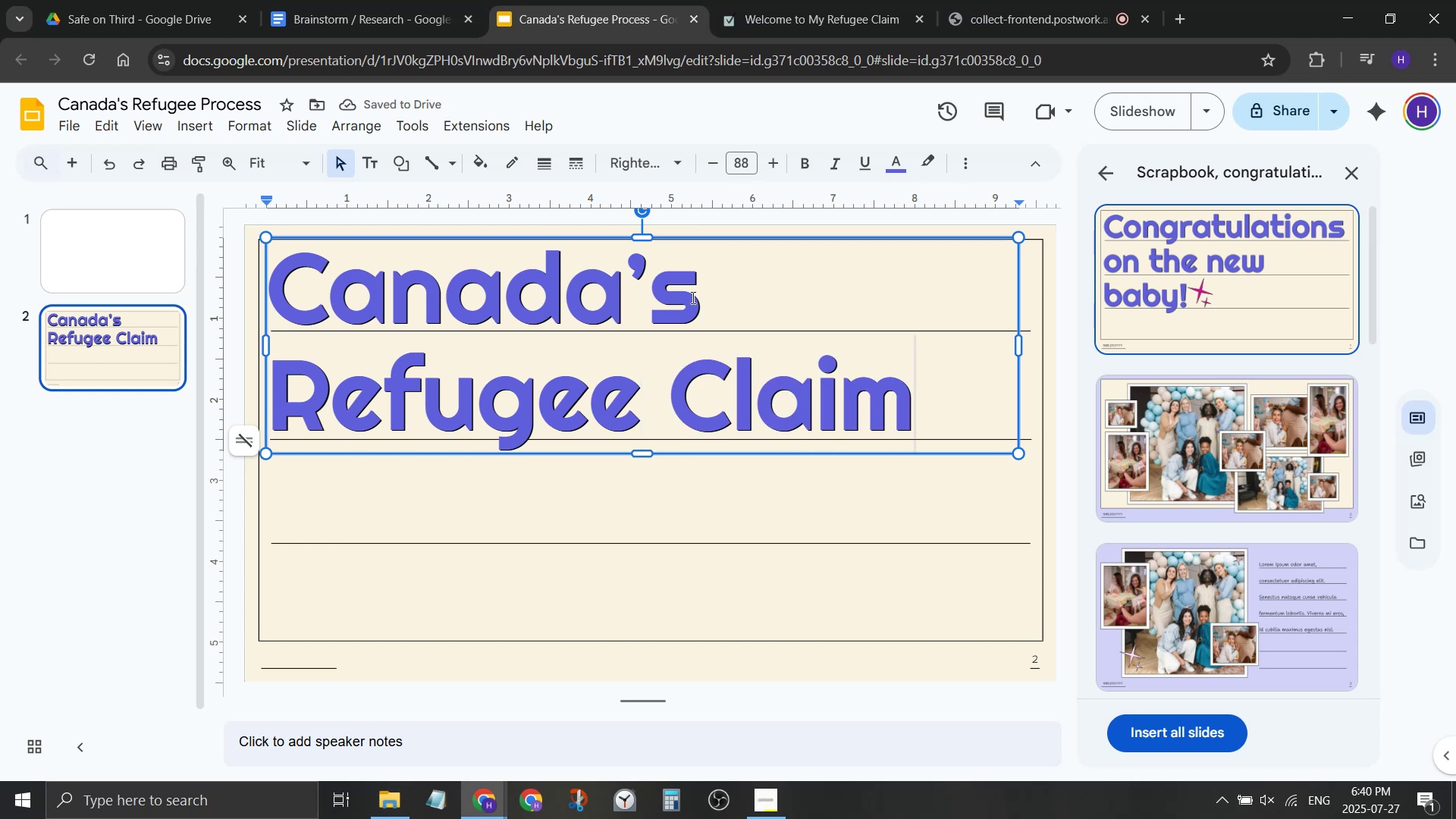 
wait(8.6)
 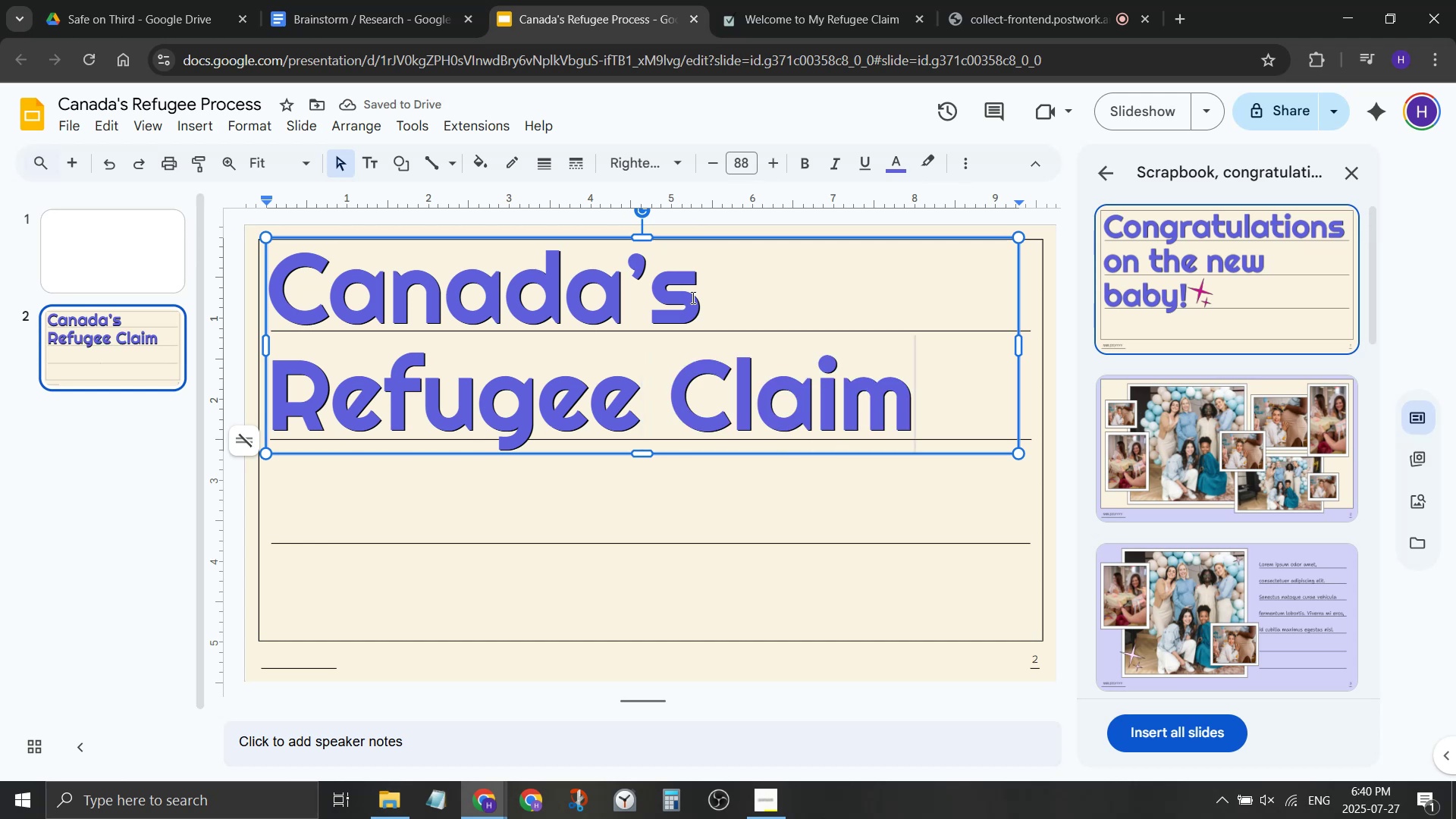 
key(Enter)
 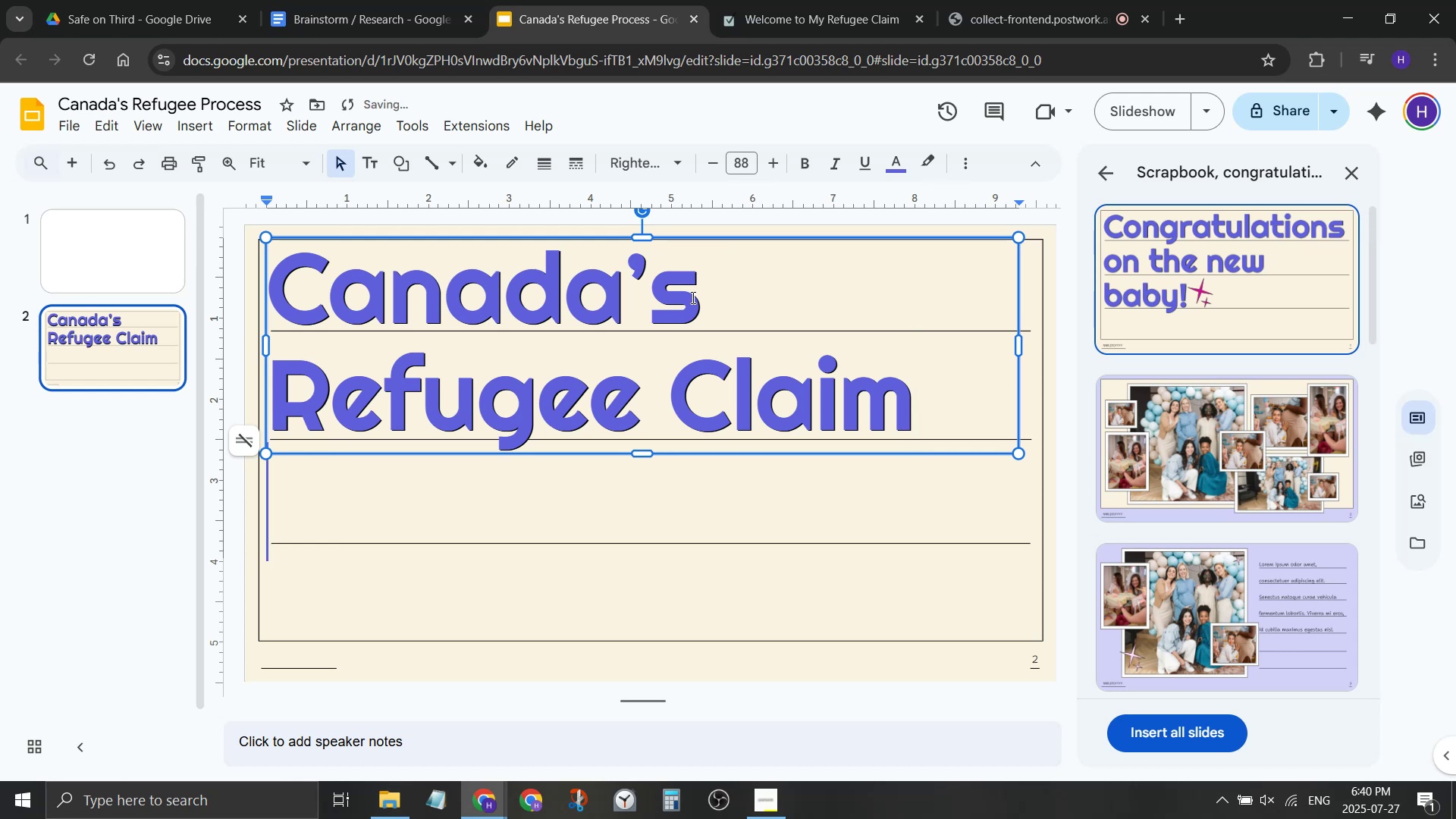 
type(Process)
 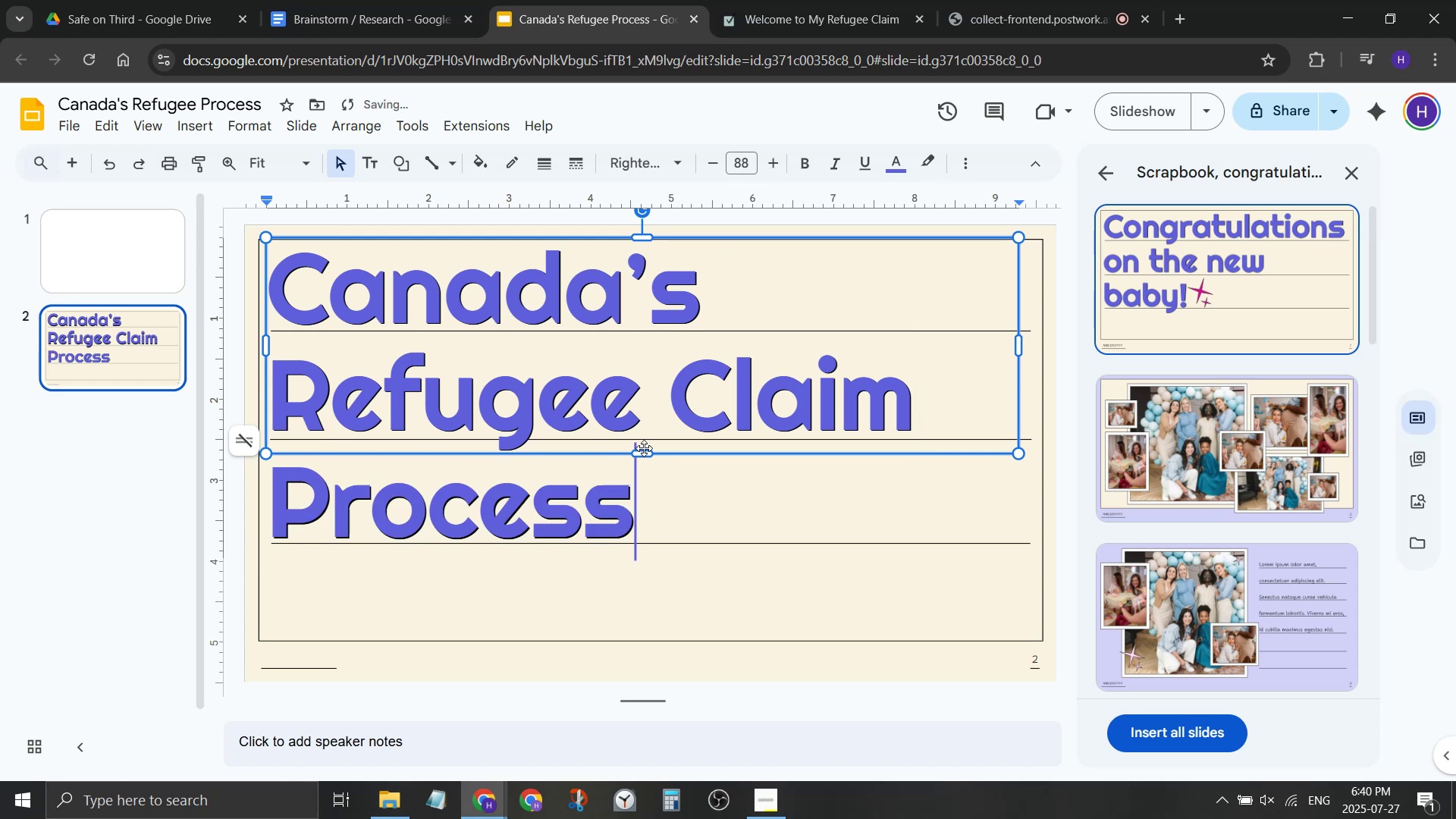 
left_click_drag(start_coordinate=[642, 452], to_coordinate=[654, 551])
 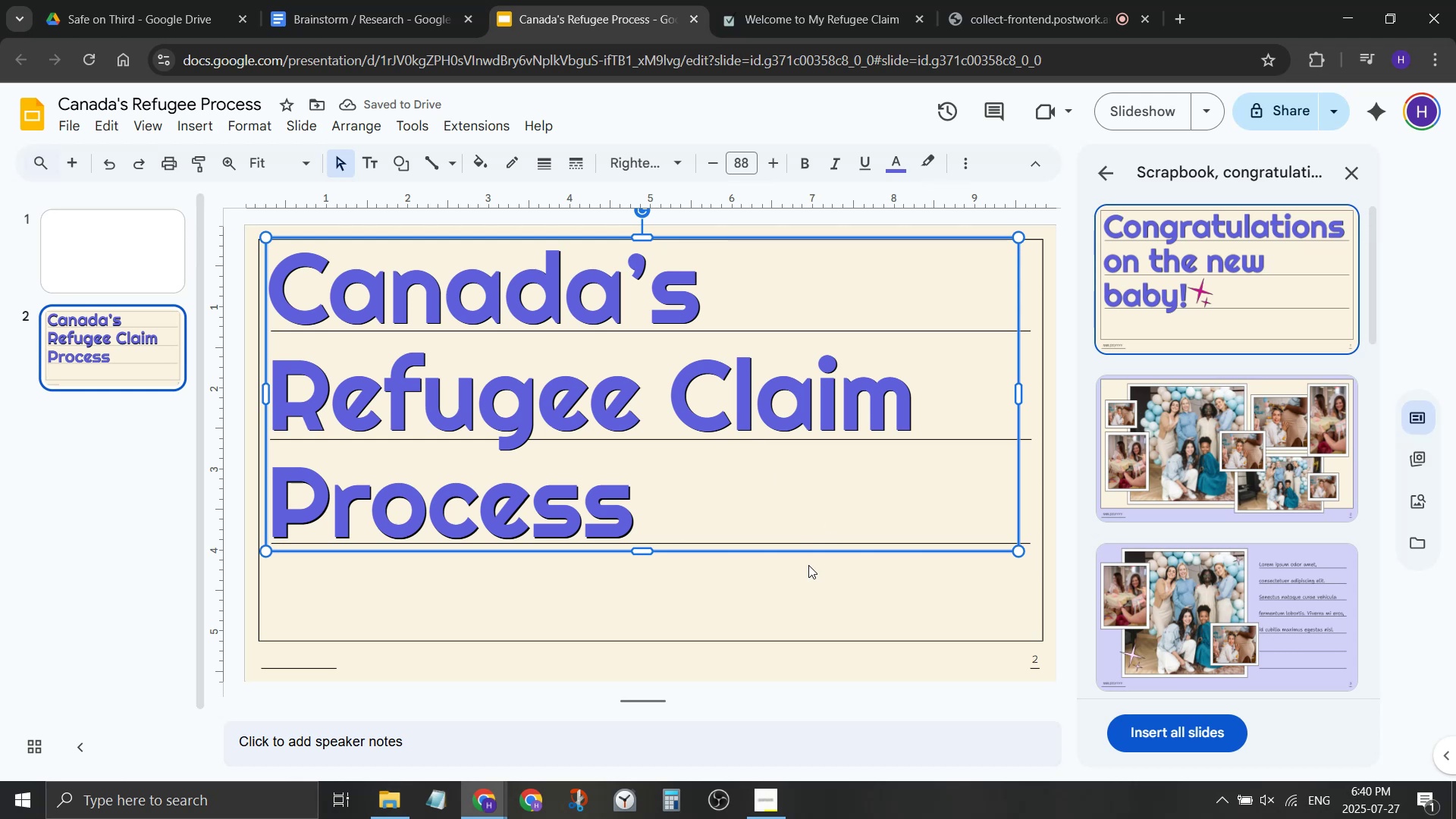 
left_click([606, 610])
 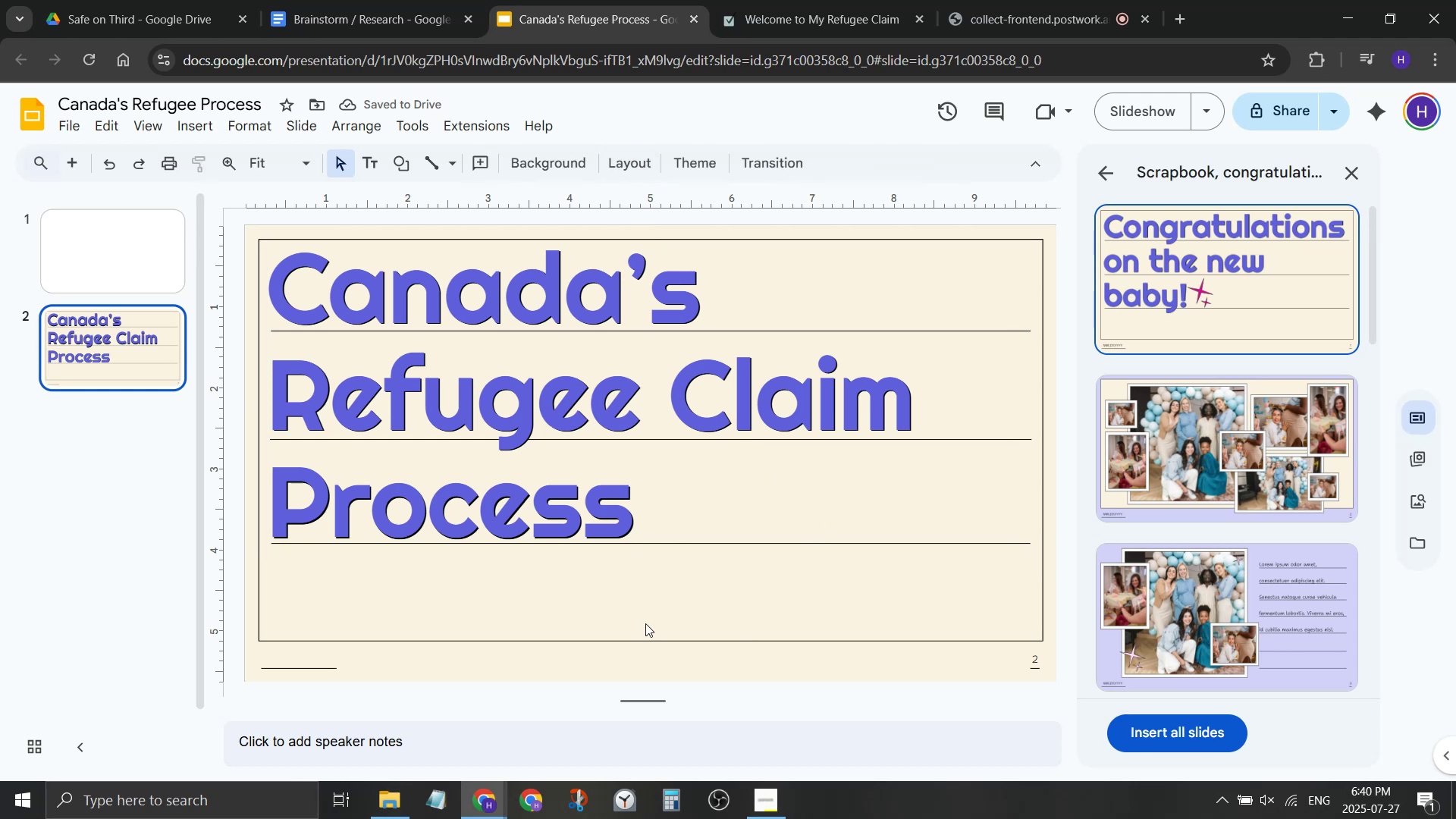 
left_click([645, 623])
 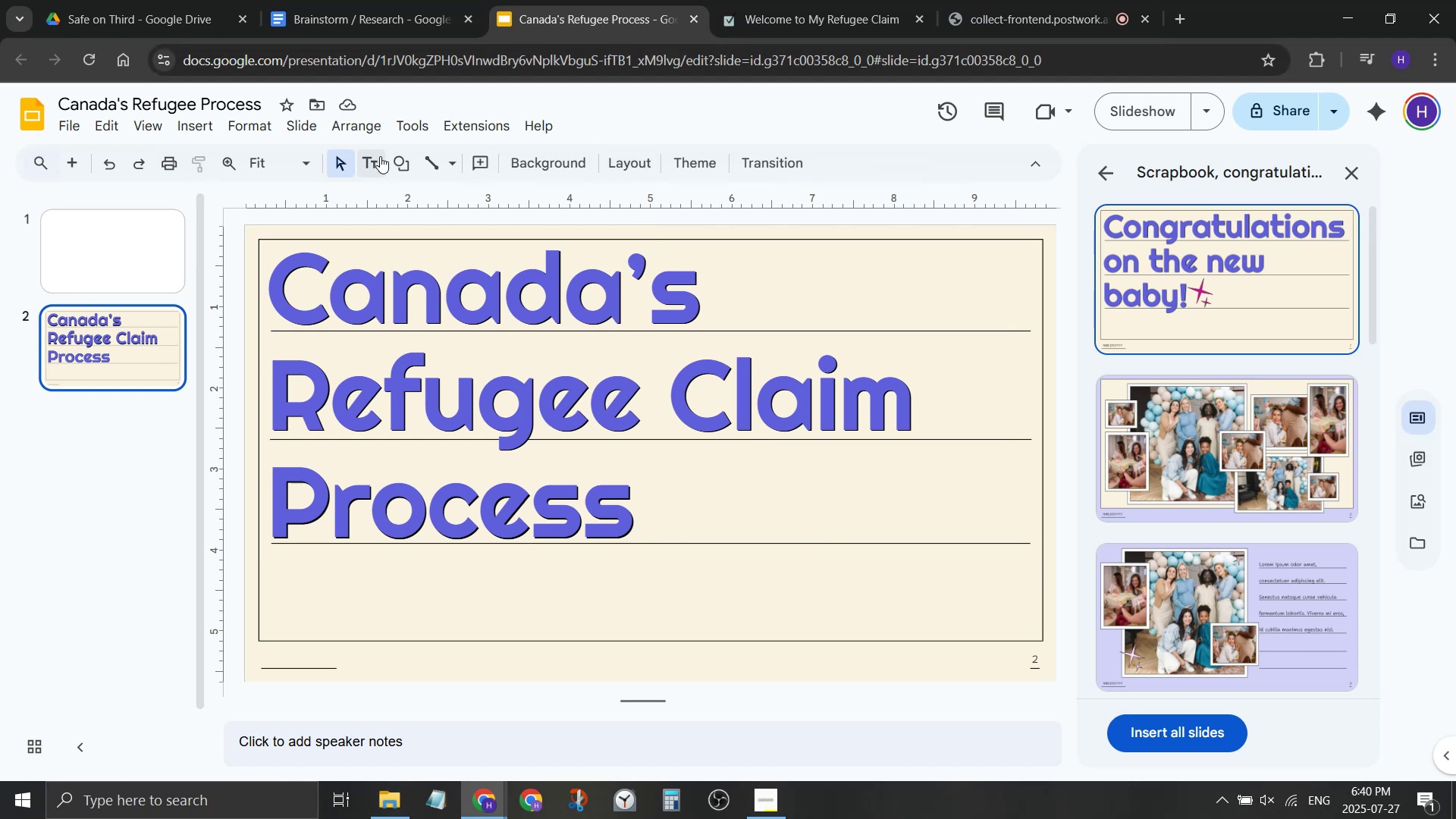 
left_click([380, 158])
 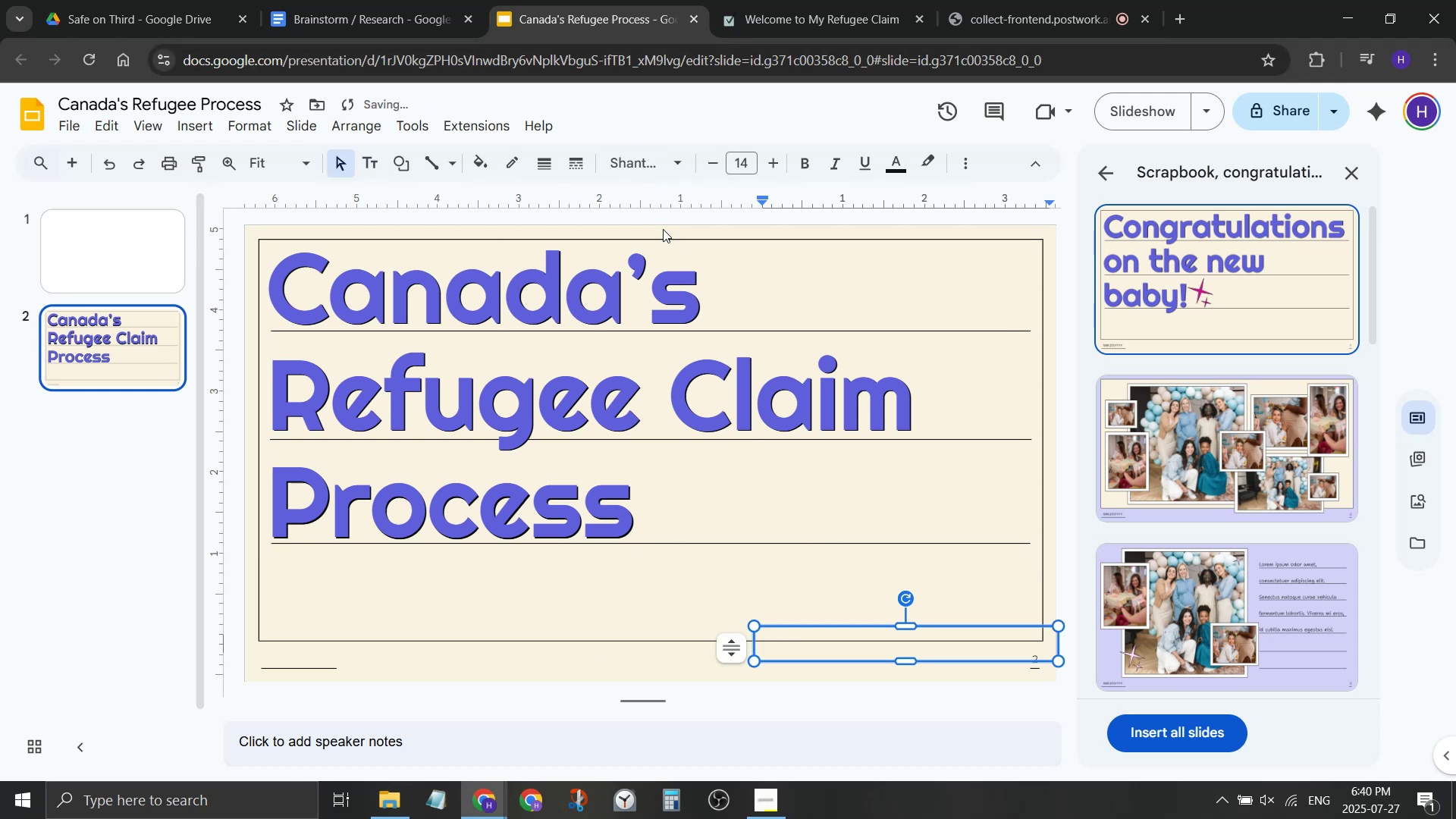 
left_click([675, 172])
 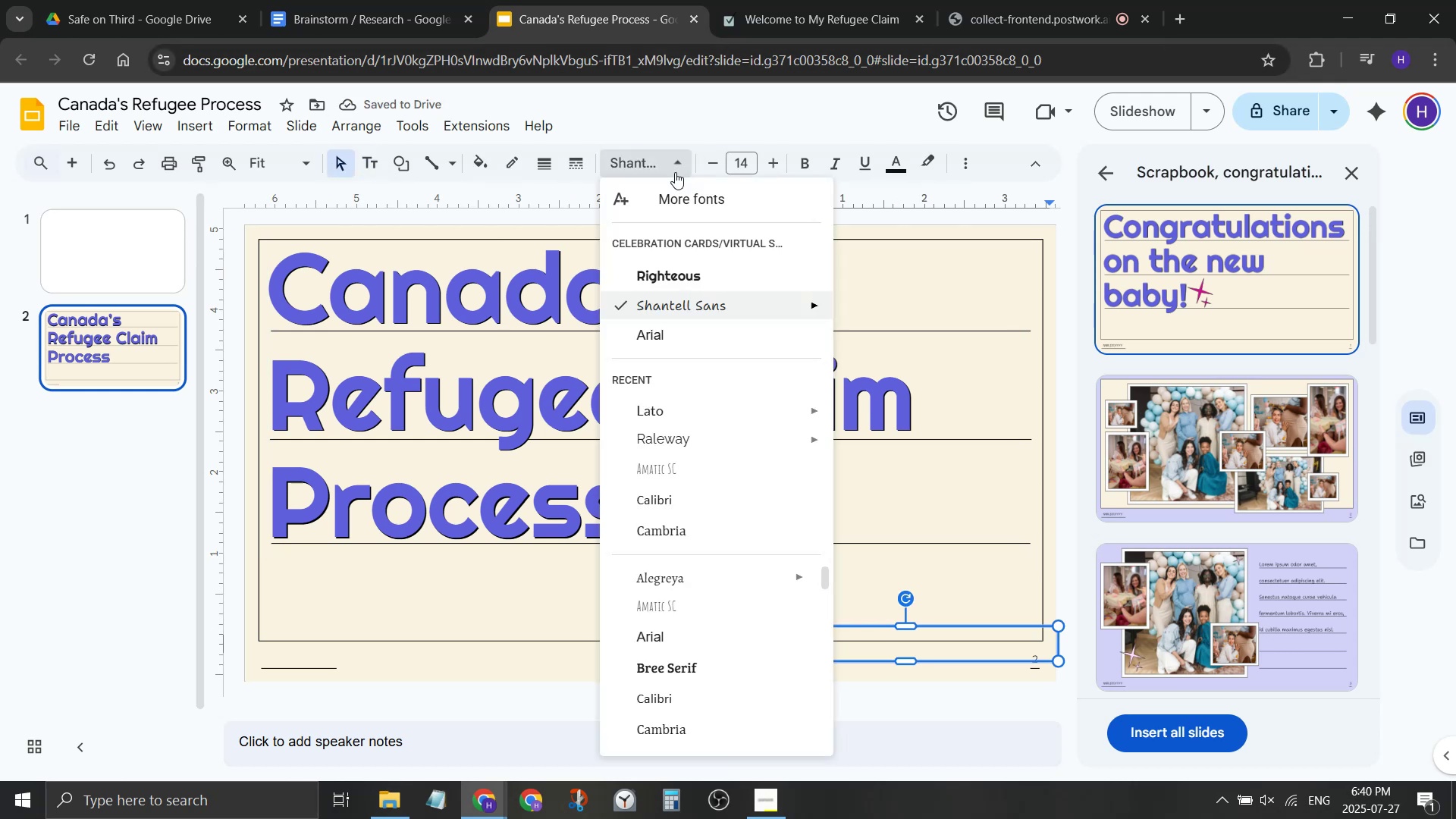 
left_click([675, 172])
 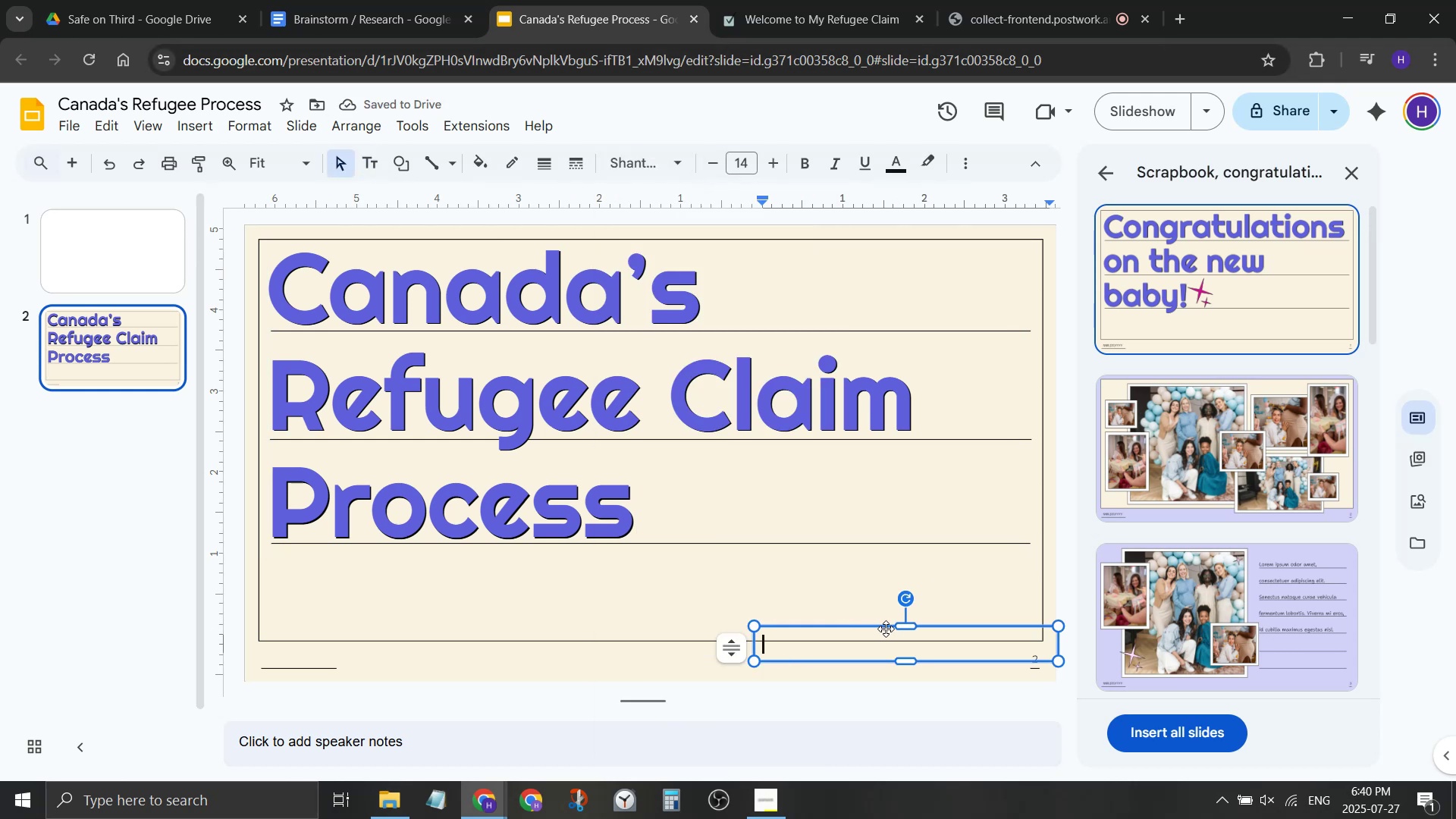 
left_click_drag(start_coordinate=[883, 629], to_coordinate=[843, 607])
 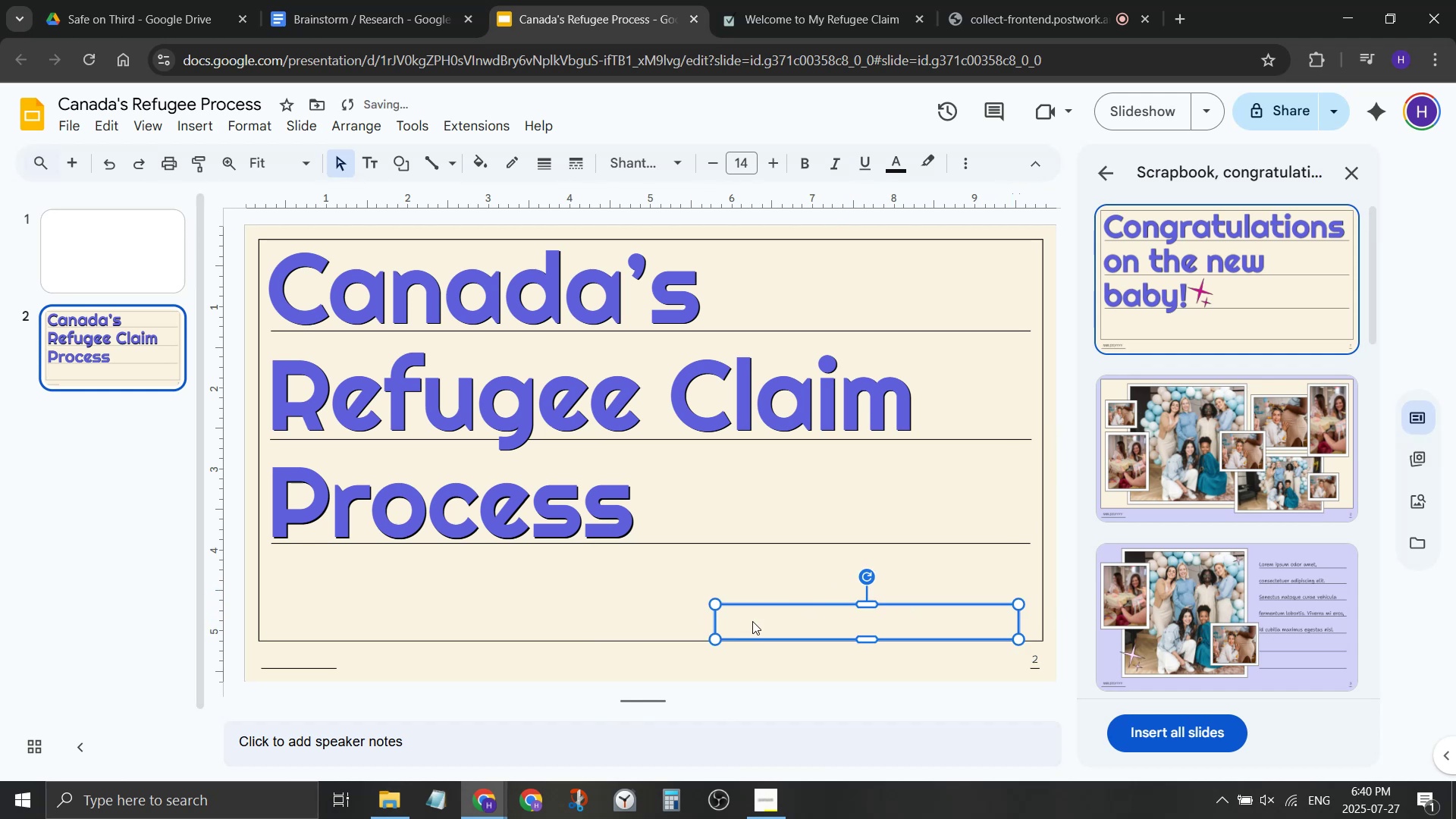 
double_click([752, 621])
 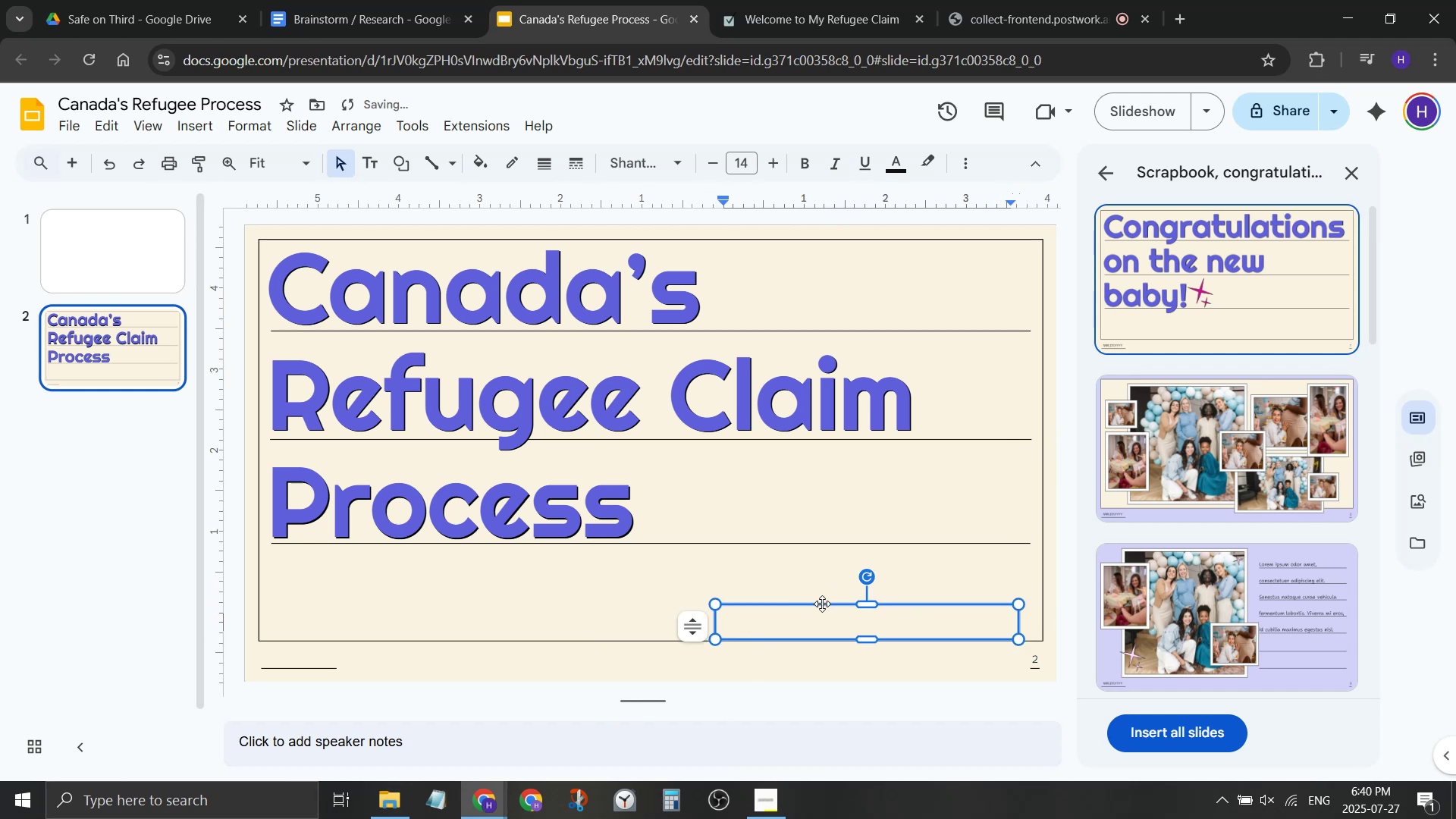 
type(Infor)
key(Backspace)
key(Backspace)
type(m)
key(Backspace)
type(om)
key(Backspace)
type(rmation taken from )
 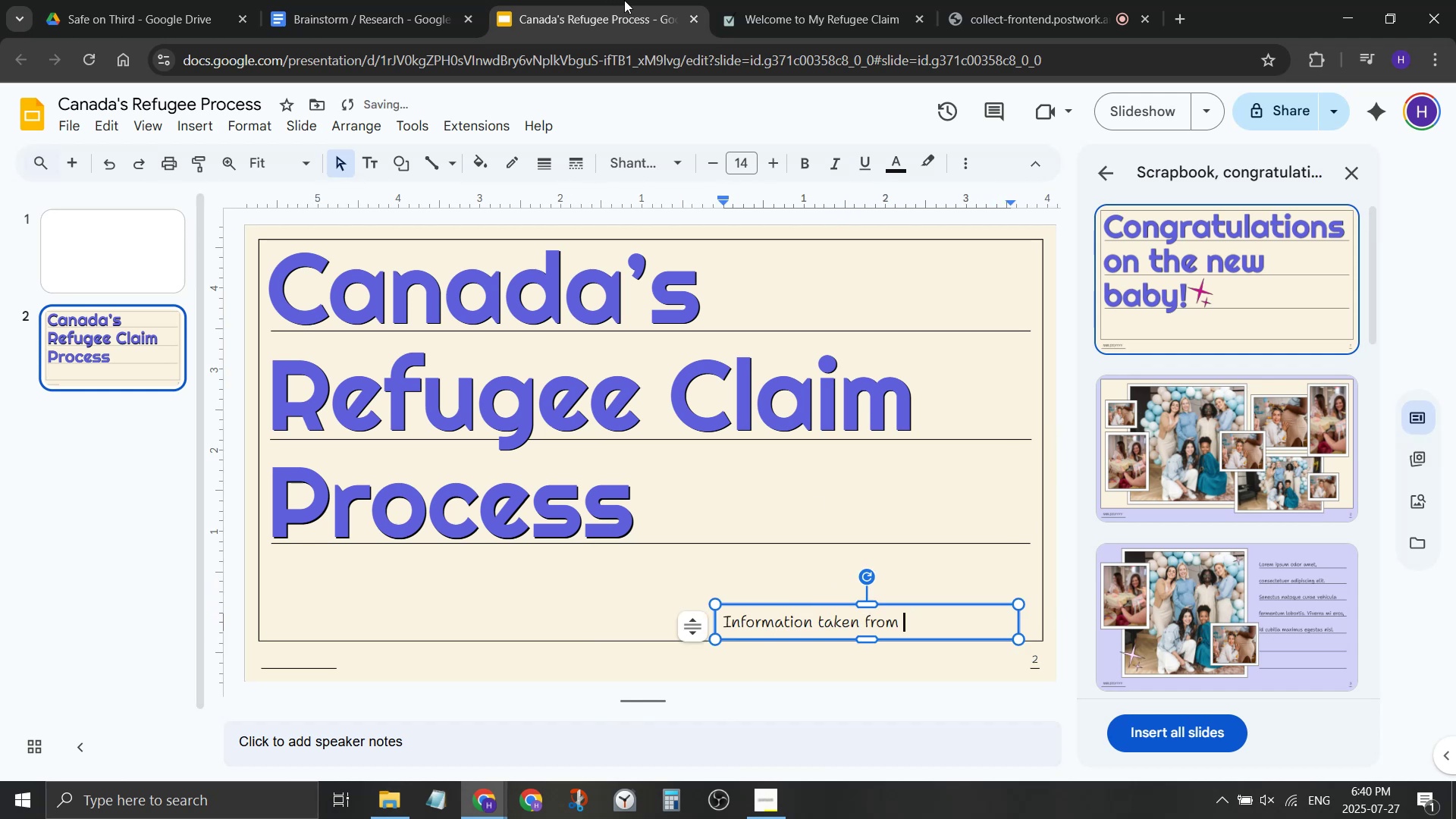 
mouse_move([784, 20])
 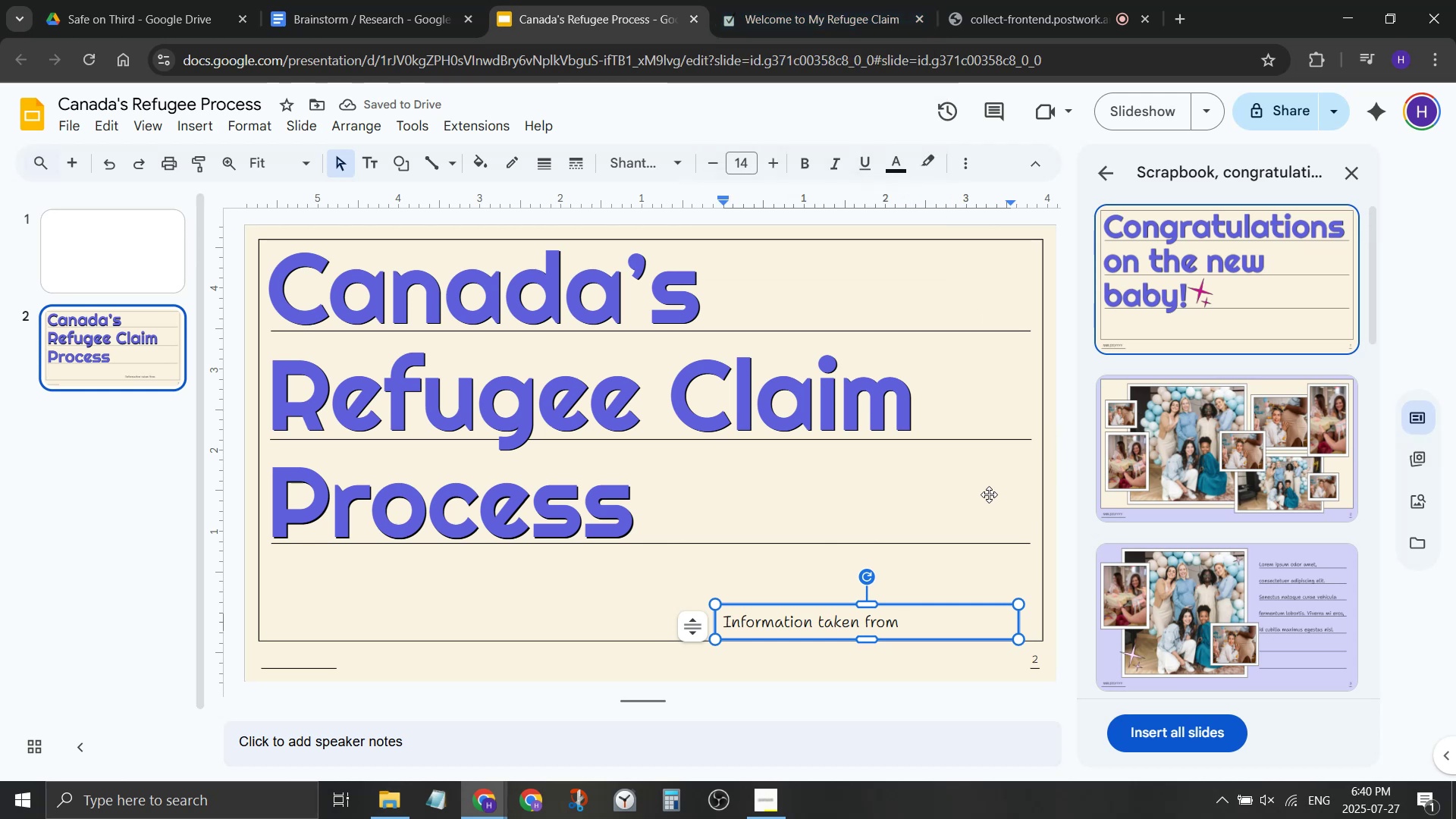 
type(MyRefugeeClaim.ca)
 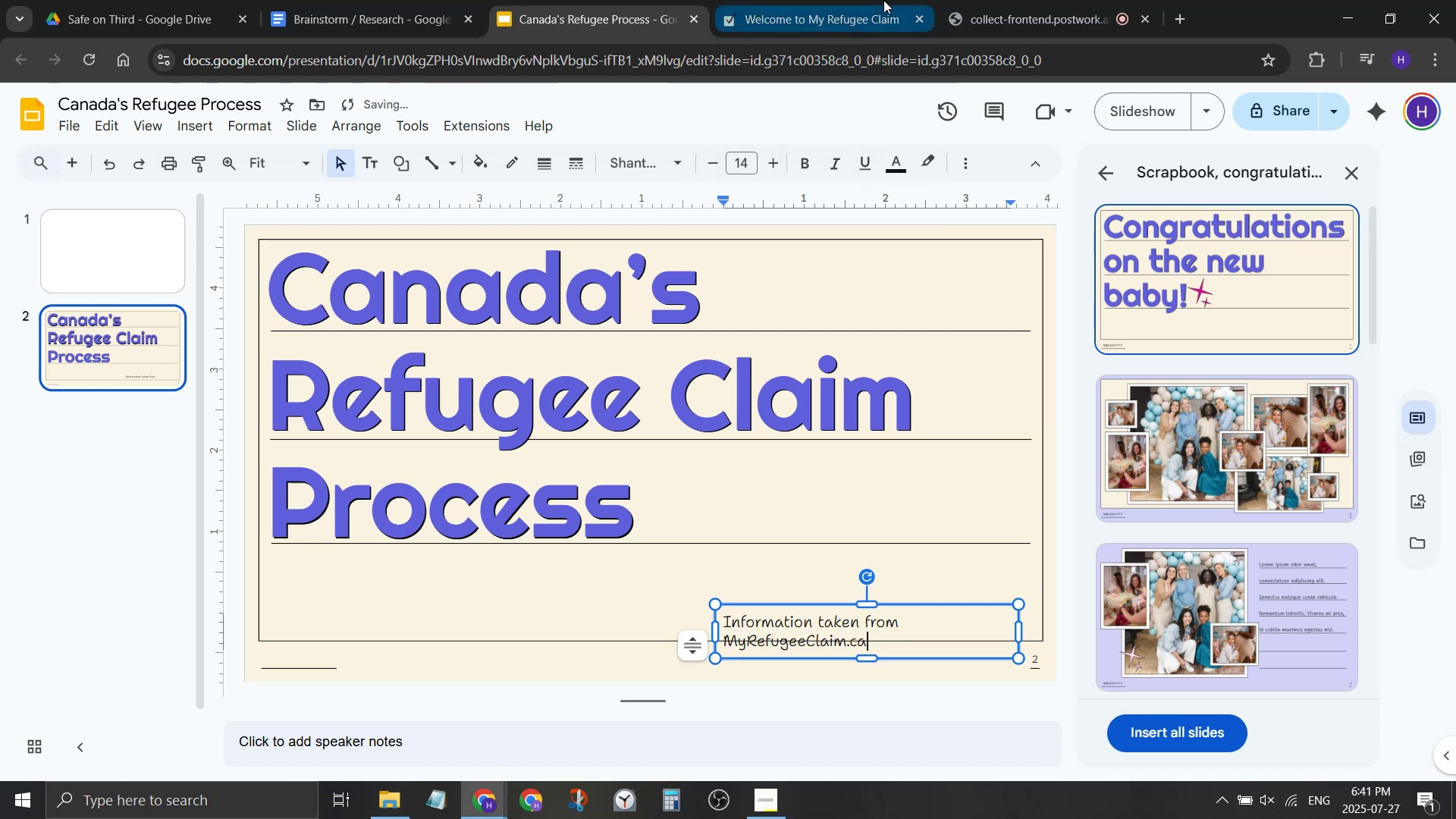 
left_click([883, 0])
 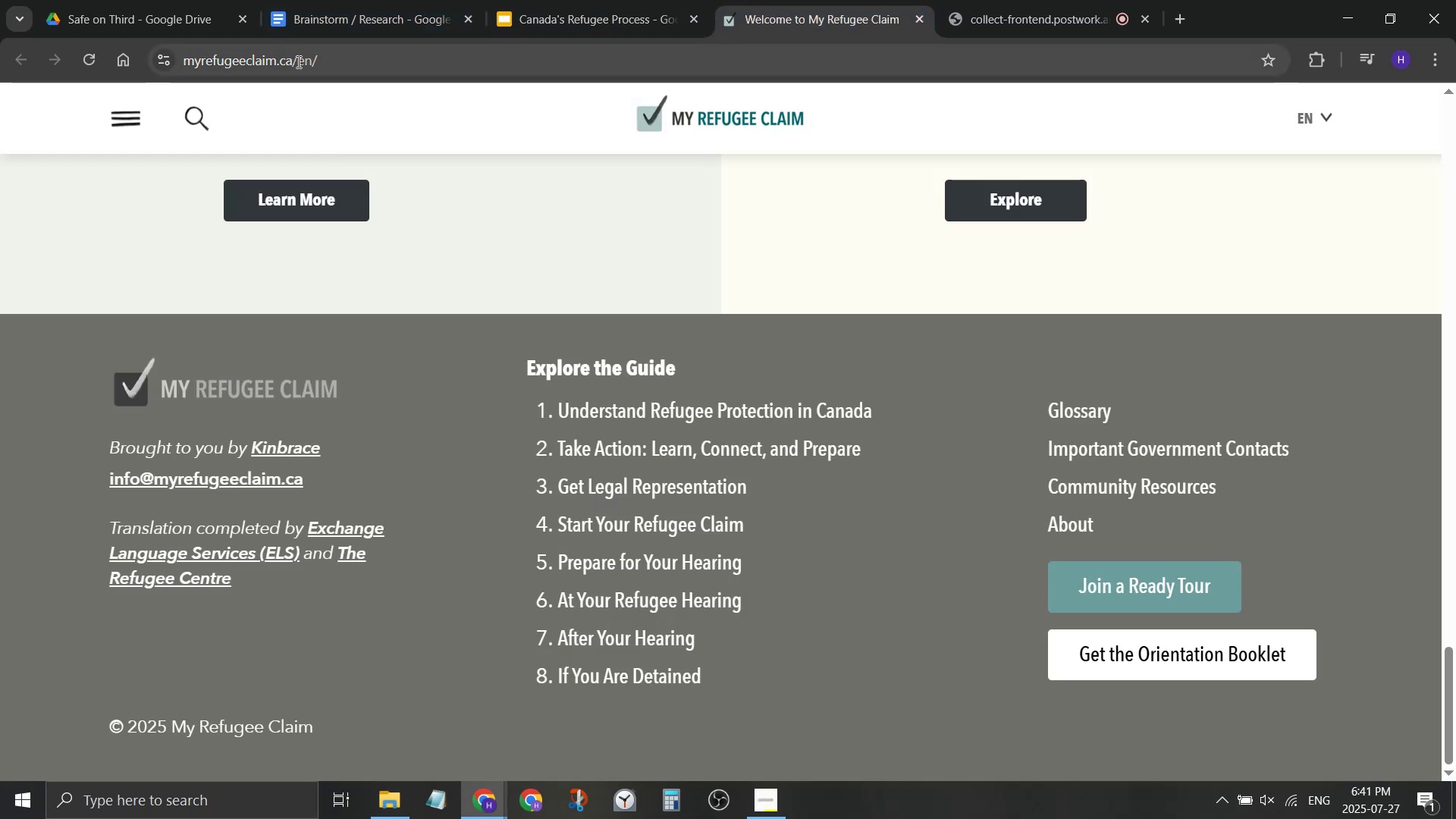 
left_click_drag(start_coordinate=[294, 58], to_coordinate=[0, 14])
 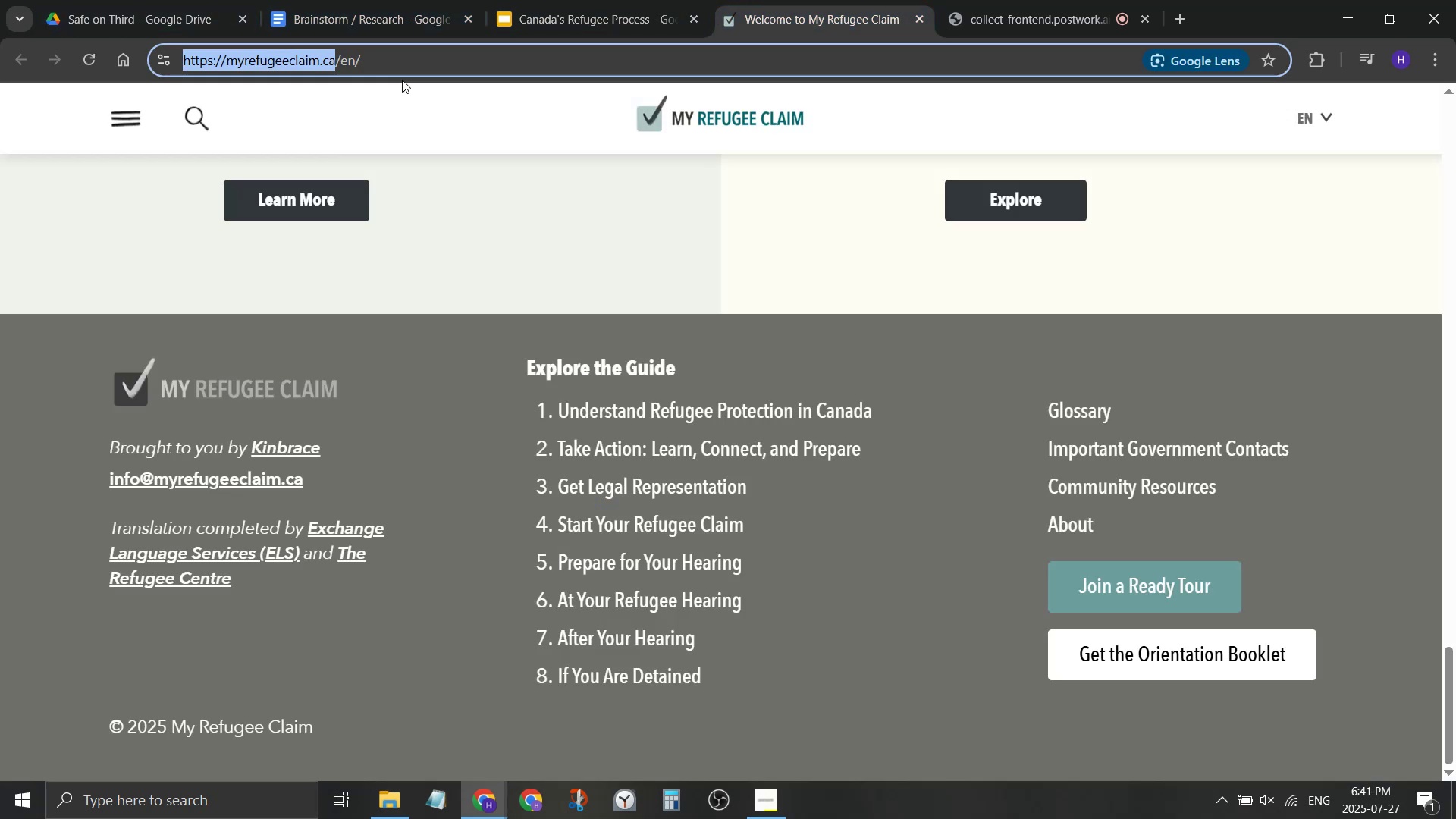 
key(Control+C)
 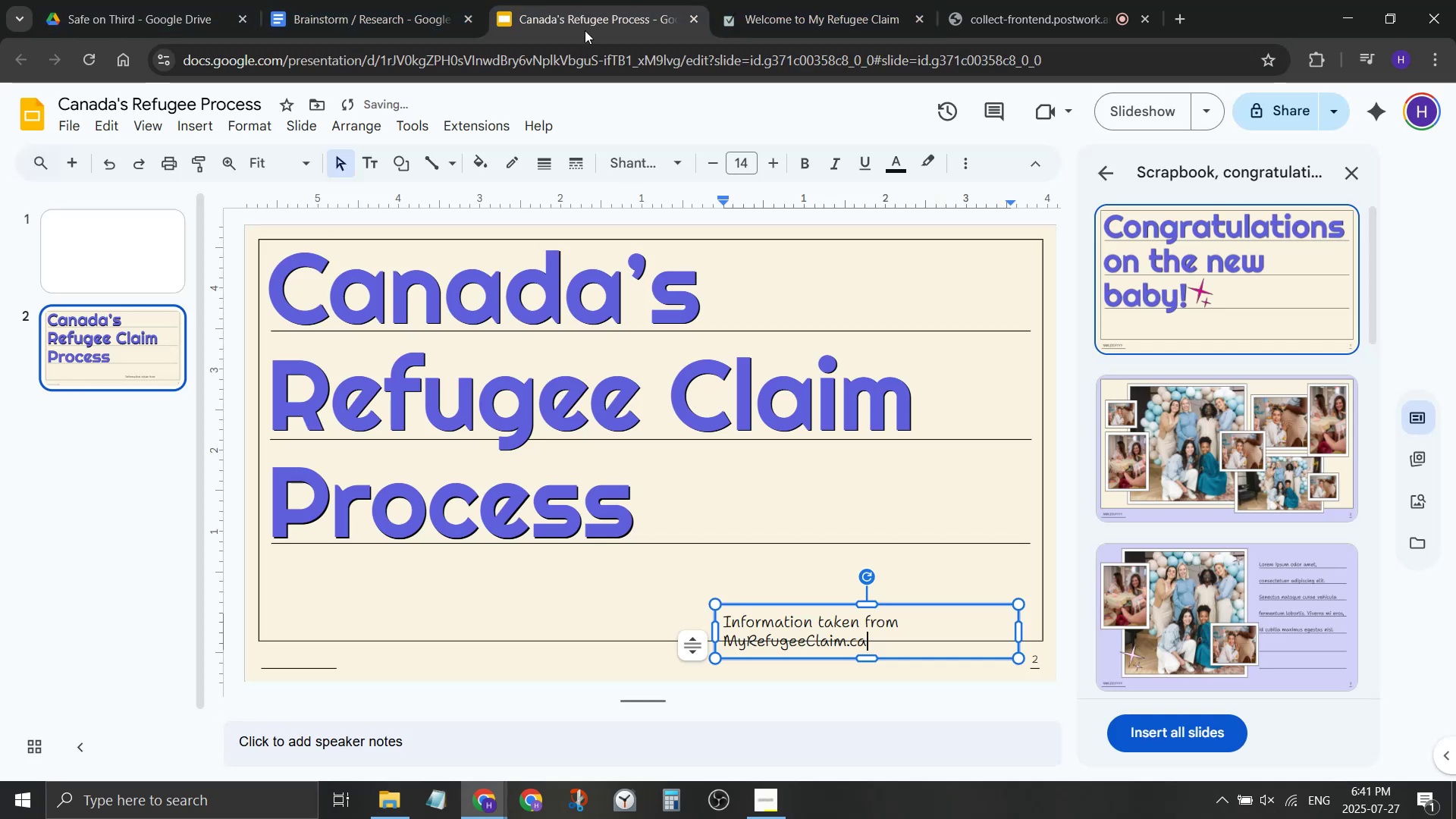 
left_click([548, 0])
 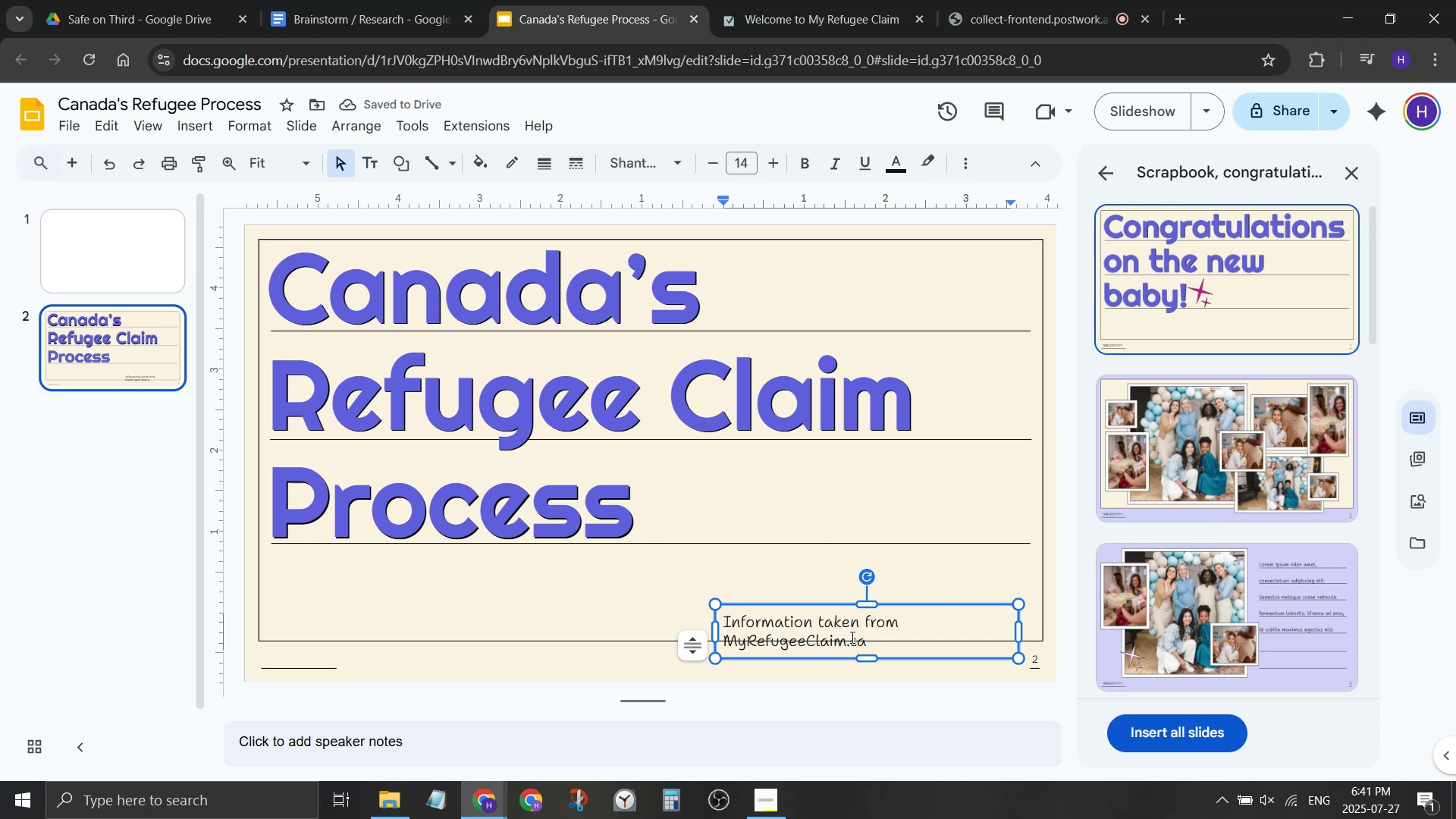 
hold_key(key=ShiftLeft, duration=0.91)
left_click([728, 640])
 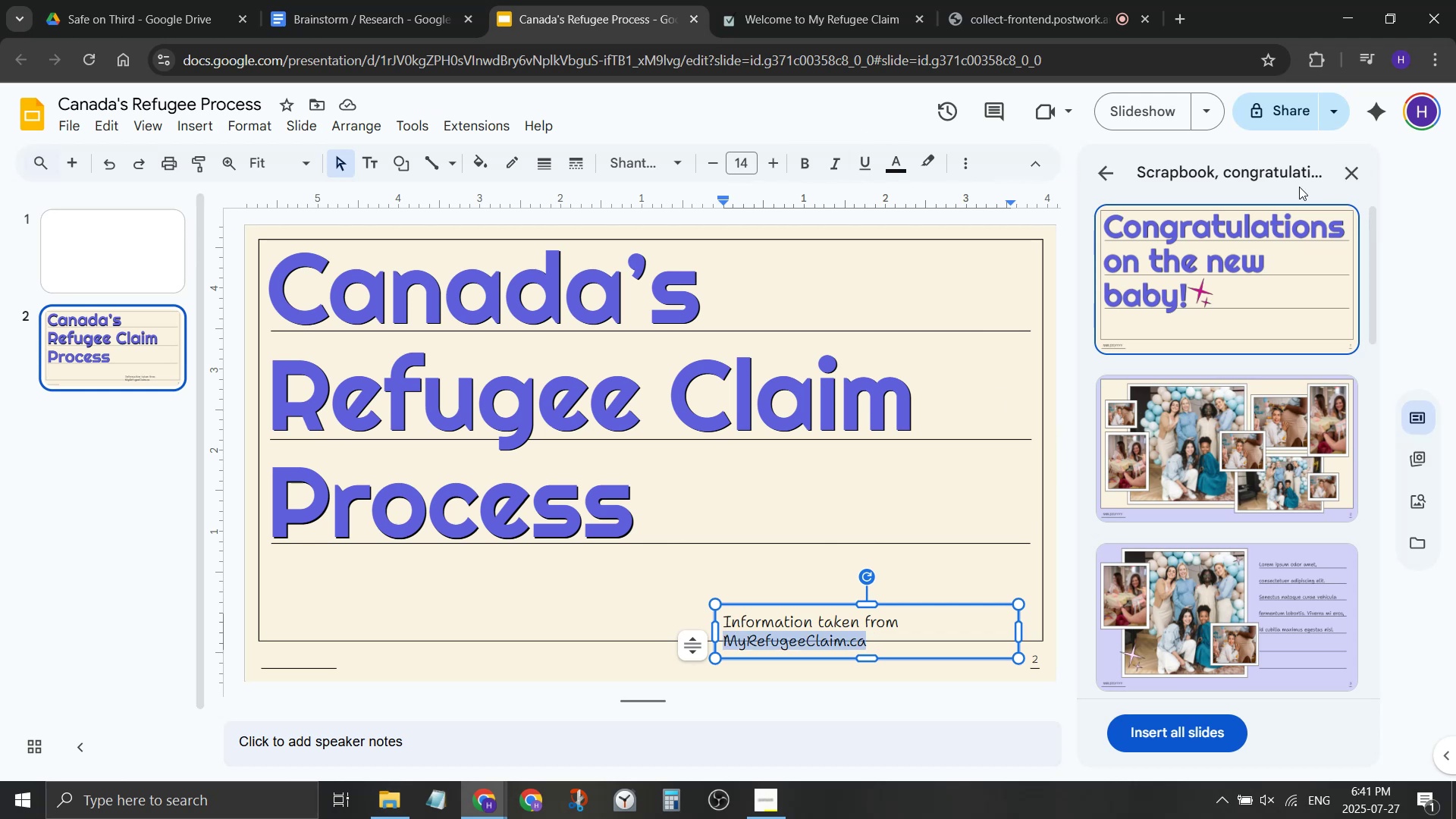 
scroll: coordinate [1263, 529], scroll_direction: down, amount: 14.0
 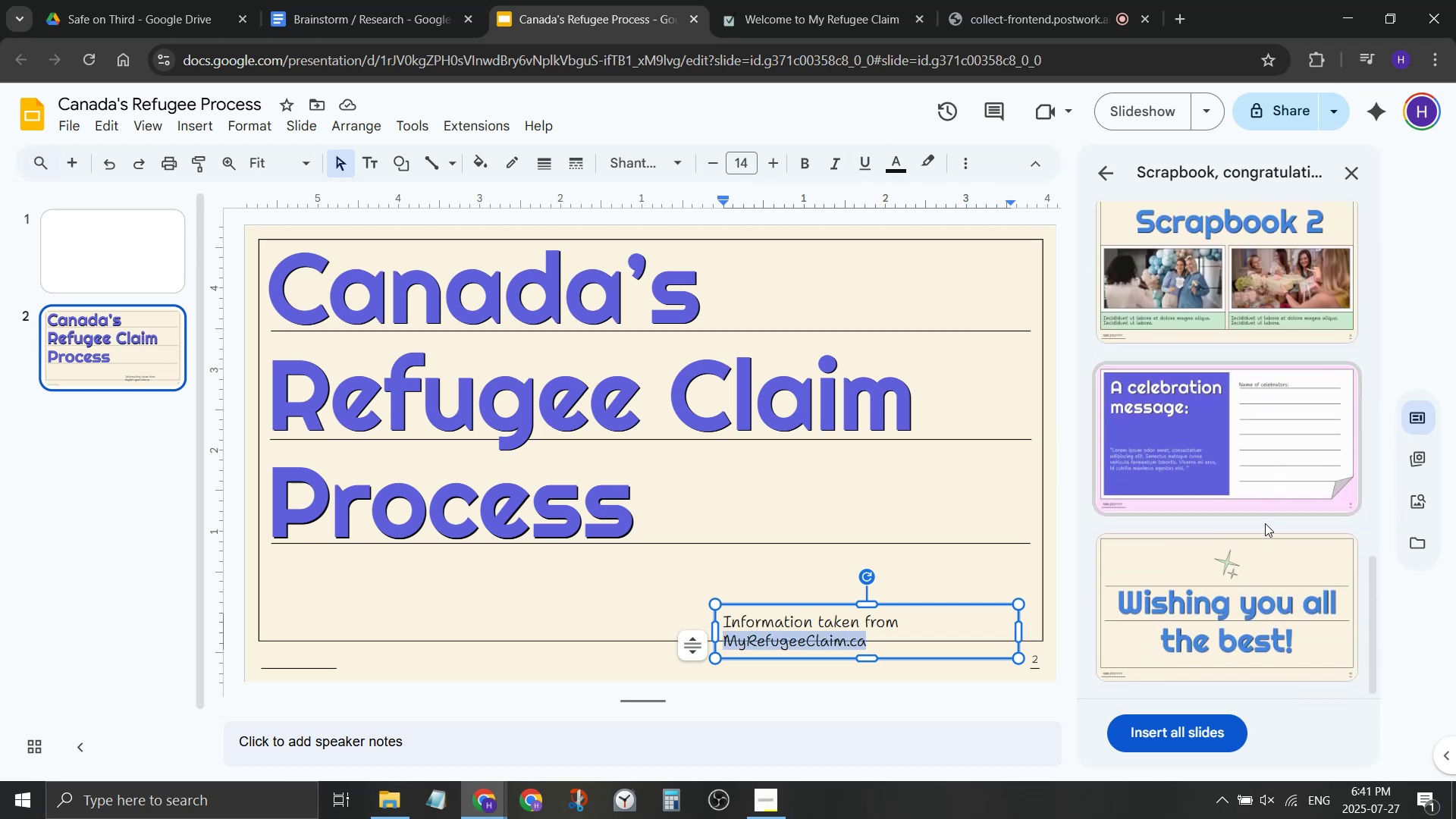 
scroll: coordinate [1290, 486], scroll_direction: up, amount: 13.0
 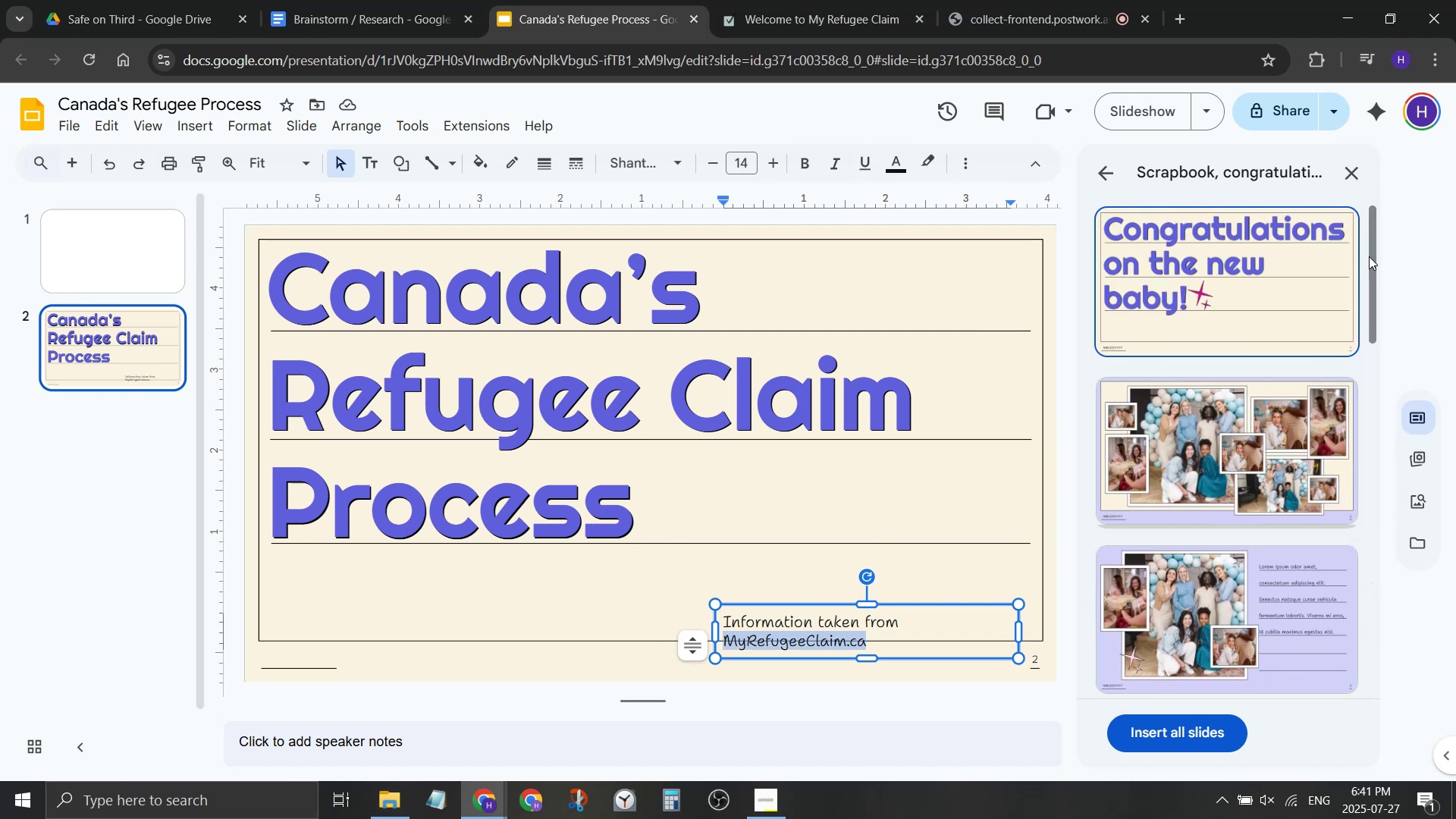 
scroll: coordinate [1277, 392], scroll_direction: down, amount: 3.0
 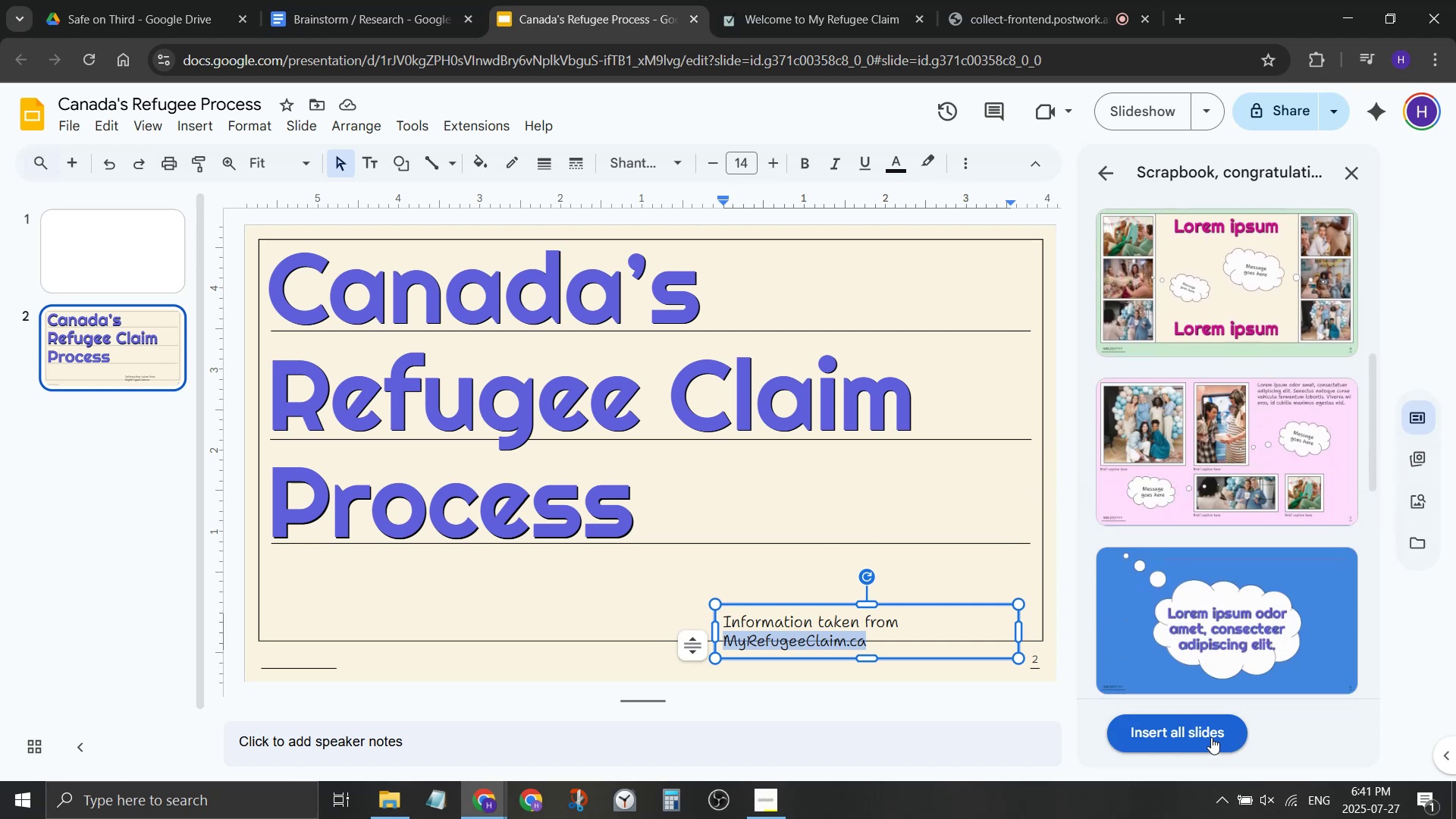 
left_click([1211, 737])
 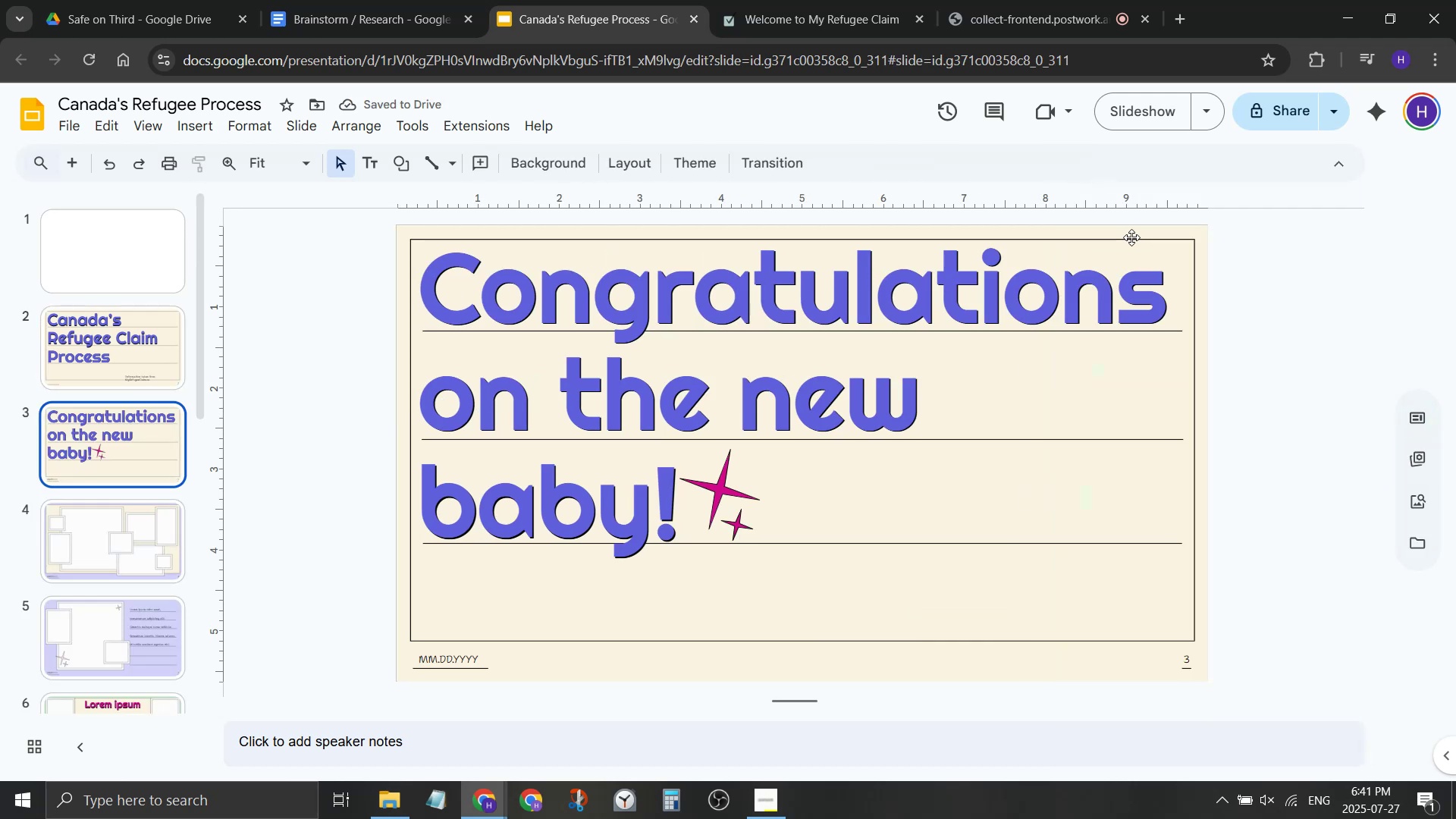 
left_click([67, 296])
 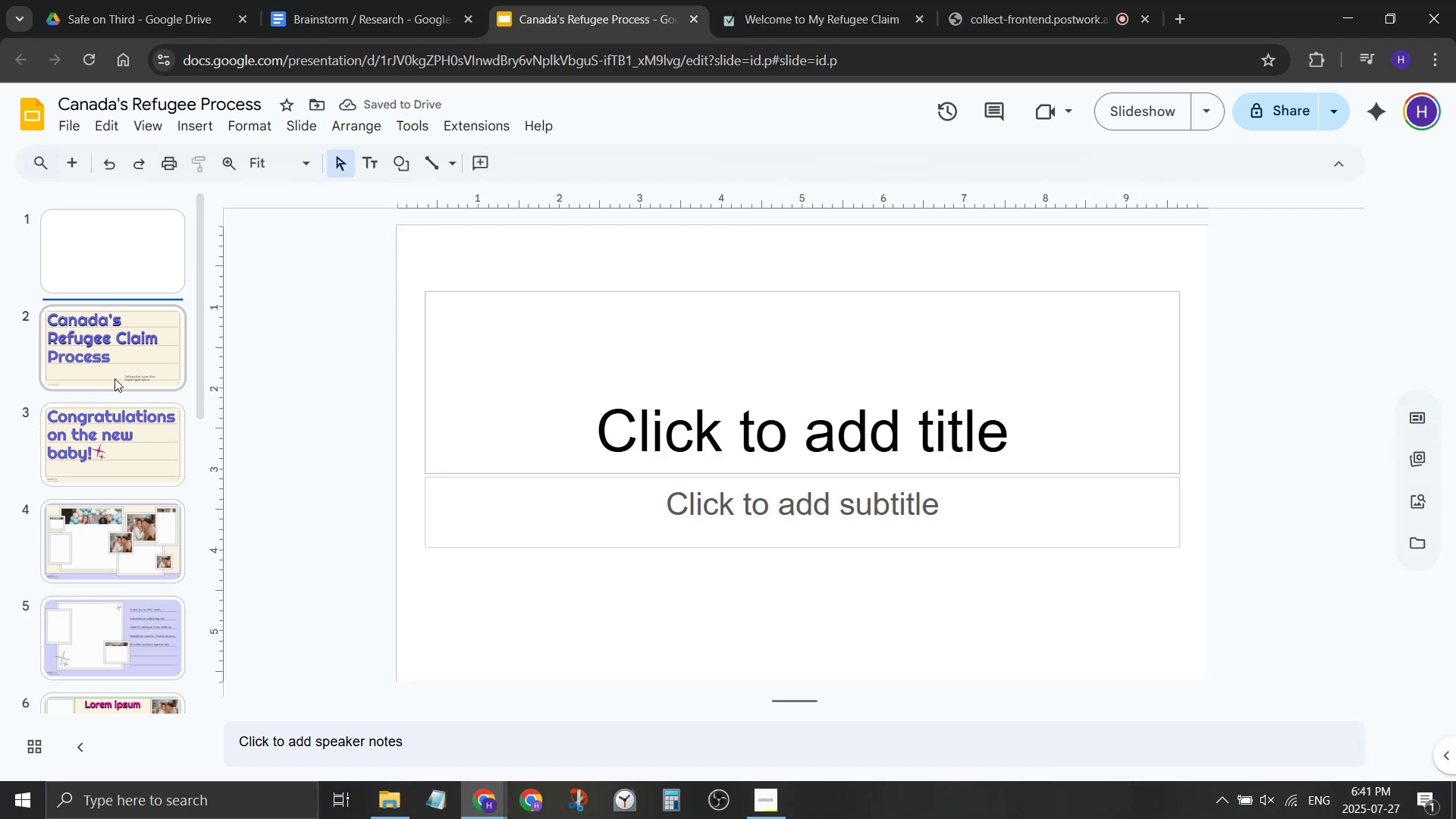 
left_click([115, 379])
 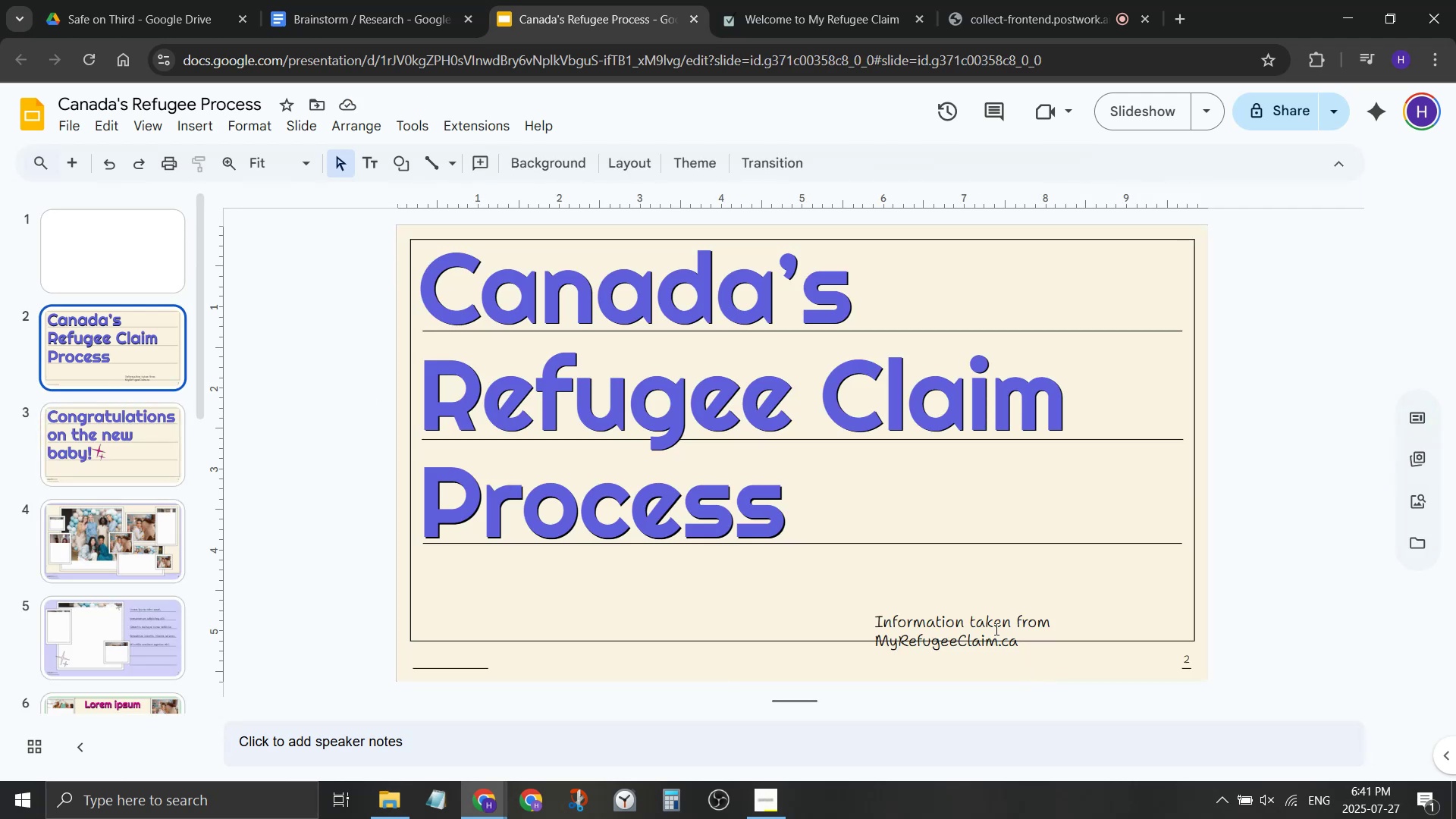 
left_click([995, 629])
 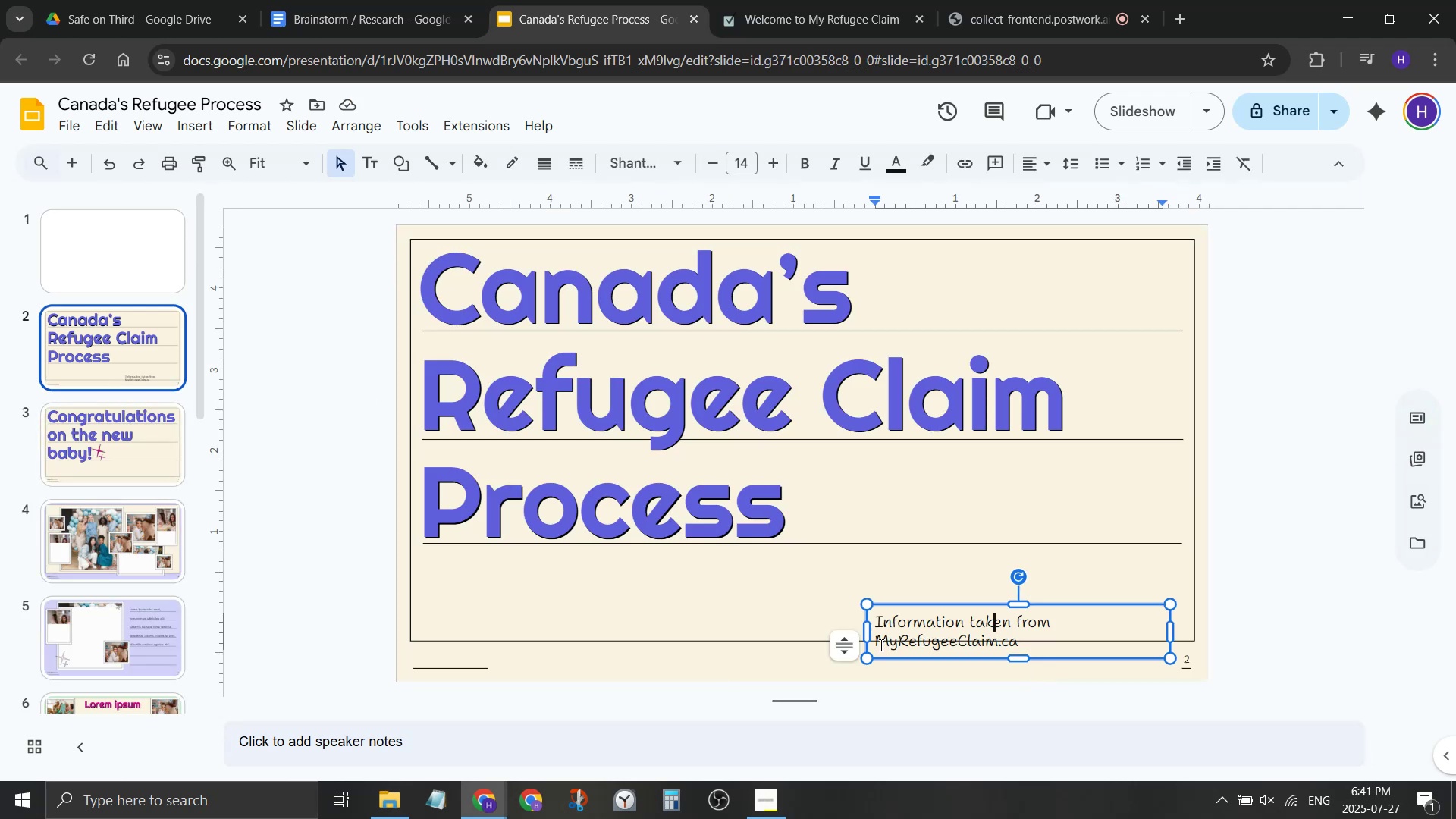 
left_click([880, 645])
 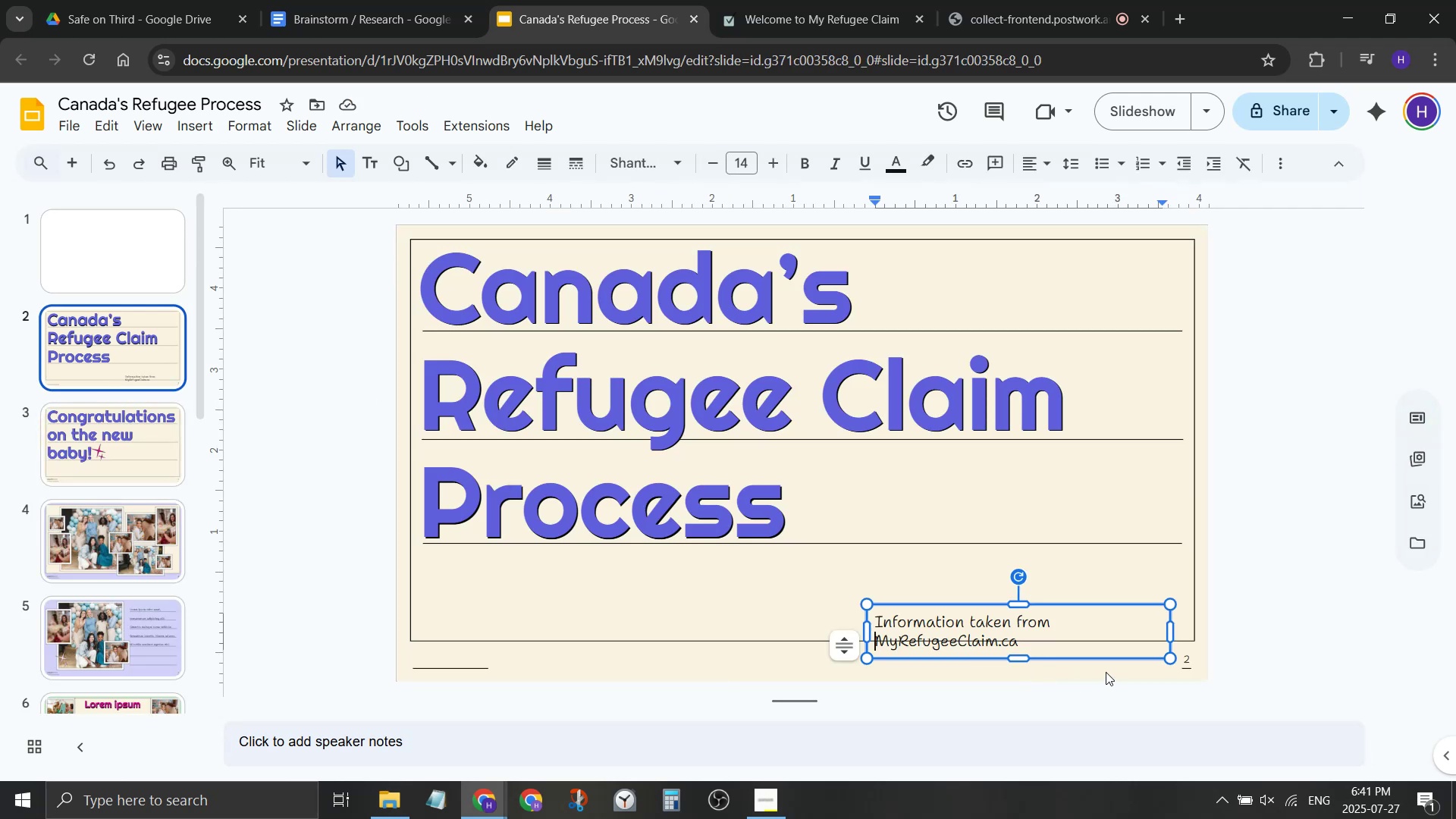 
hold_key(key=ShiftLeft, duration=1.15)
left_click([1021, 642])
 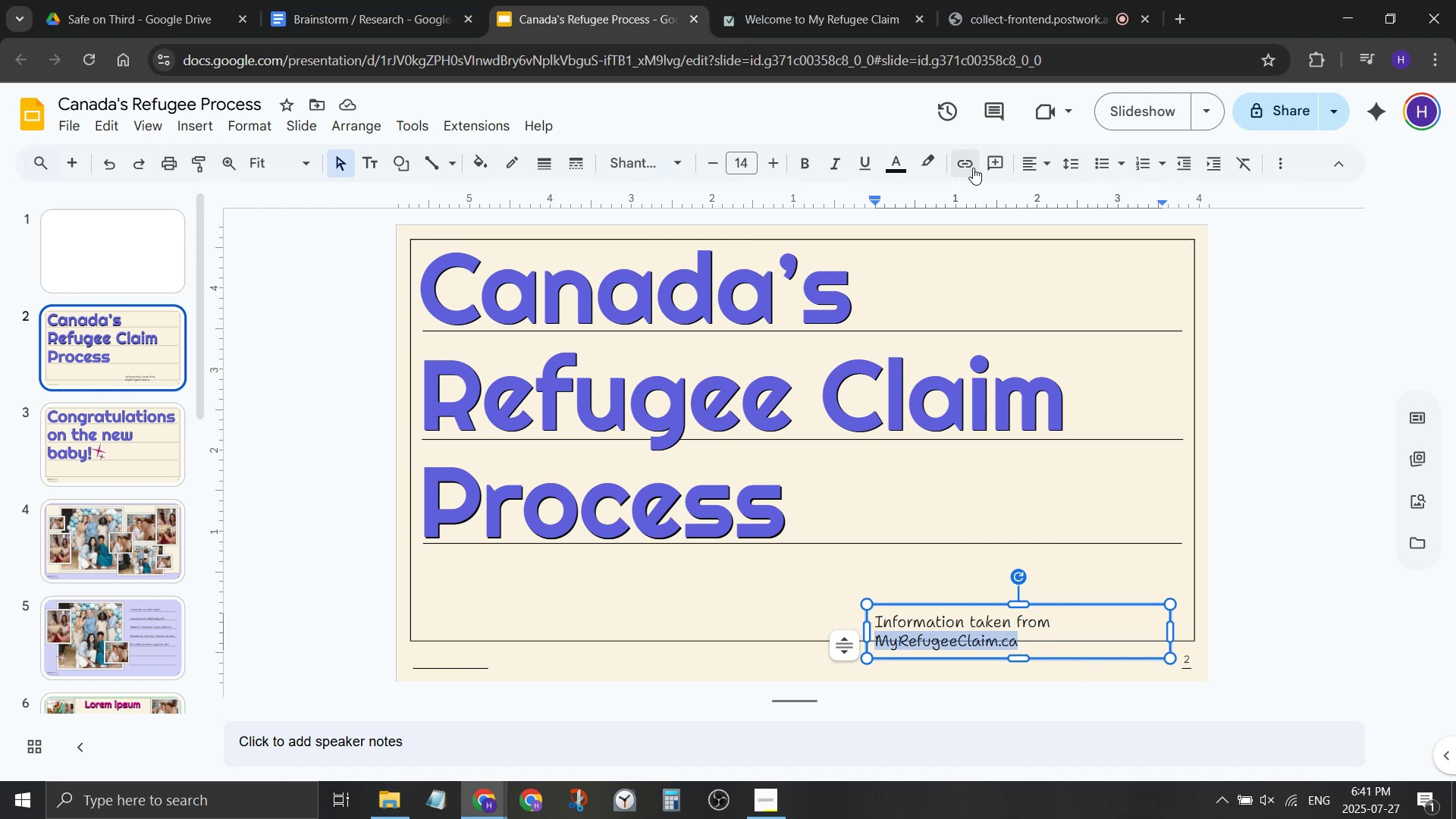 
left_click([973, 168])
 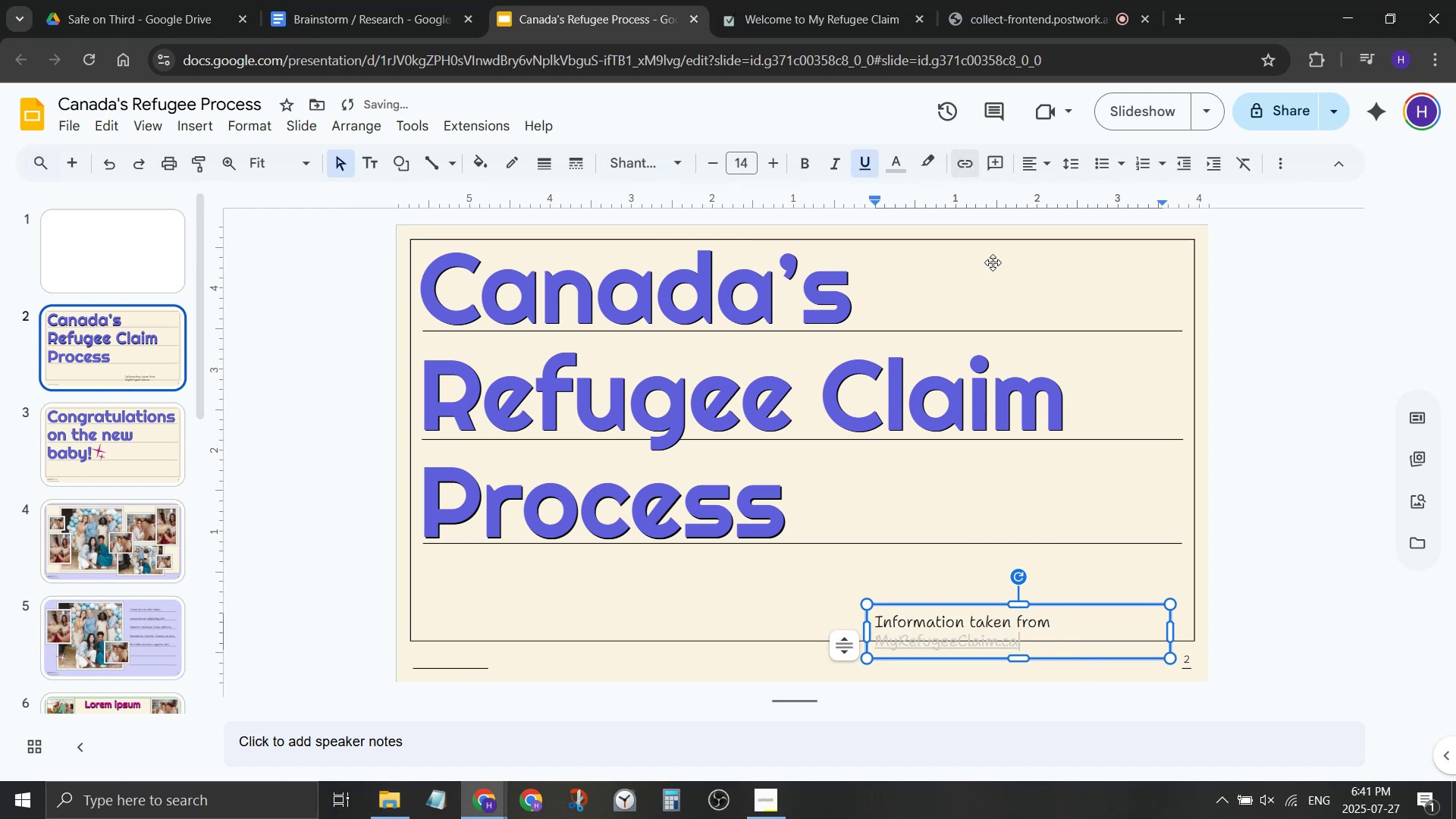 
key(Control+V)
 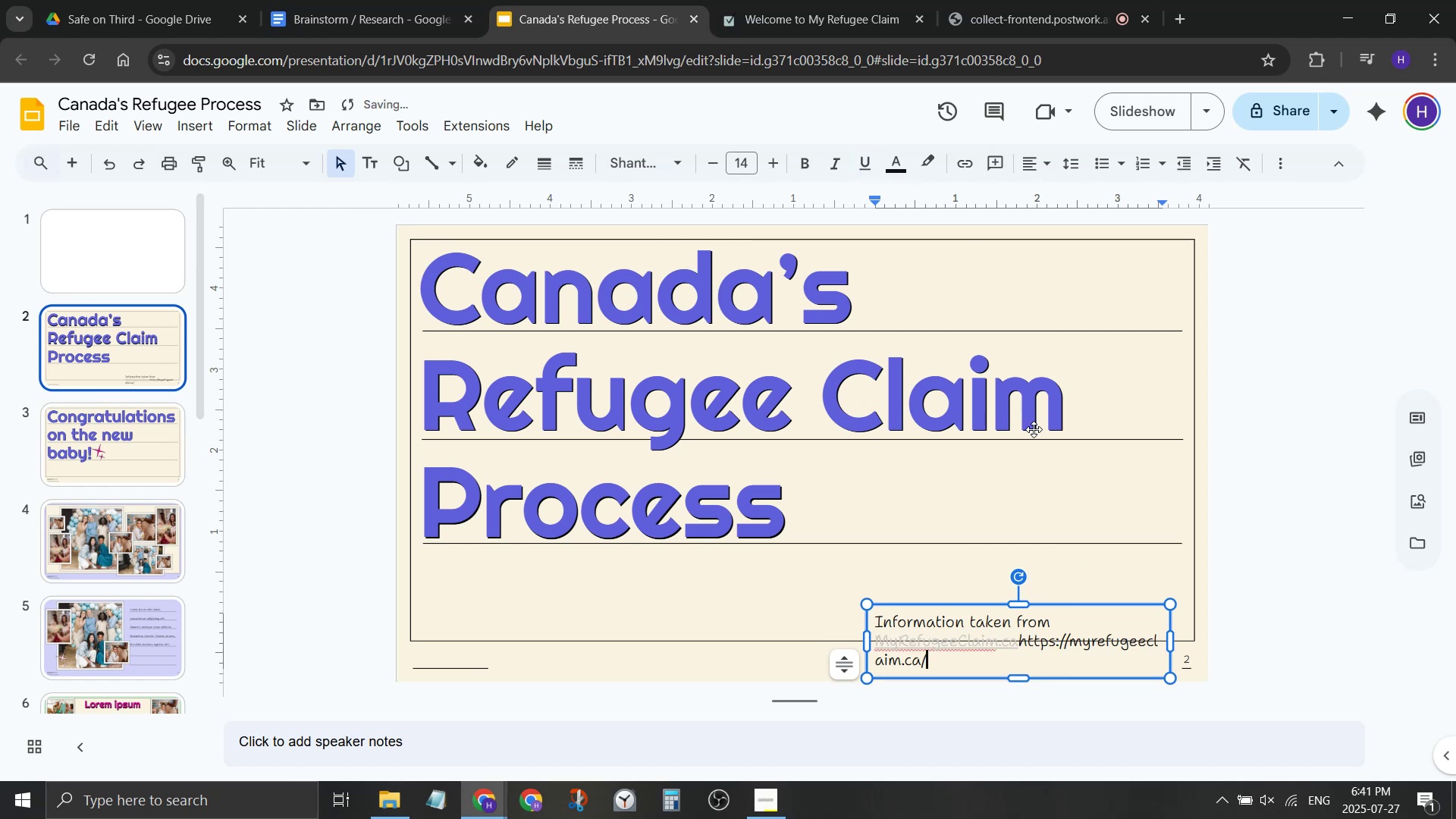 
key(Control+ControlLeft)
 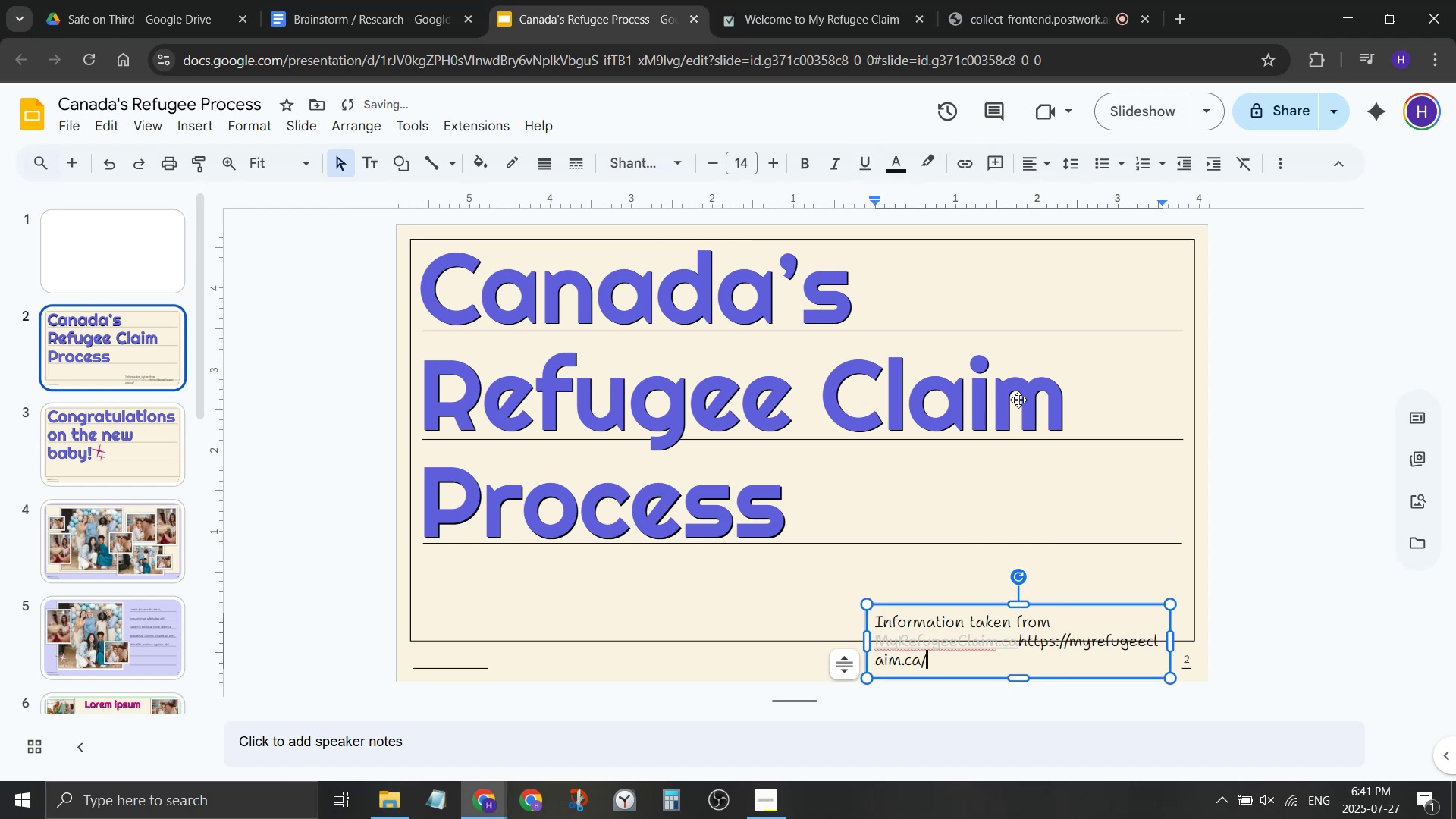 
key(Control+Z)
 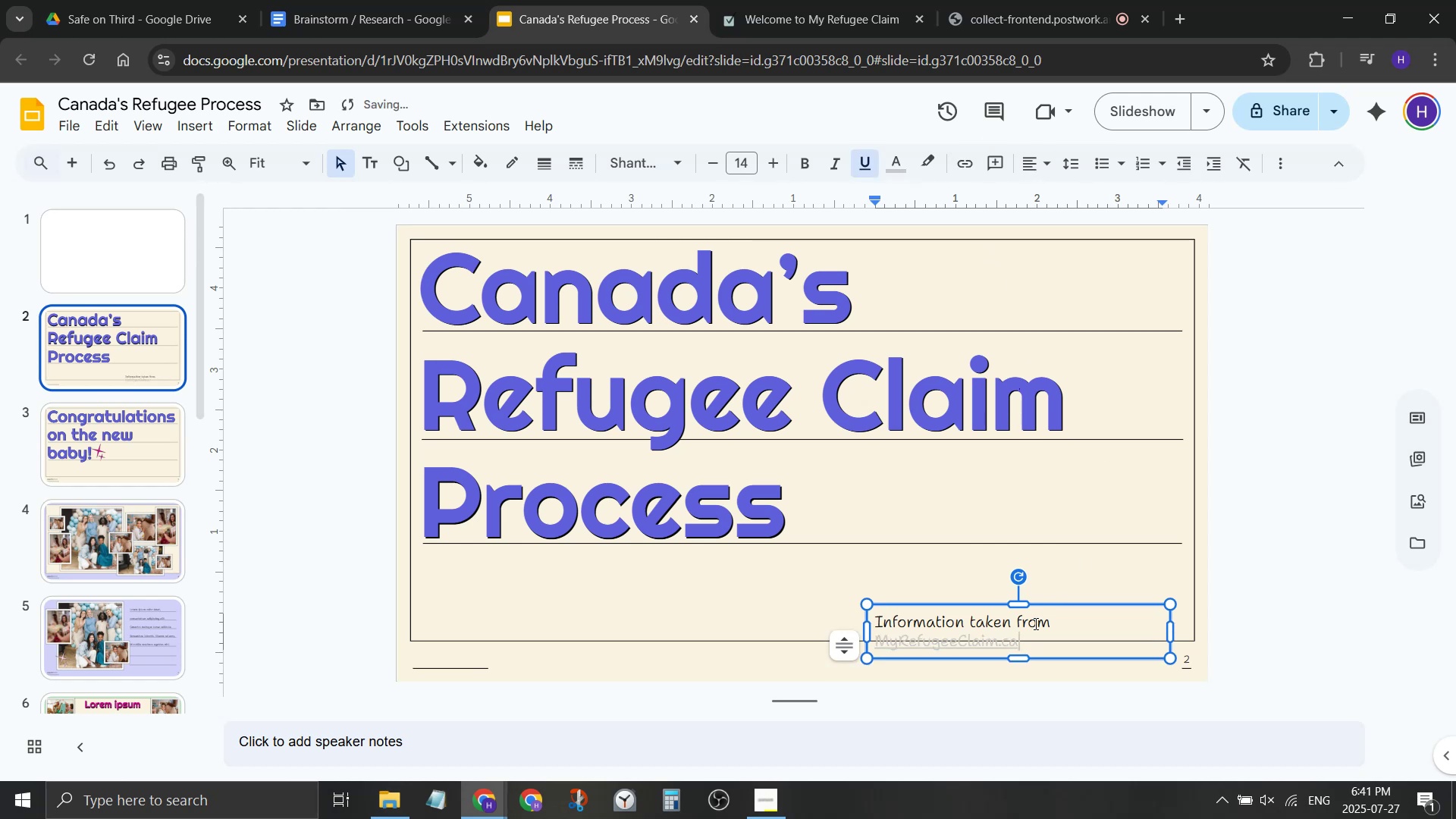 
key(Control+ControlLeft)
 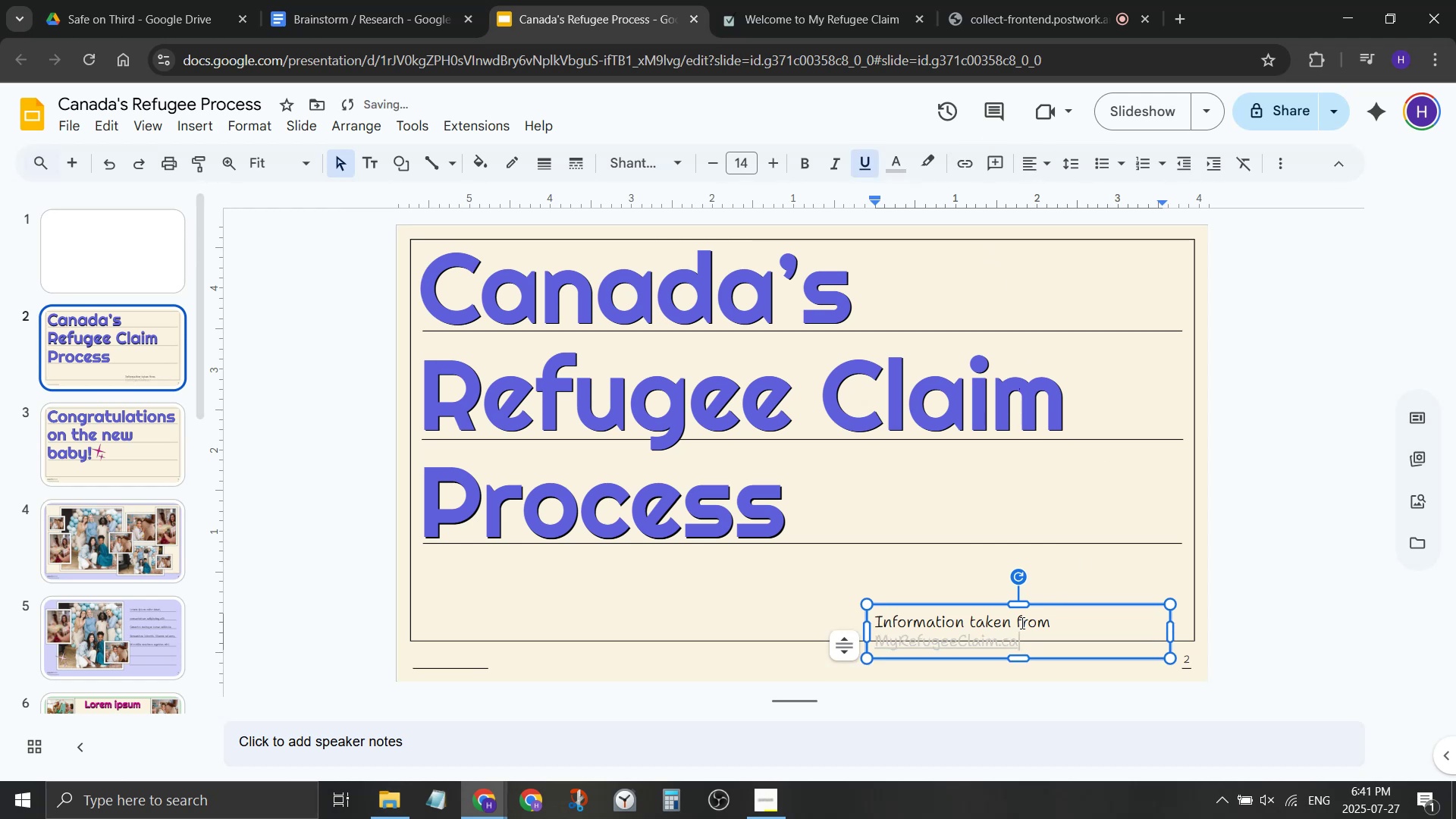 
key(Control+Z)
 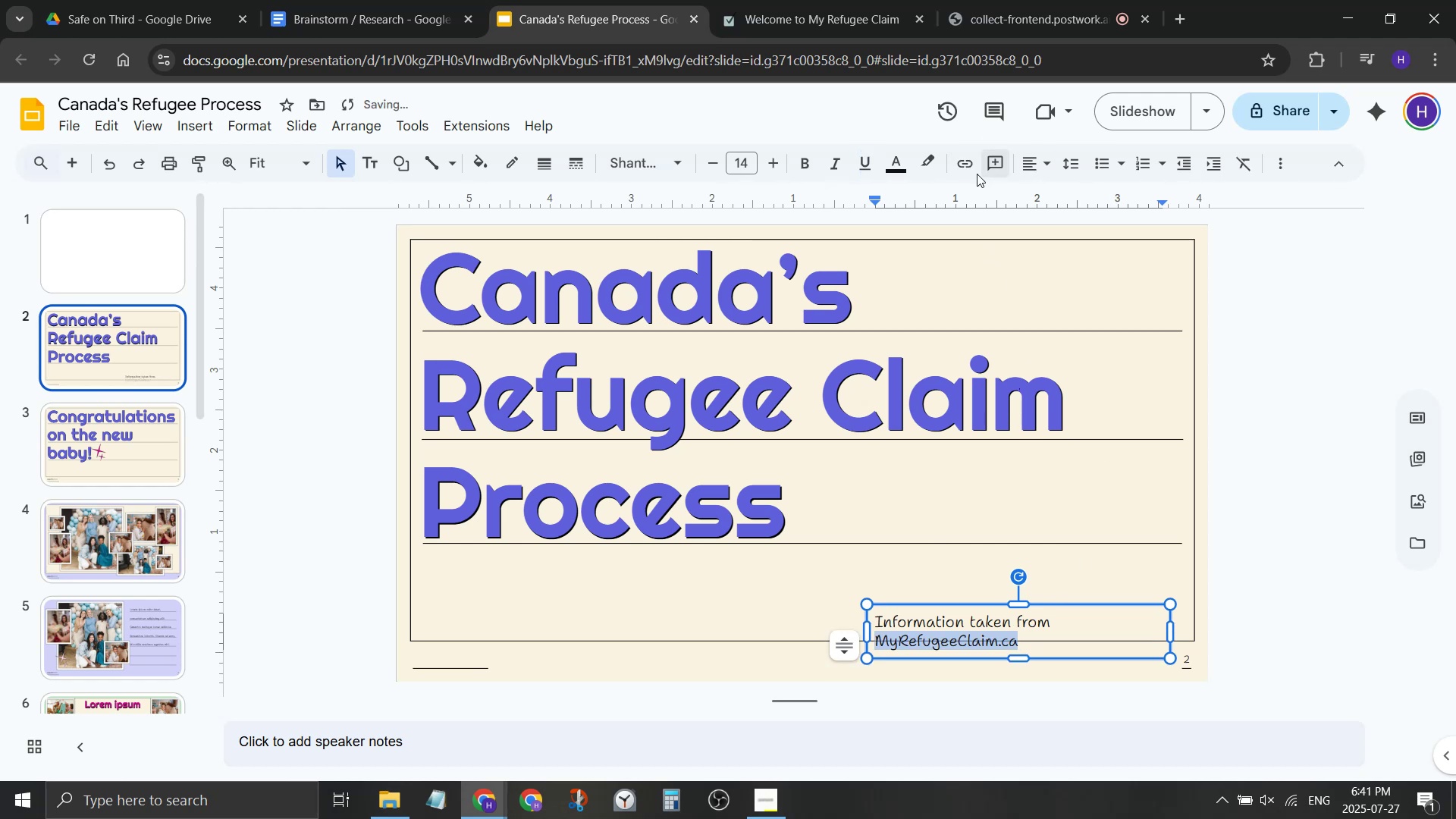 
left_click([971, 171])
 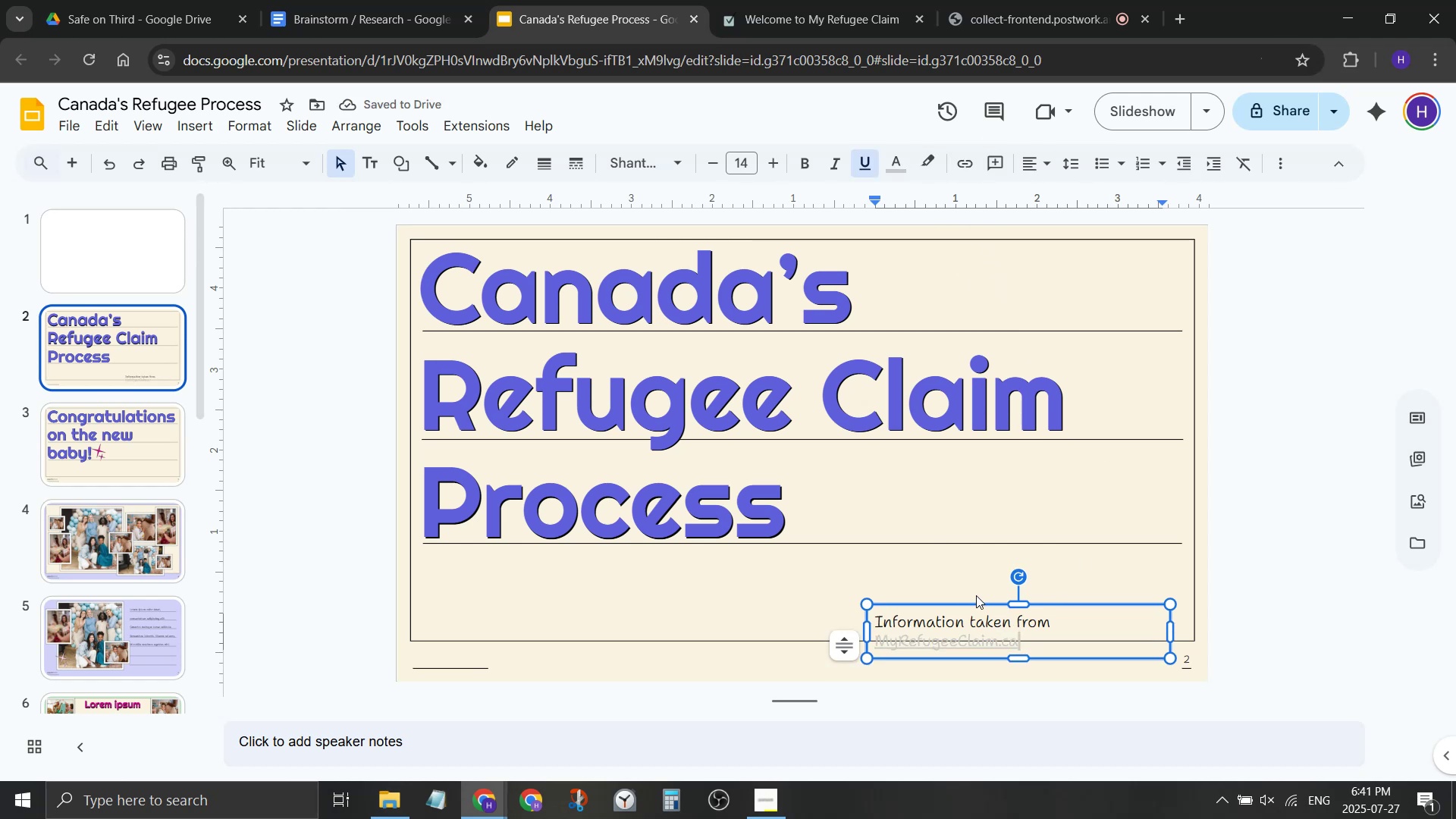 
left_click_drag(start_coordinate=[974, 602], to_coordinate=[975, 584])
 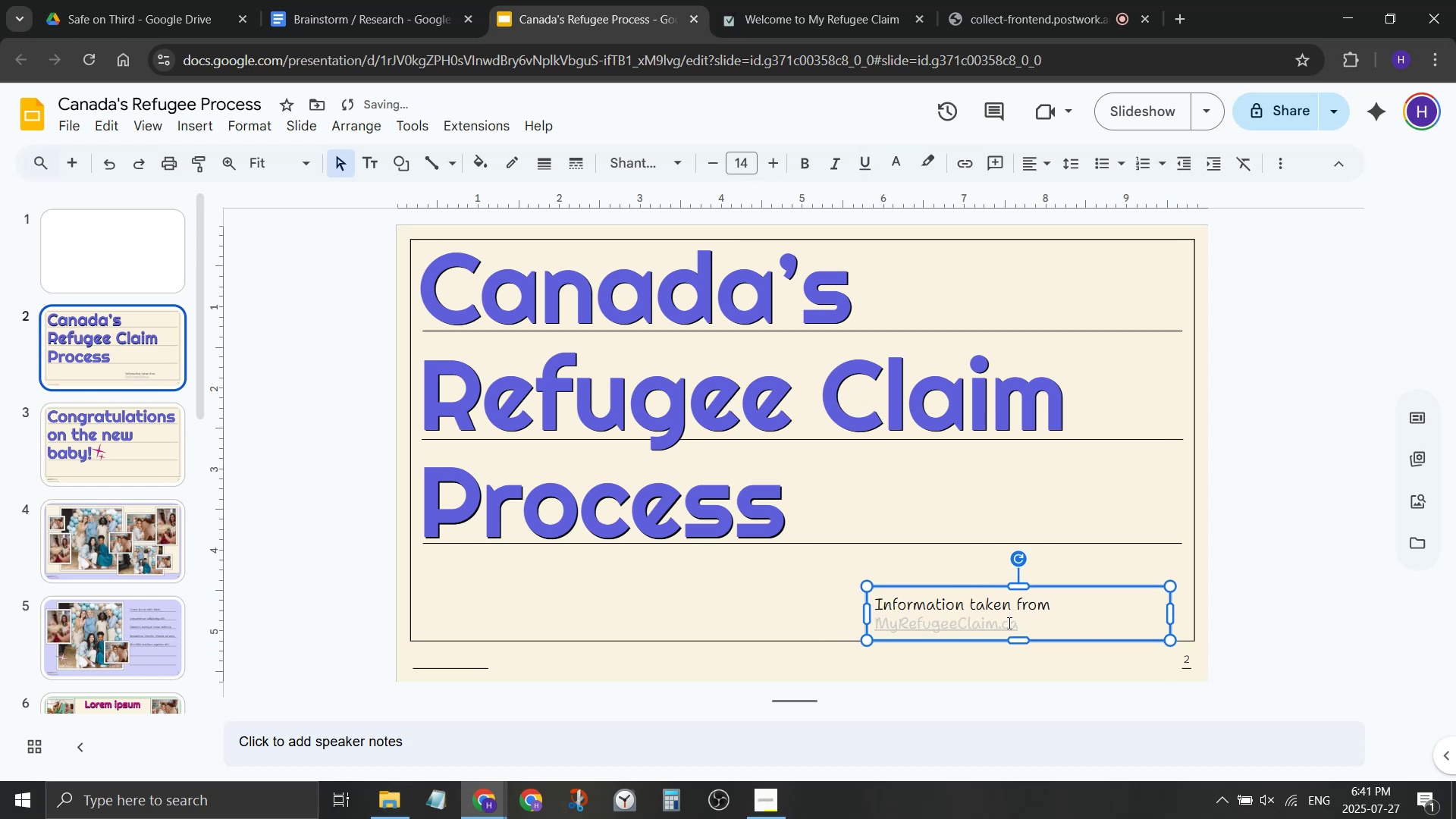 
left_click([1008, 623])
 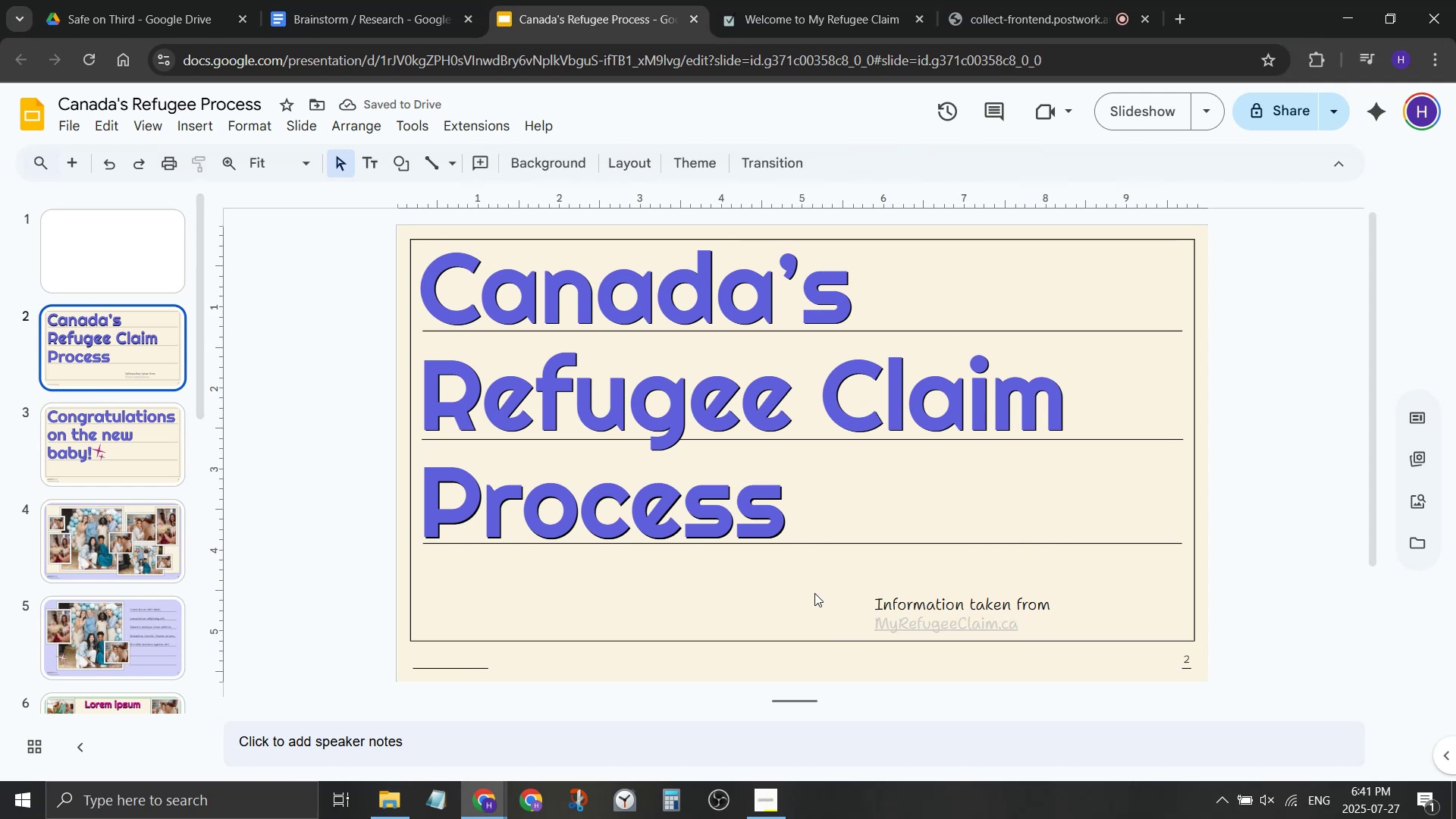 
left_click([957, 639])
 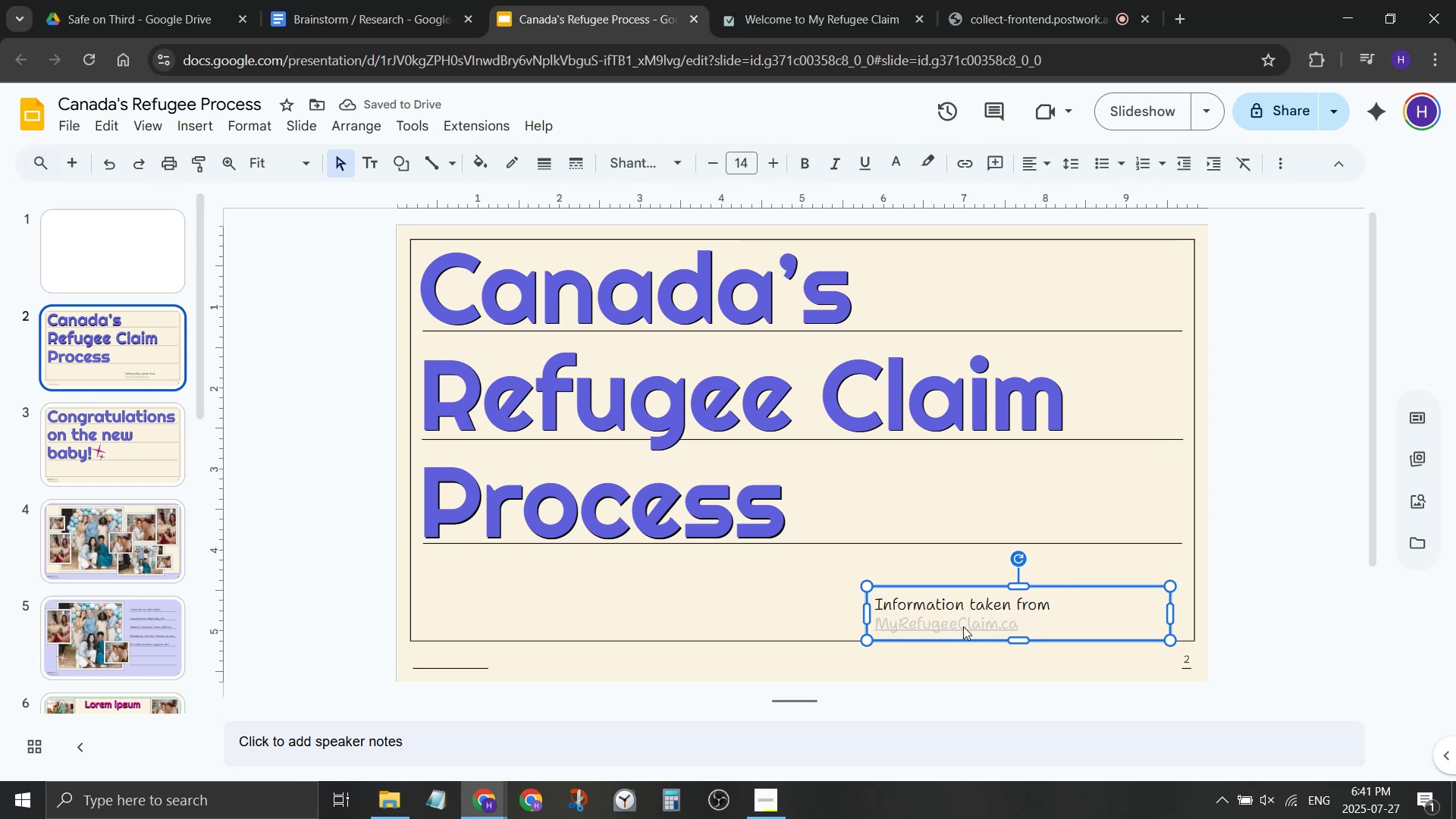 
left_click([963, 626])
 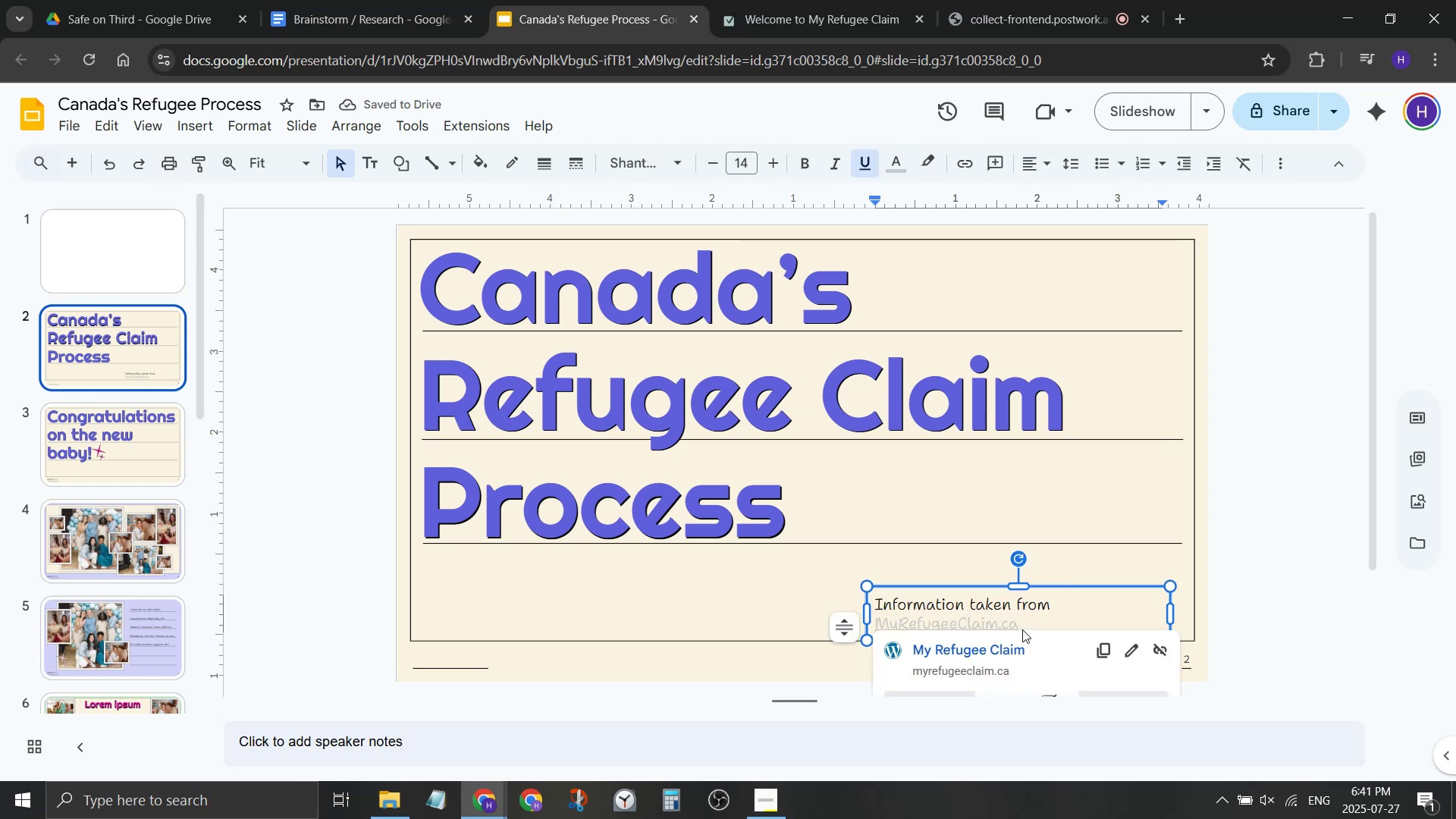 
left_click([1022, 629])
 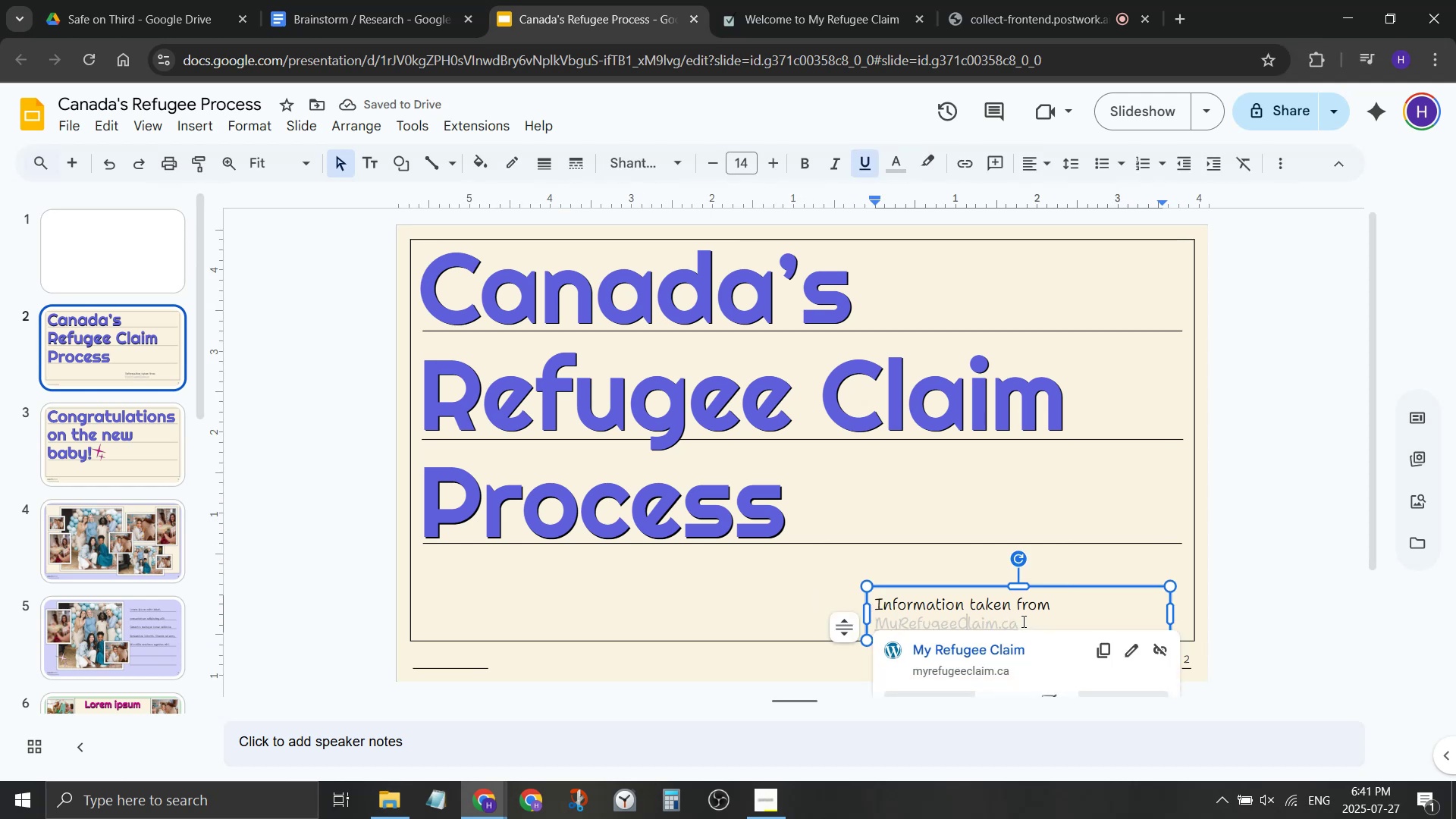 
left_click_drag(start_coordinate=[1022, 621], to_coordinate=[871, 620])
 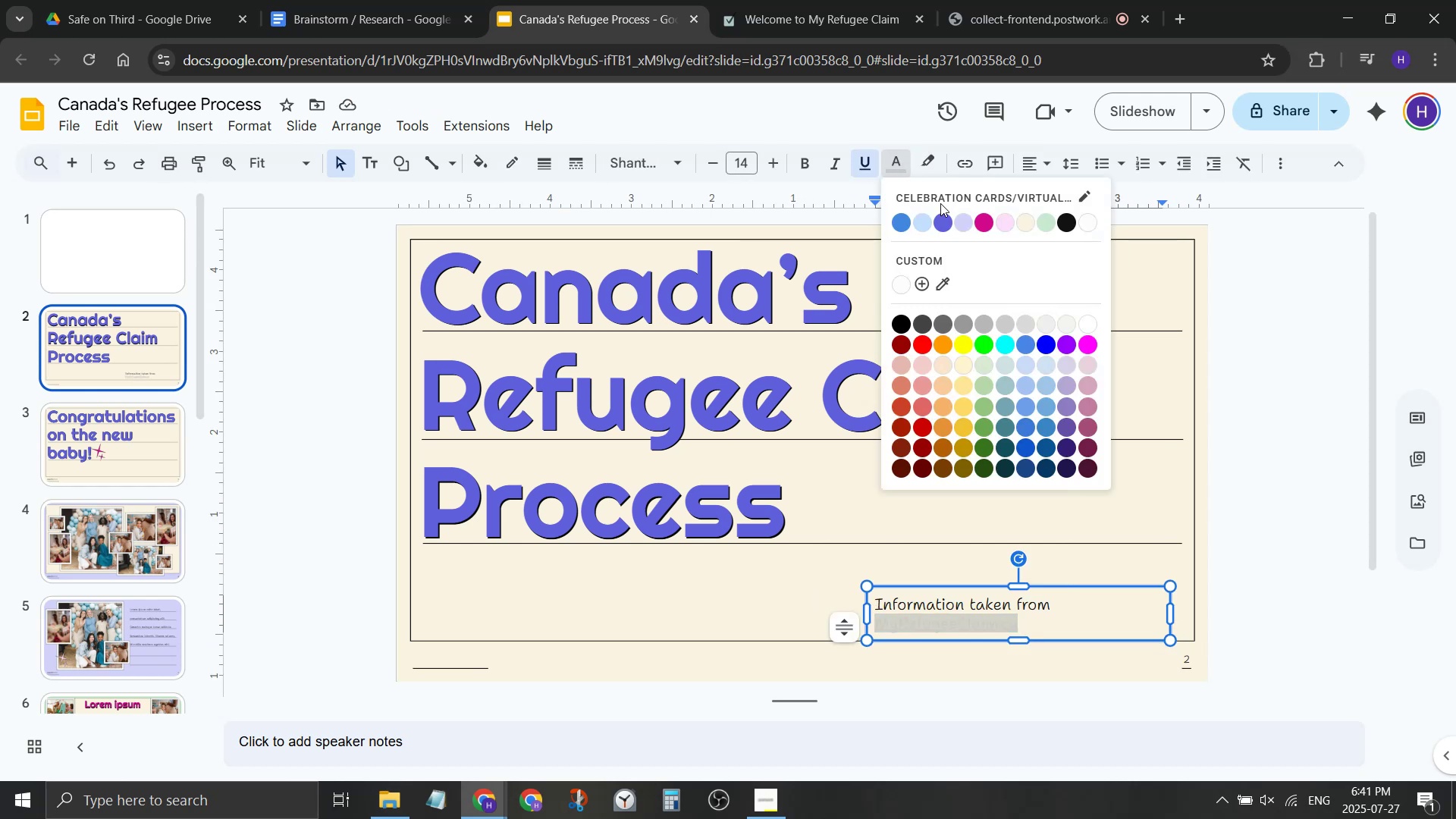 
left_click([943, 217])
 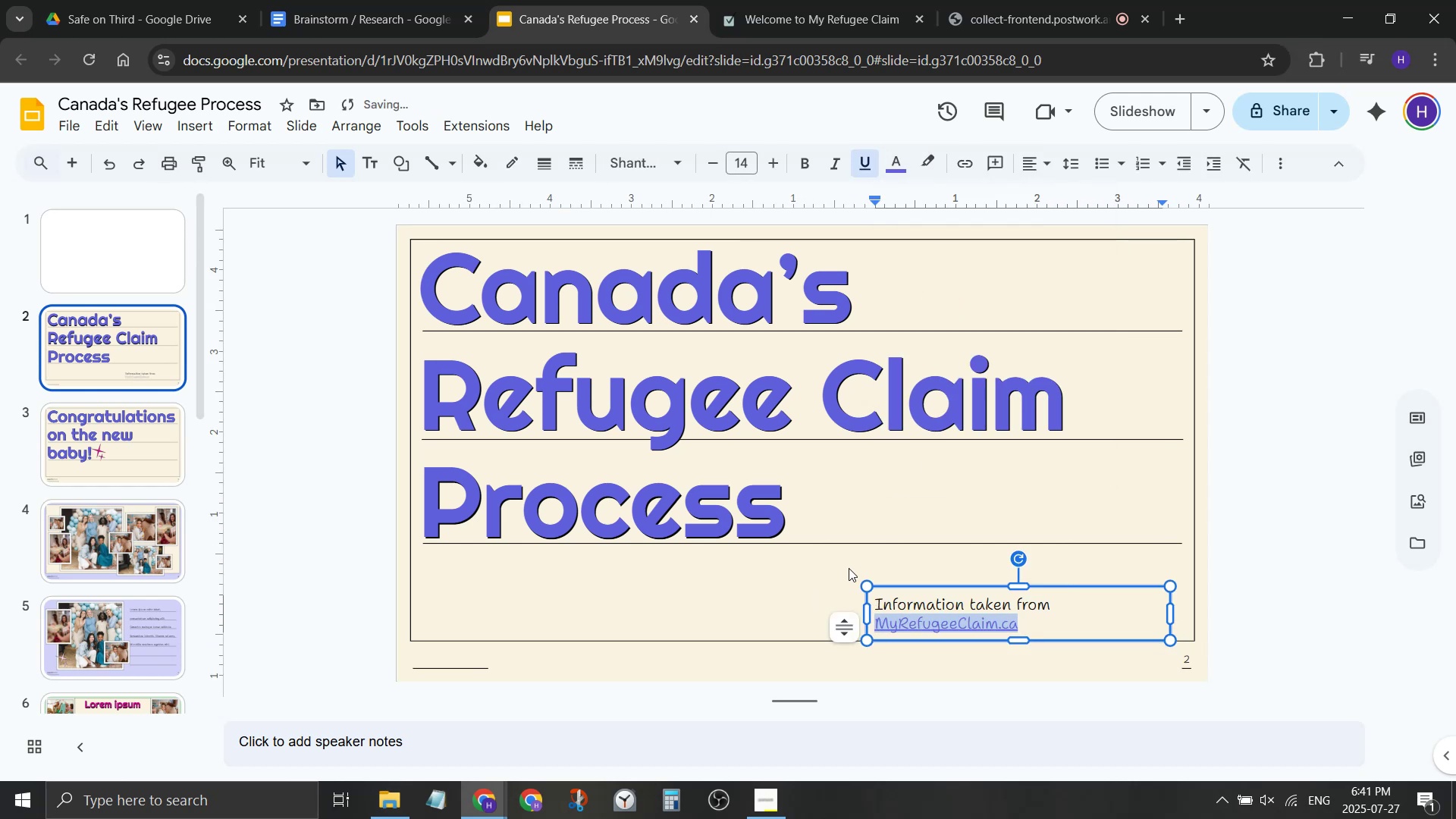 
left_click([849, 568])
 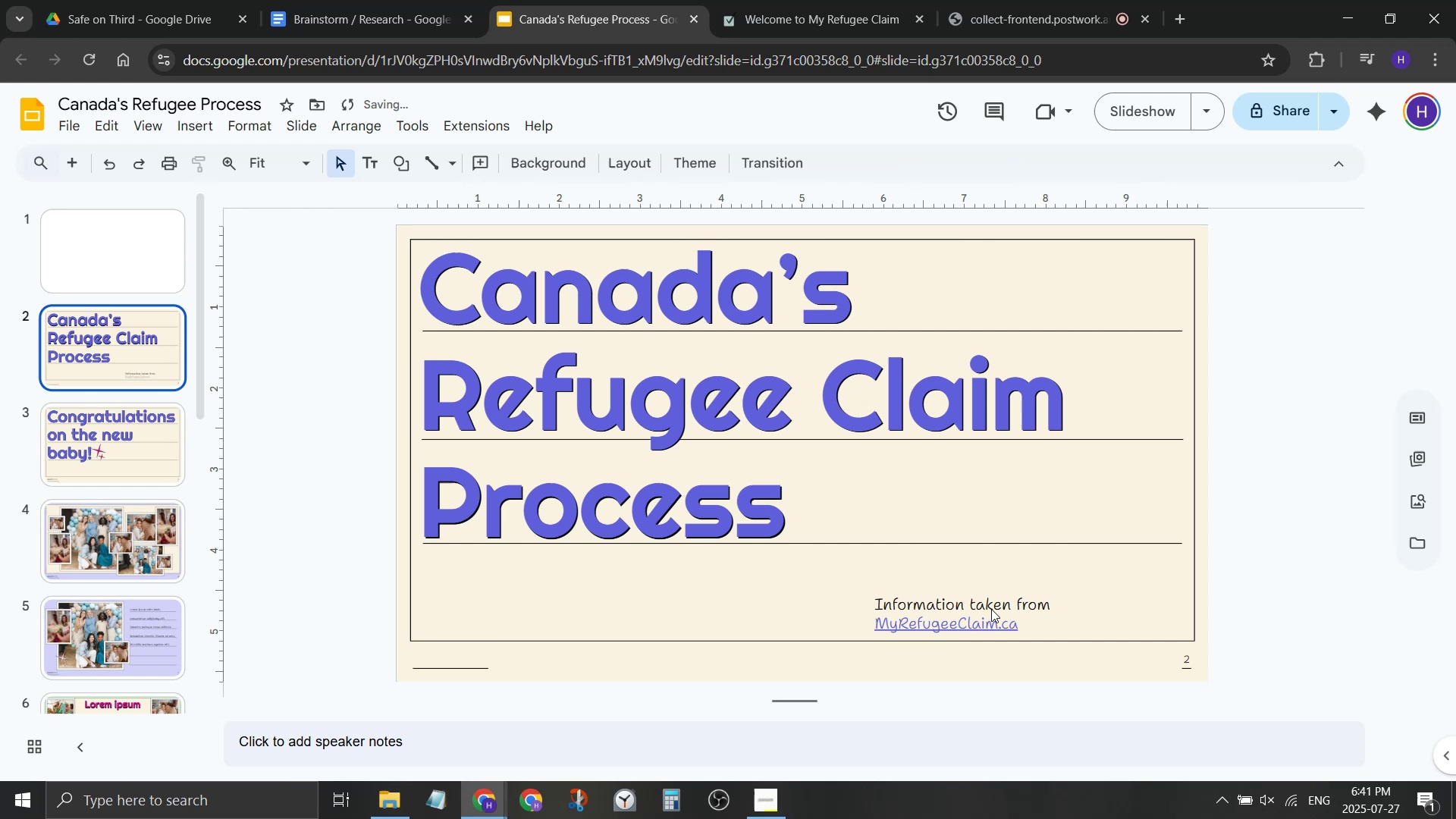 
left_click([991, 609])
 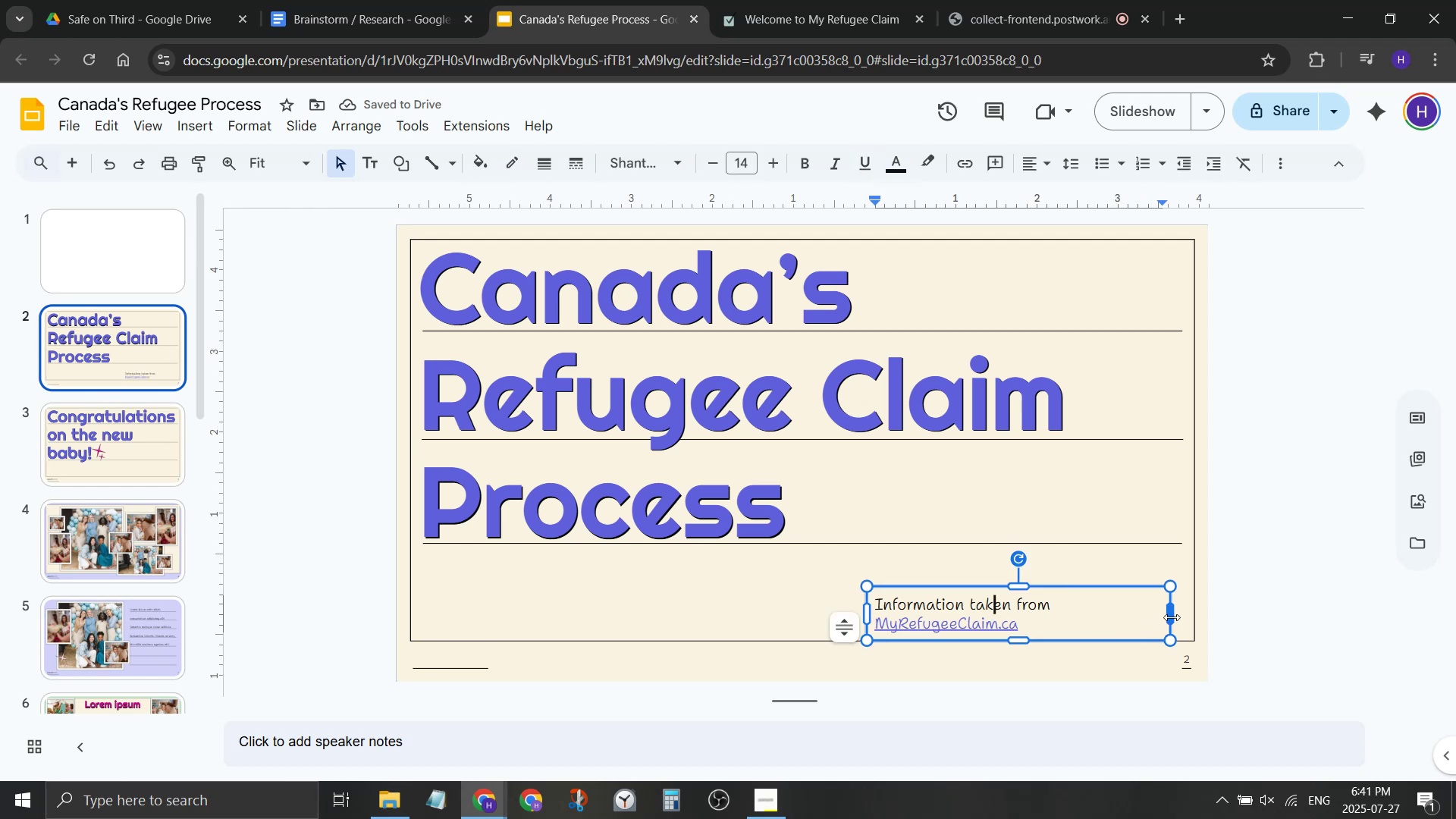 
left_click([1172, 617])
 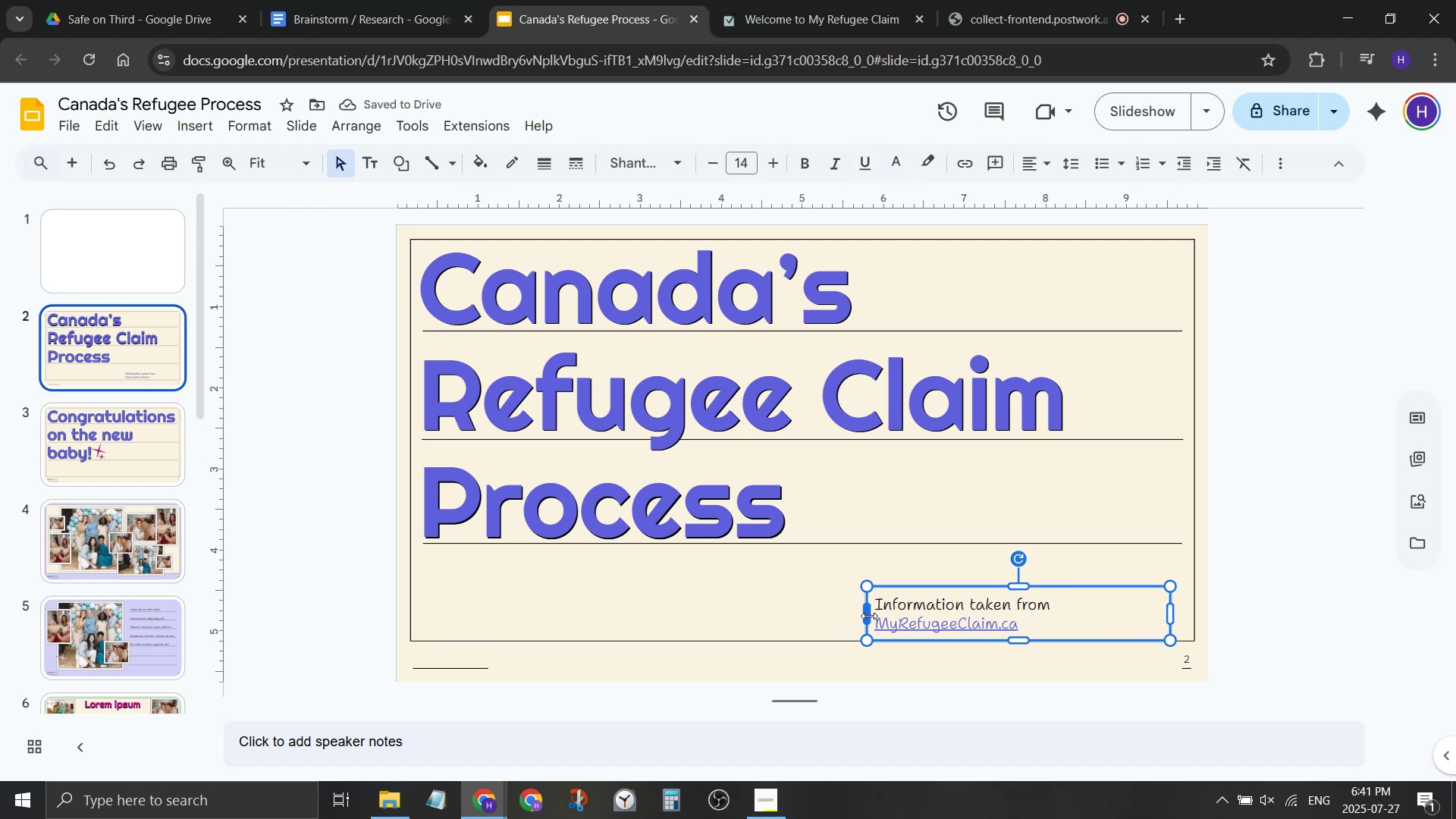 
left_click_drag(start_coordinate=[869, 616], to_coordinate=[664, 584])
 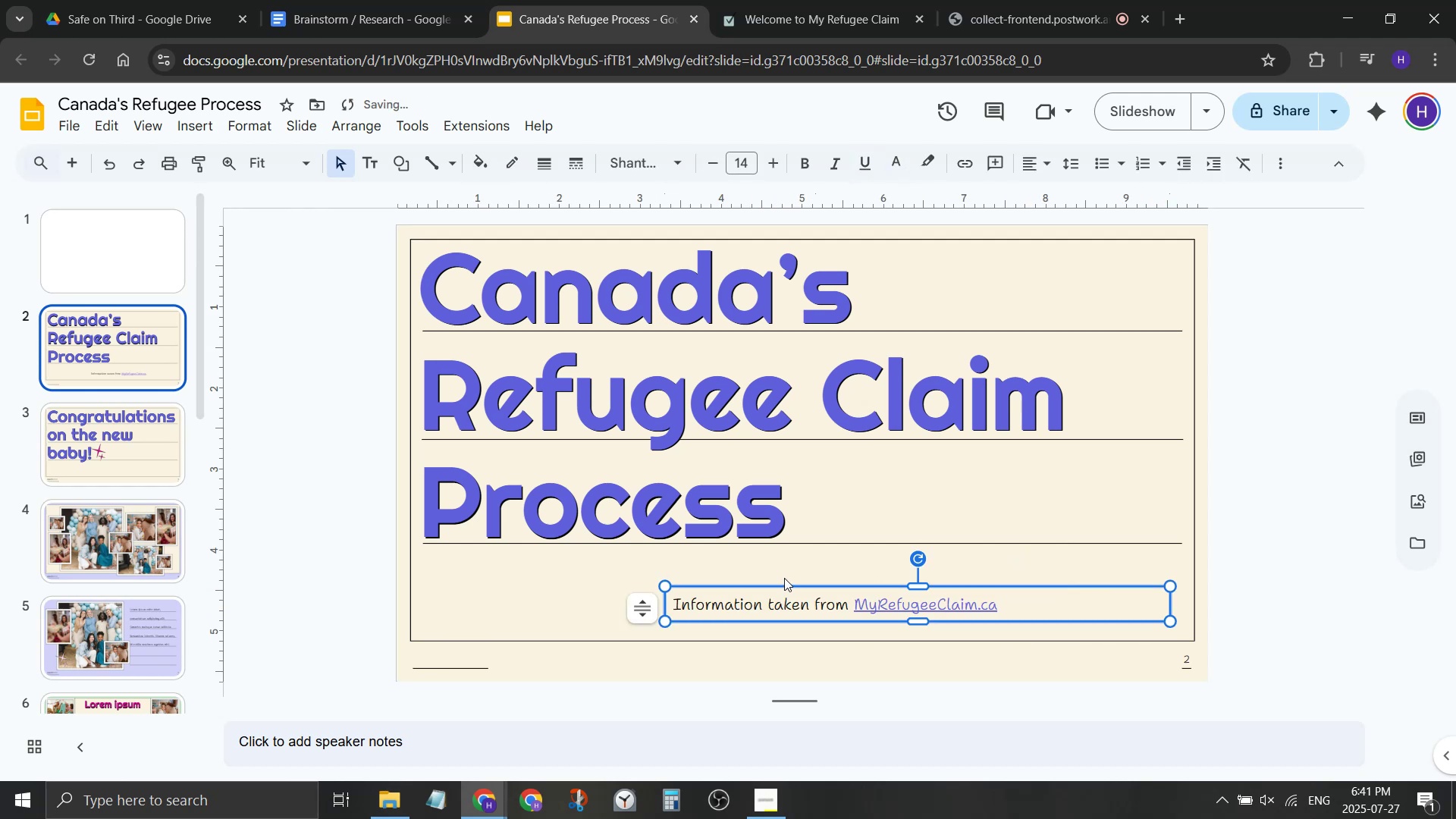 
left_click([784, 578])
 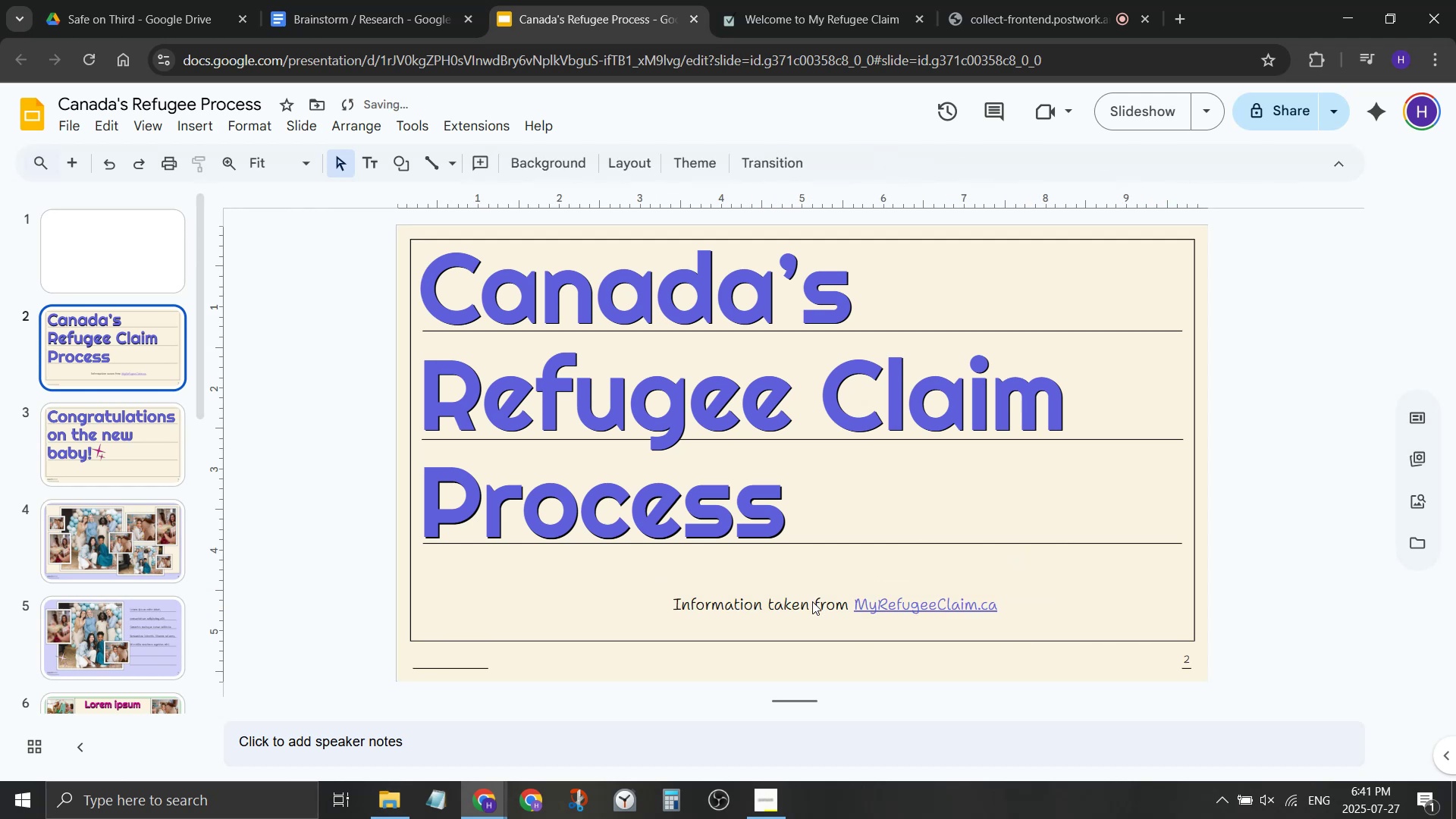 
left_click([812, 601])
 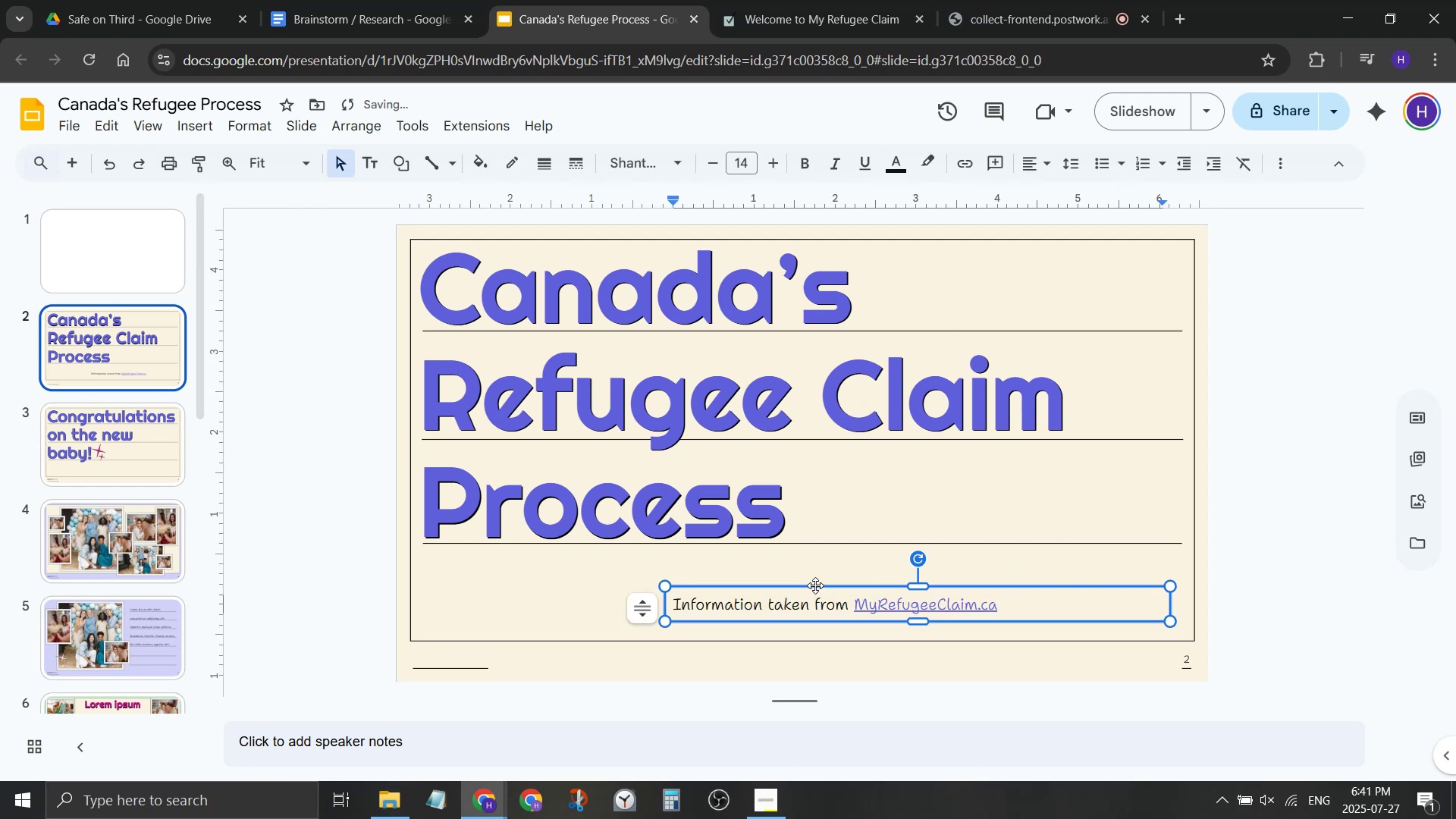 
left_click_drag(start_coordinate=[815, 585], to_coordinate=[833, 604])
 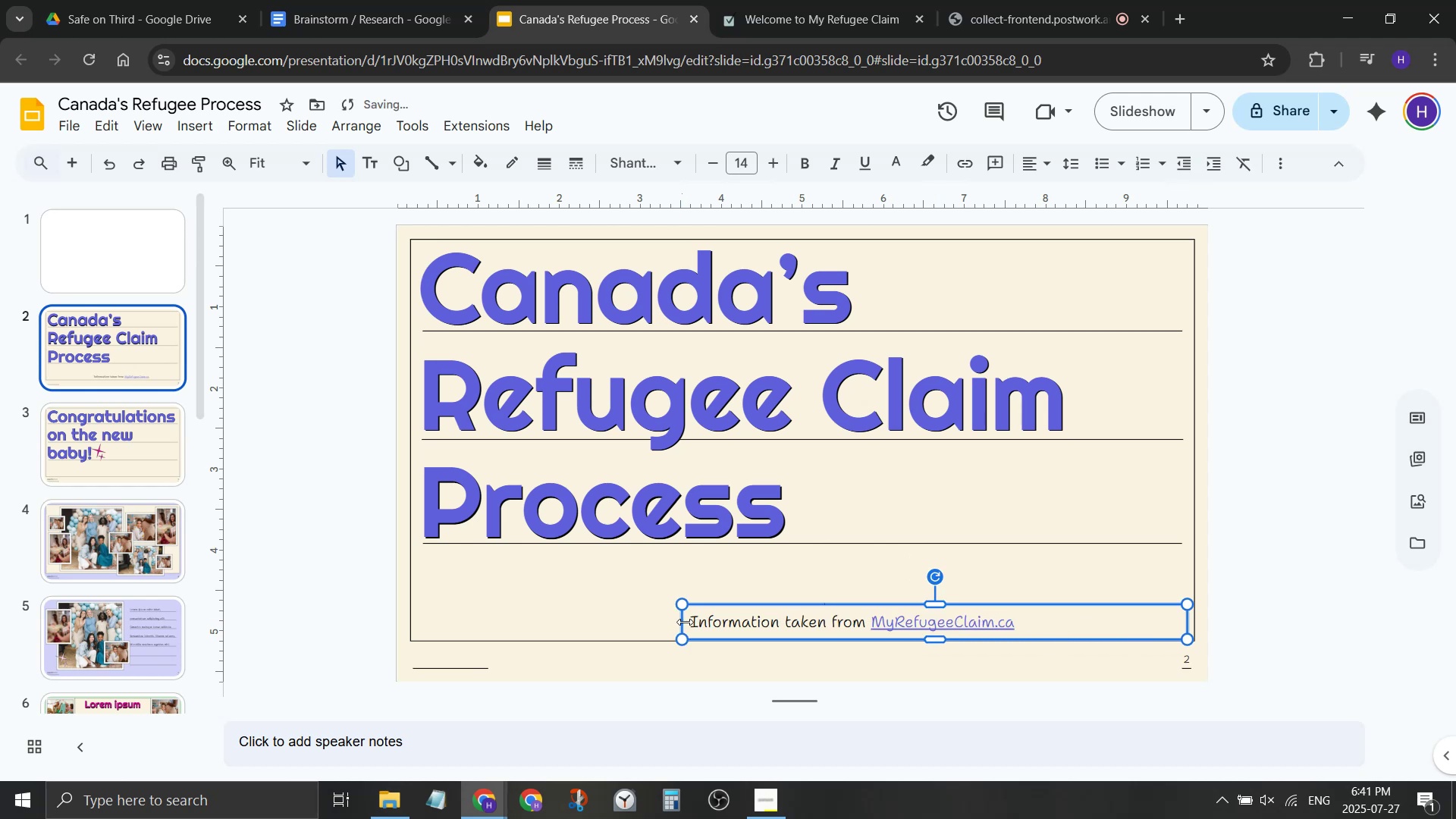 
left_click_drag(start_coordinate=[685, 622], to_coordinate=[824, 630])
 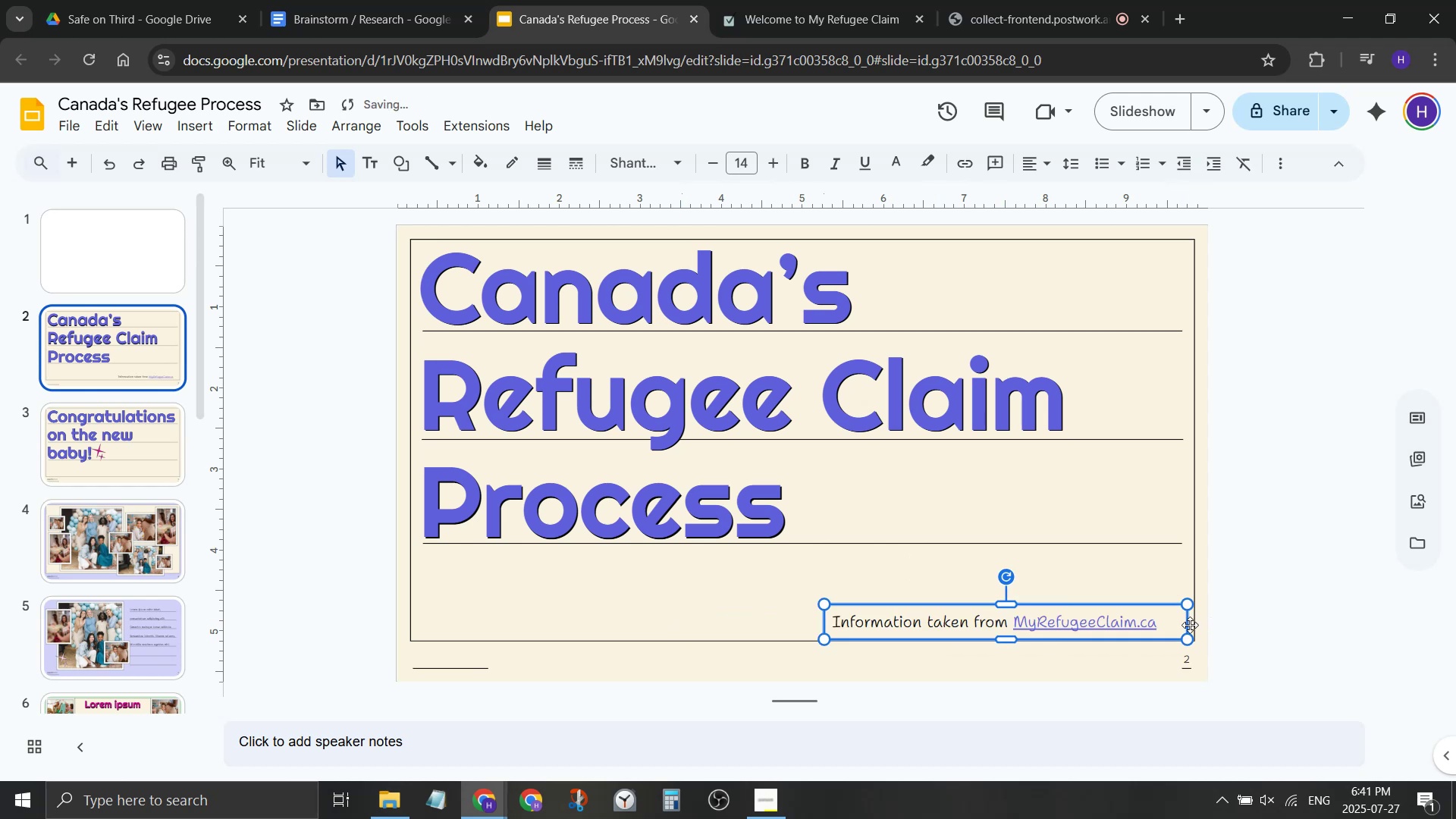 
left_click_drag(start_coordinate=[1186, 626], to_coordinate=[1164, 621])
 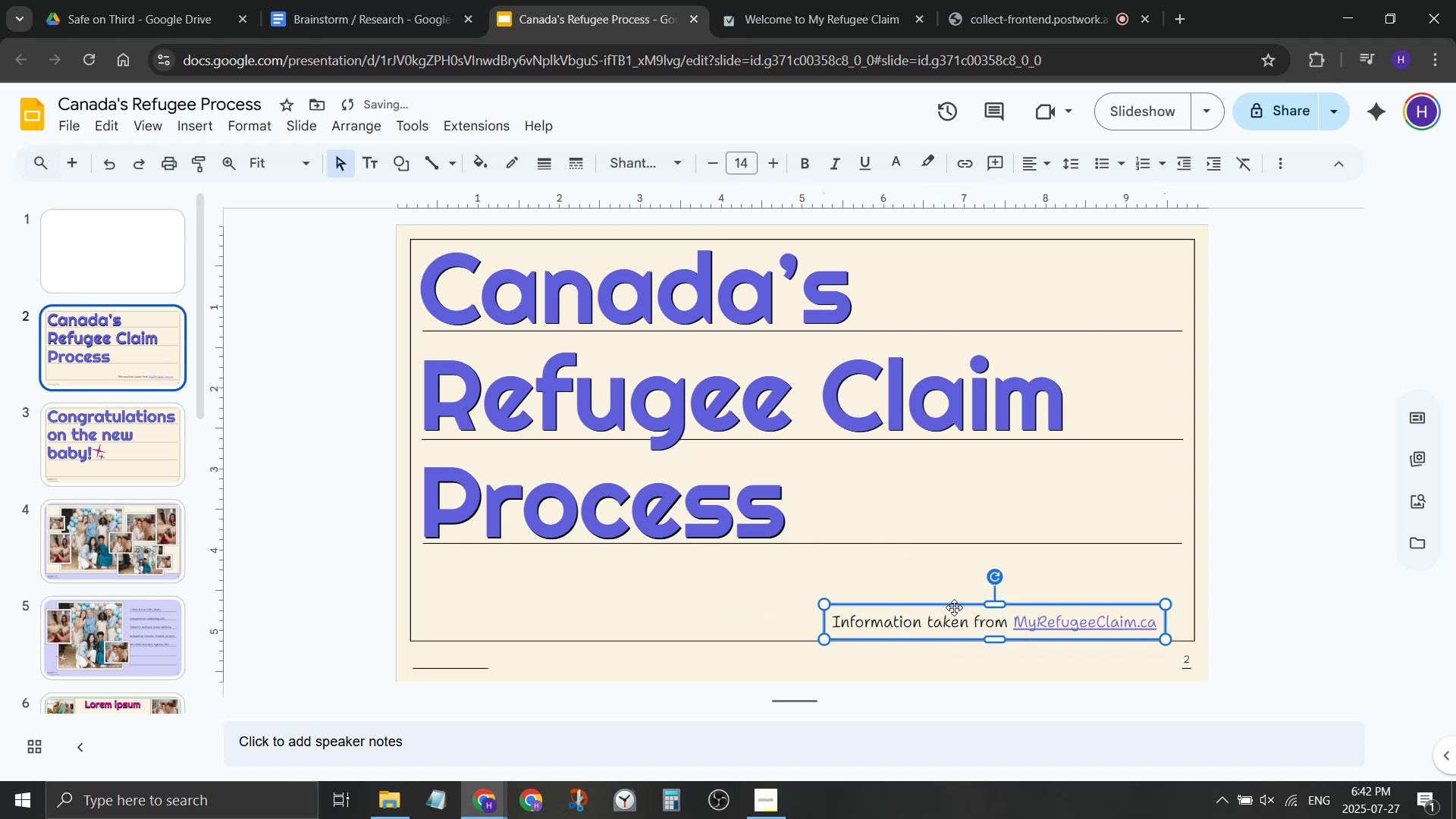 
left_click_drag(start_coordinate=[954, 607], to_coordinate=[975, 596])
 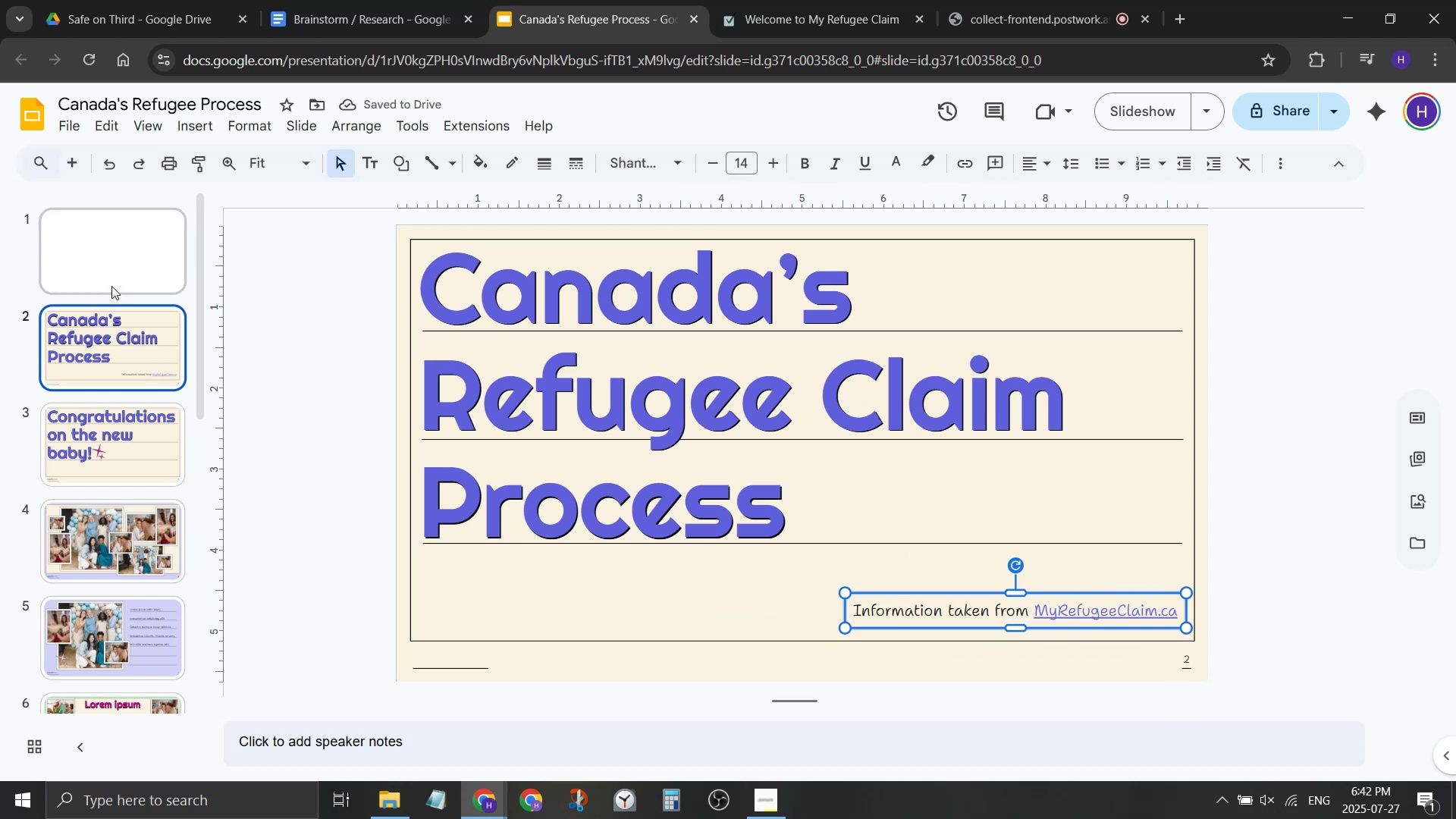 
scroll: coordinate [134, 419], scroll_direction: down, amount: 1.0
 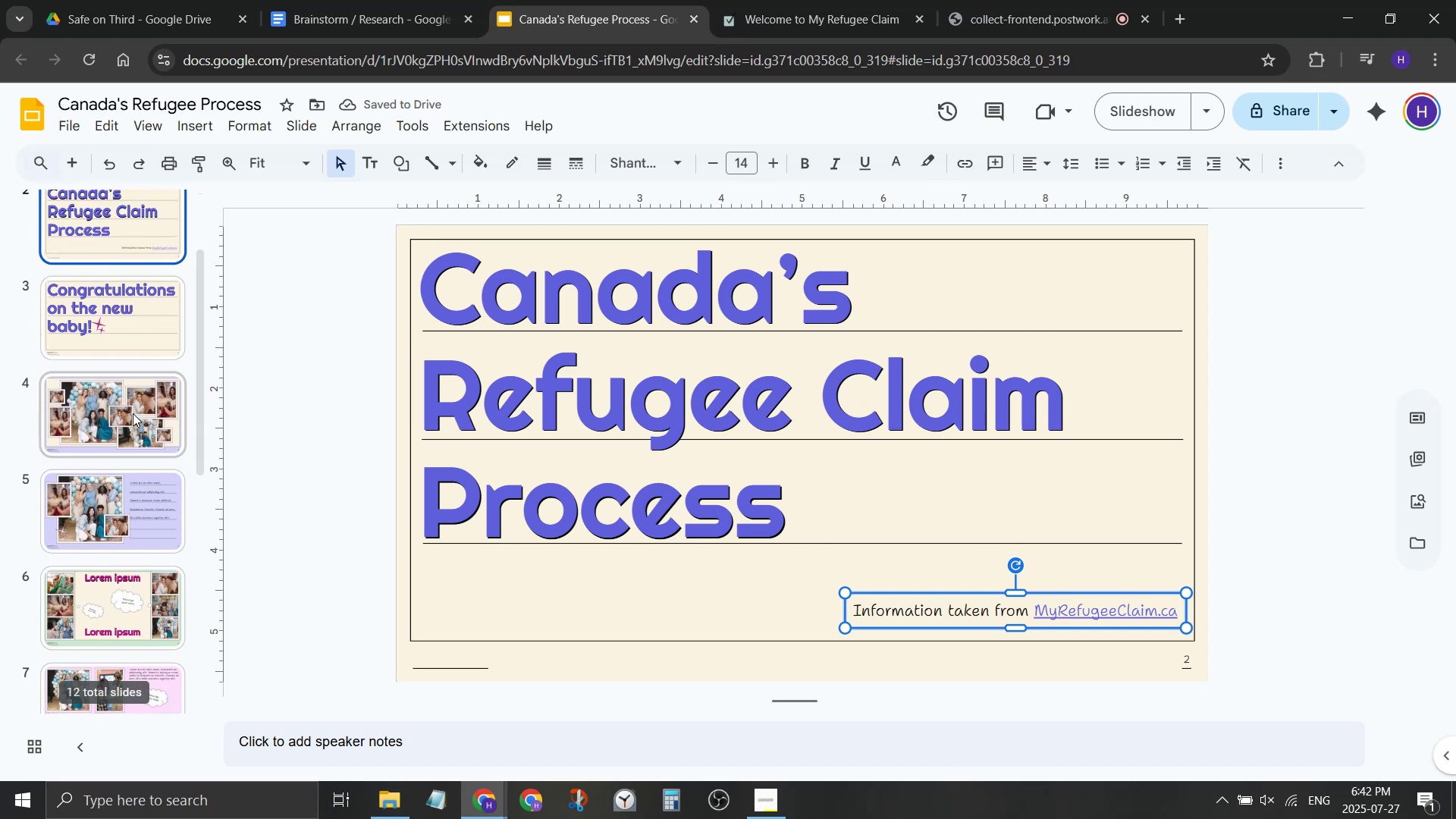 
left_click([133, 413])
 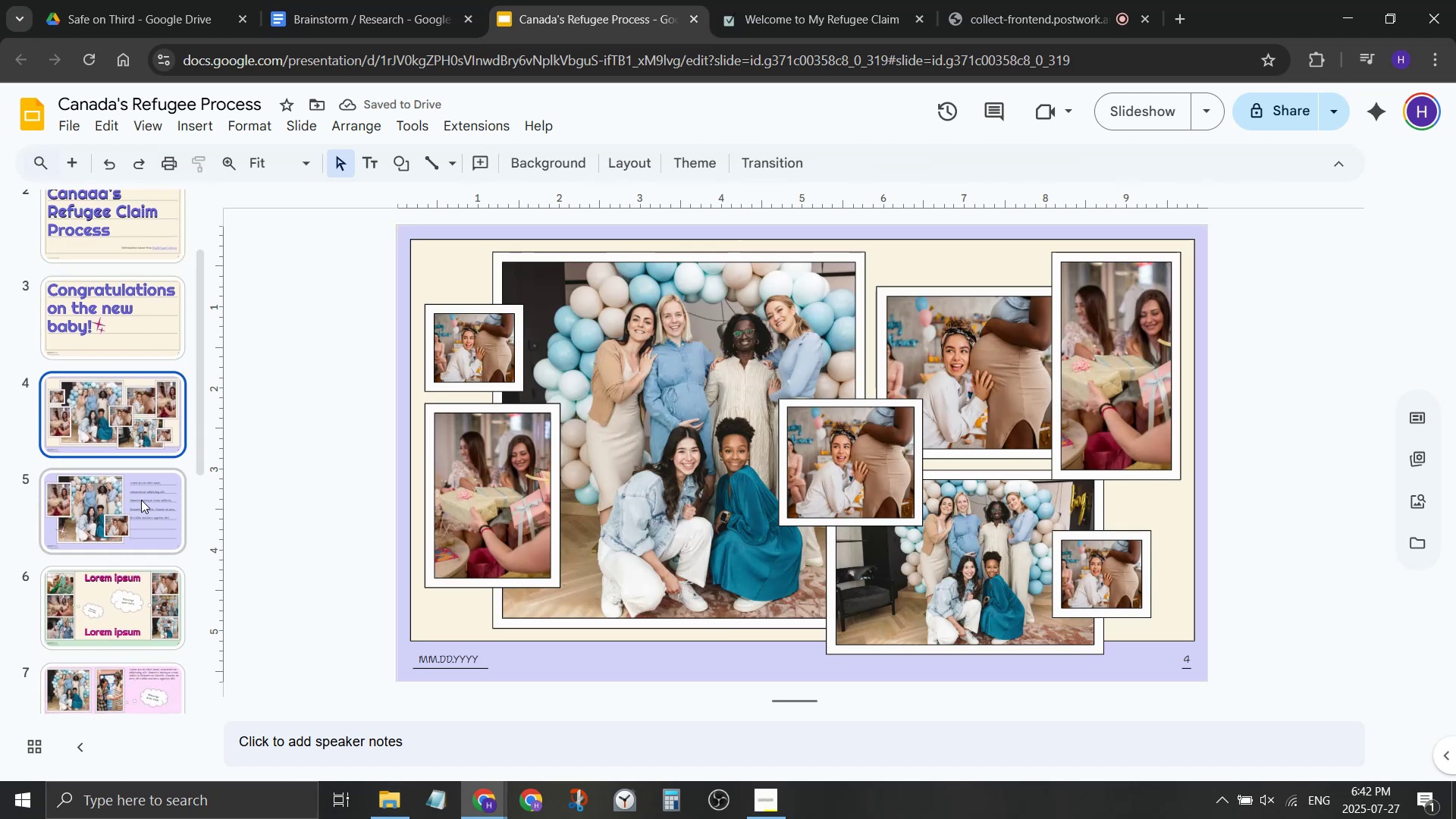 
left_click([141, 500])
 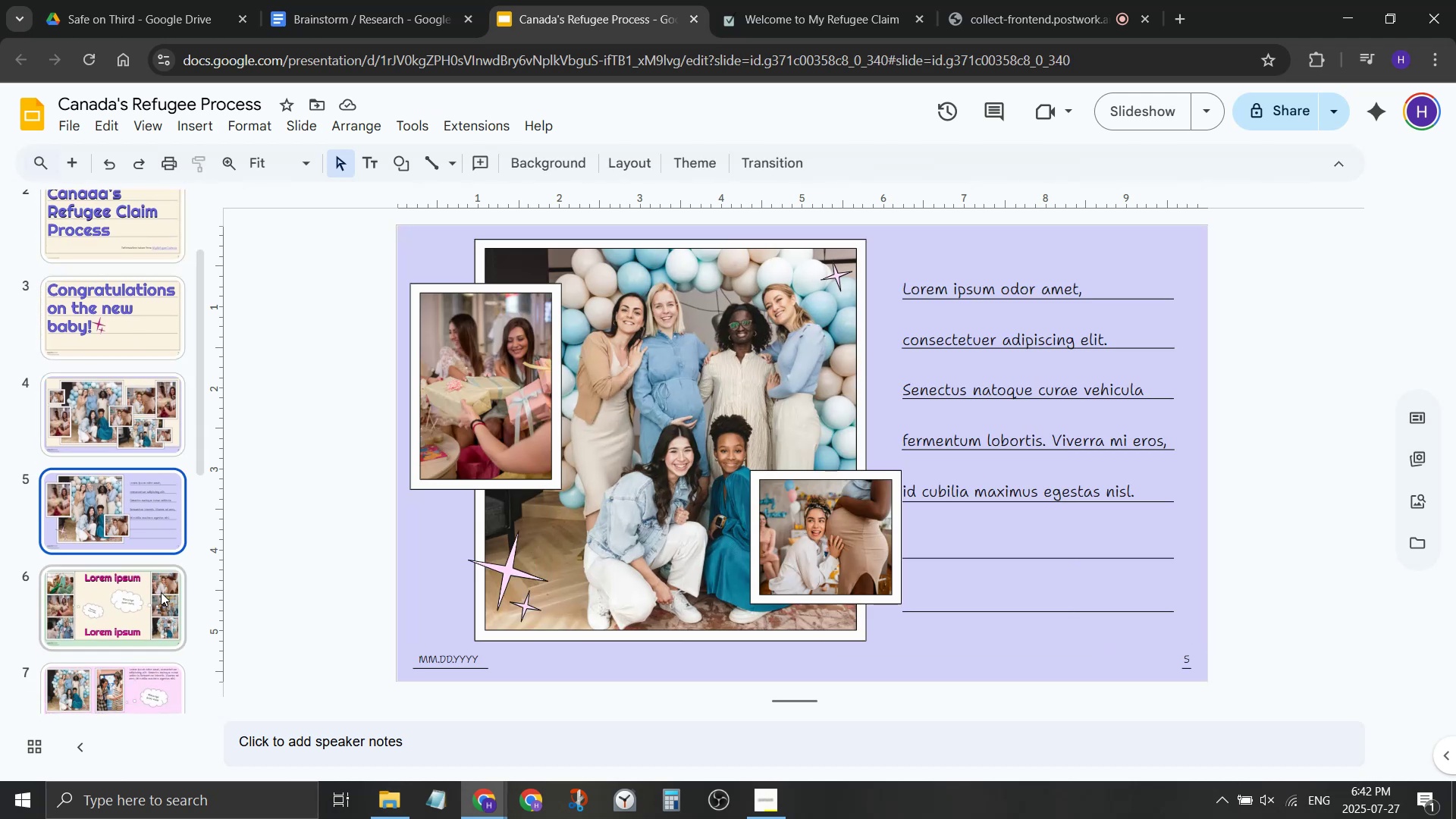 
left_click([161, 592])
 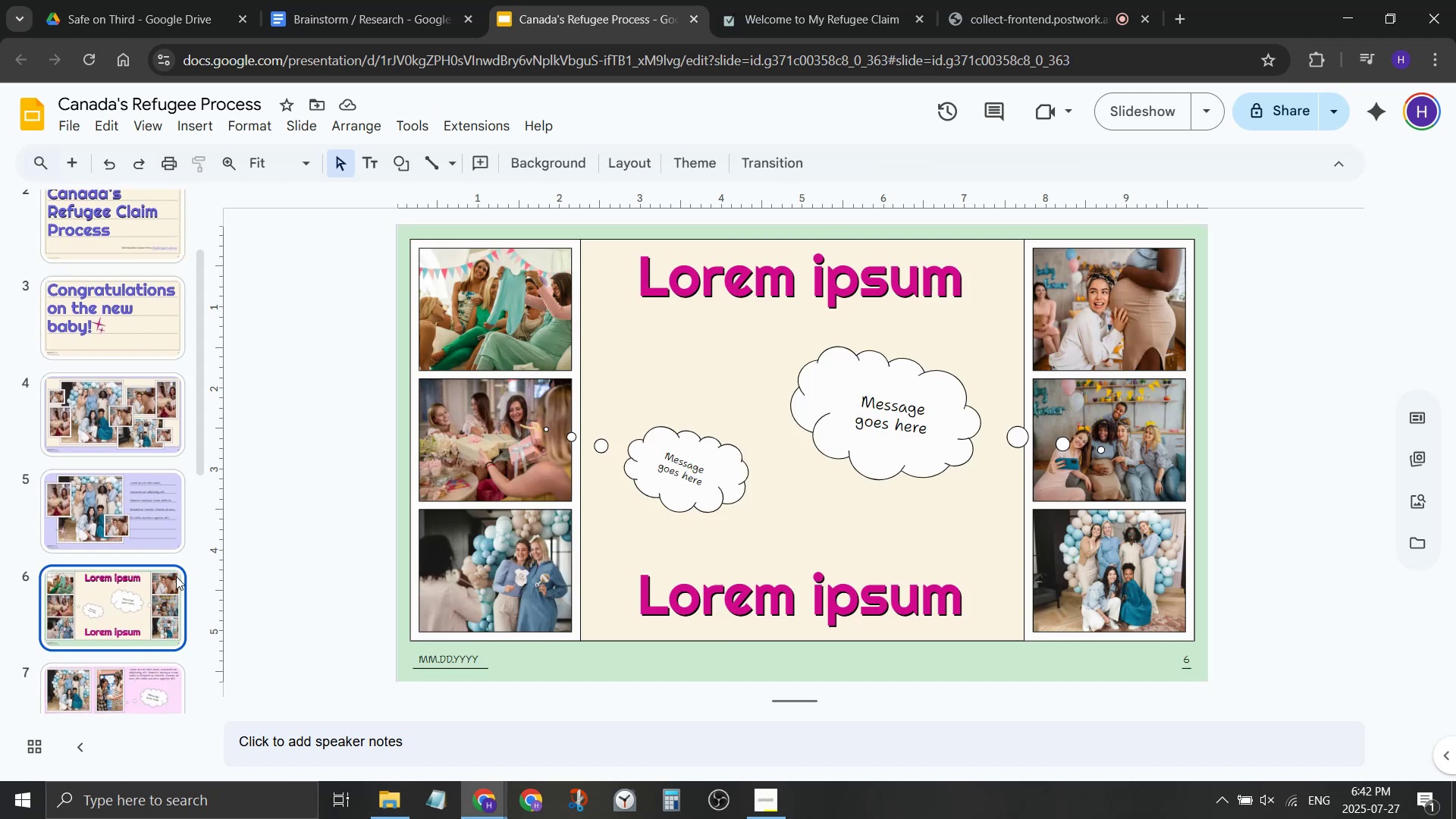 
scroll: coordinate [176, 576], scroll_direction: down, amount: 1.0
 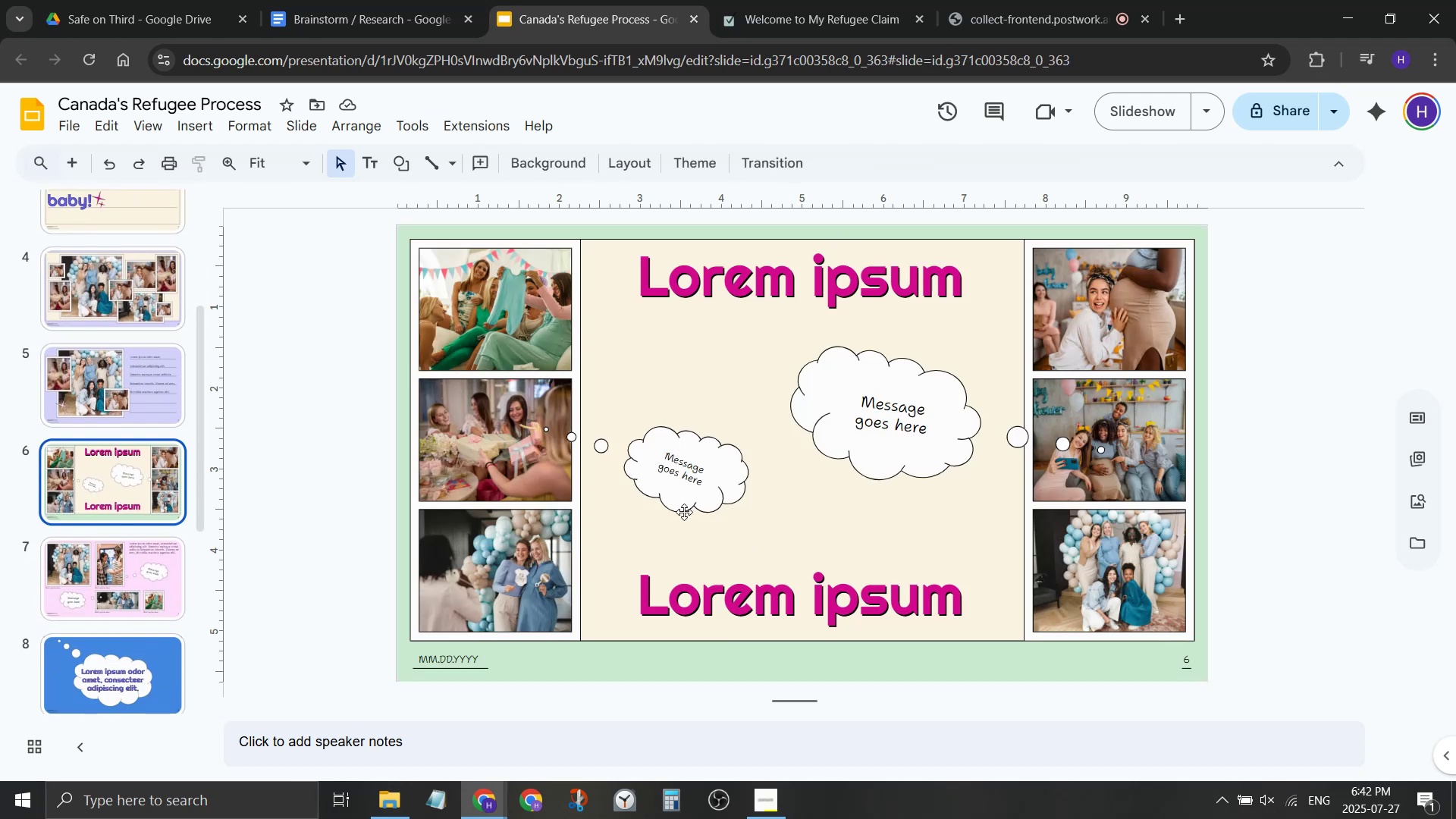 
left_click([684, 512])
 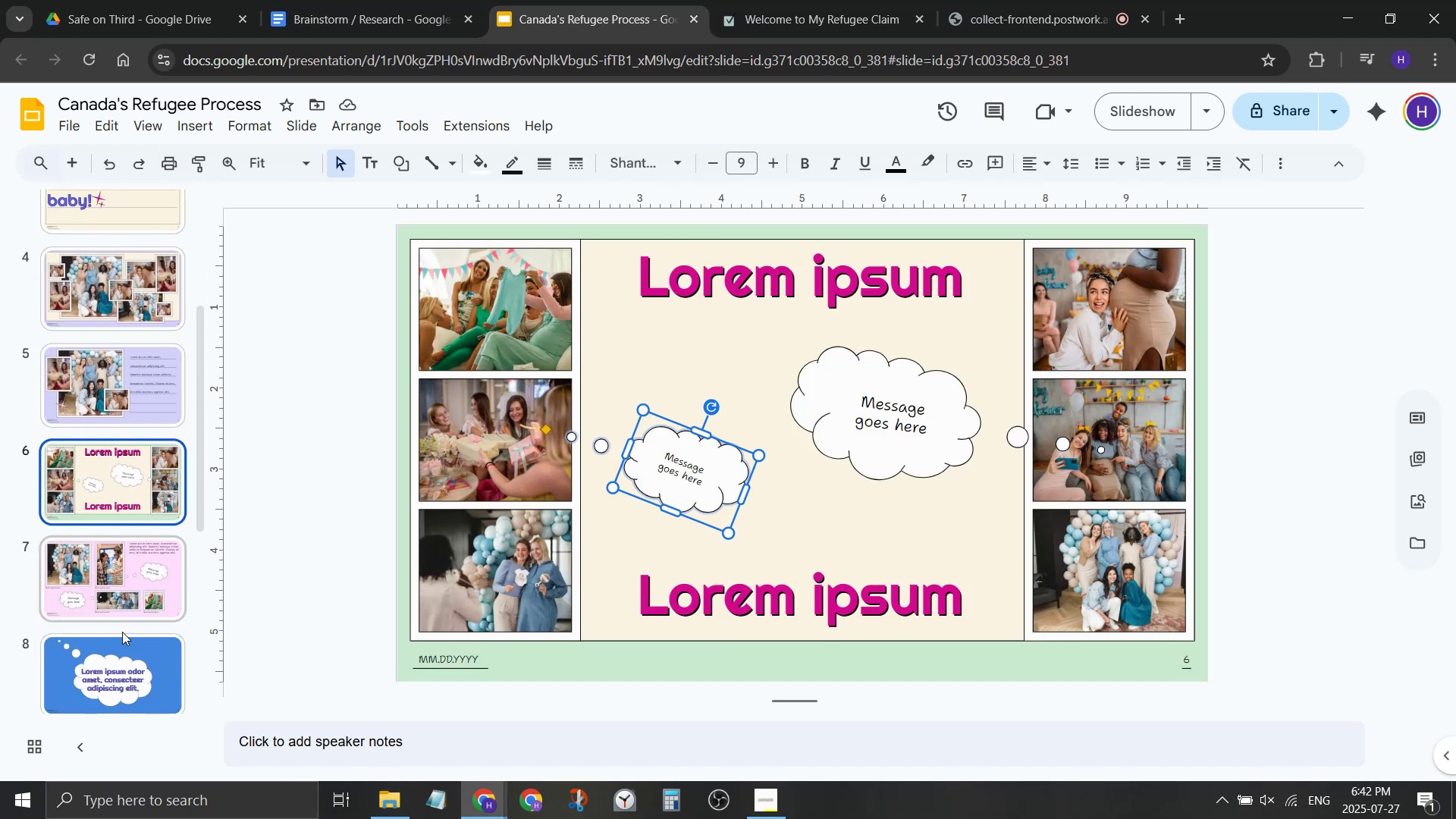 
double_click([125, 674])
 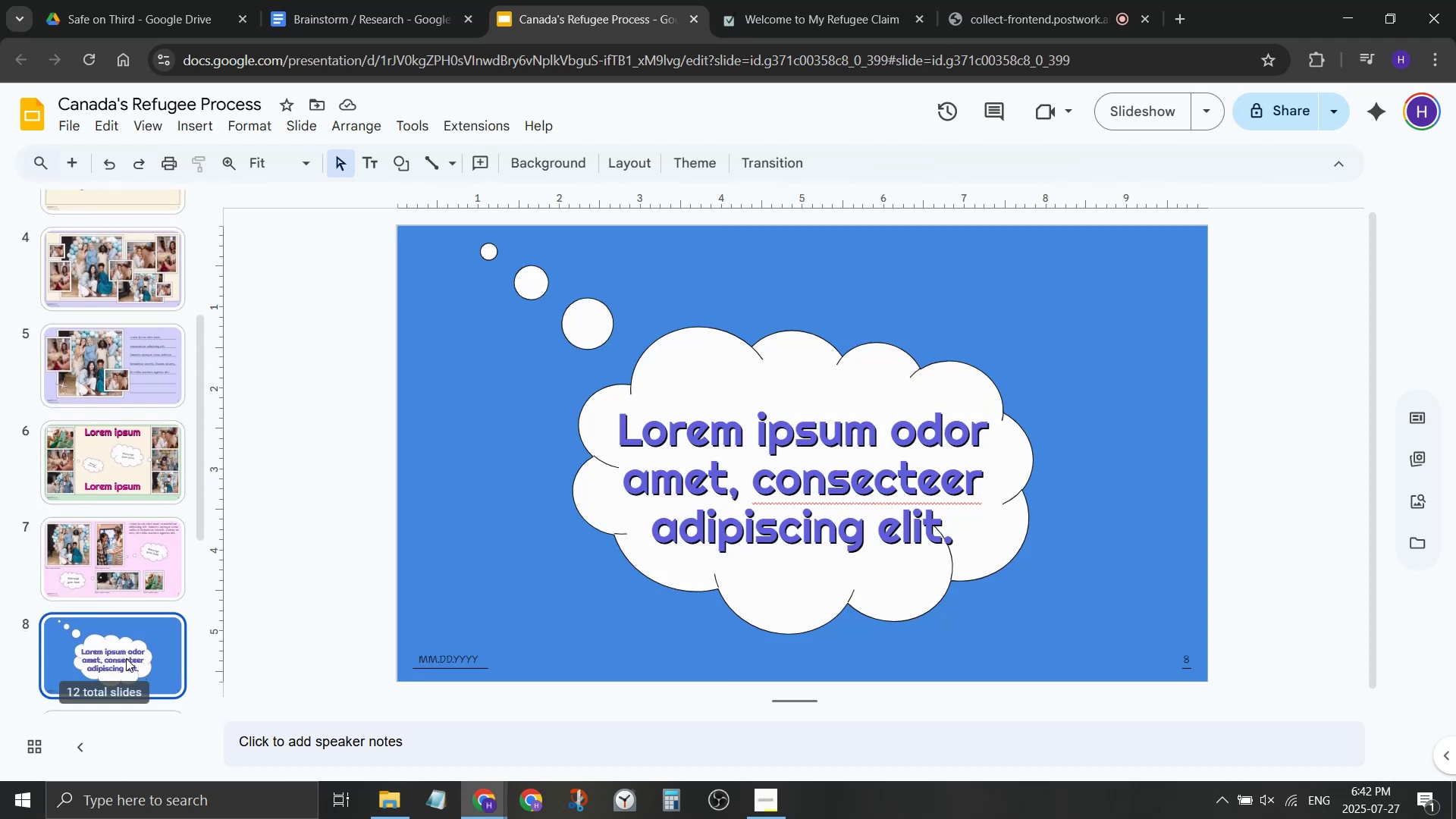 
scroll: coordinate [127, 656], scroll_direction: down, amount: 4.0
 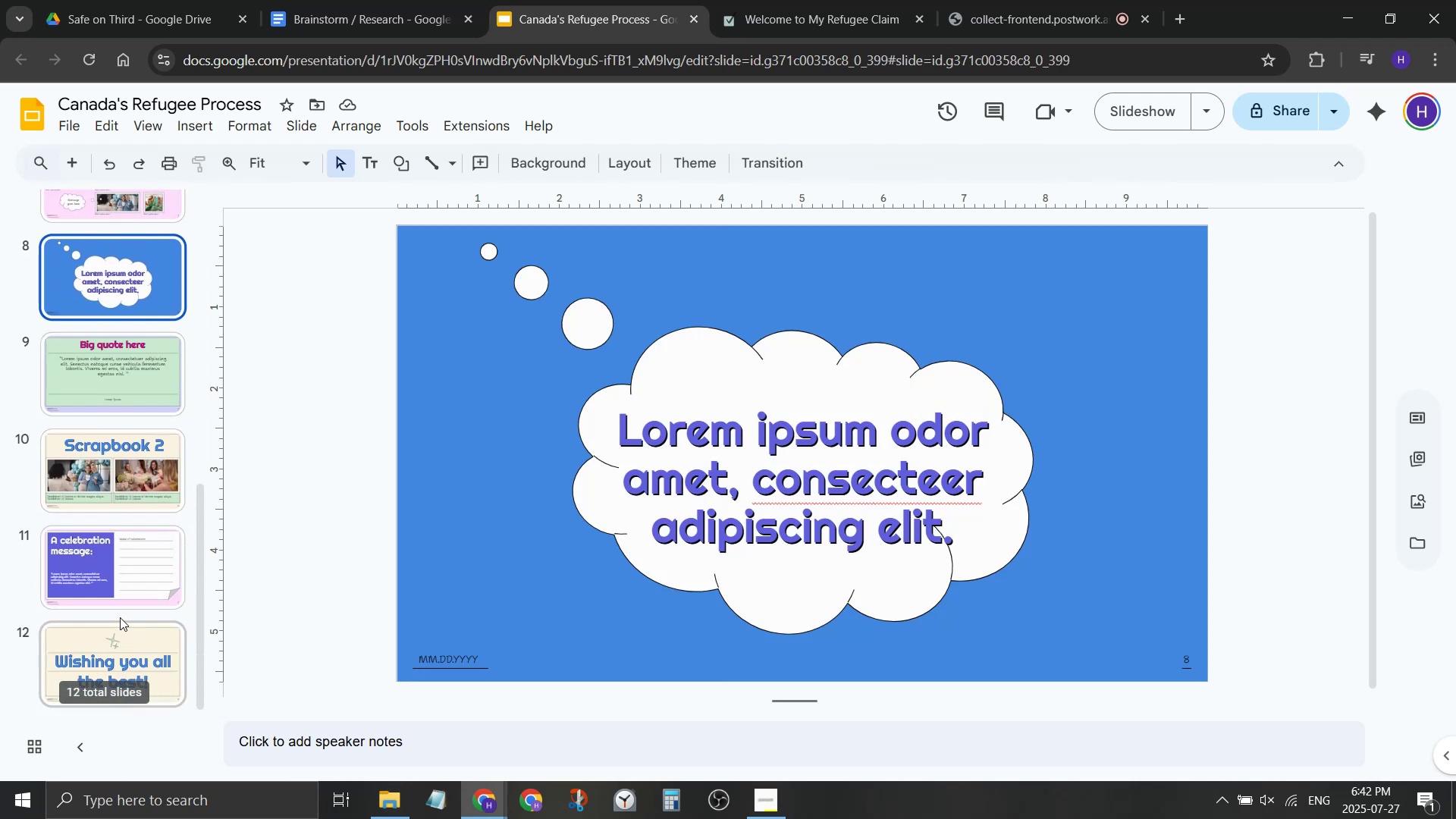 
left_click([120, 617])
 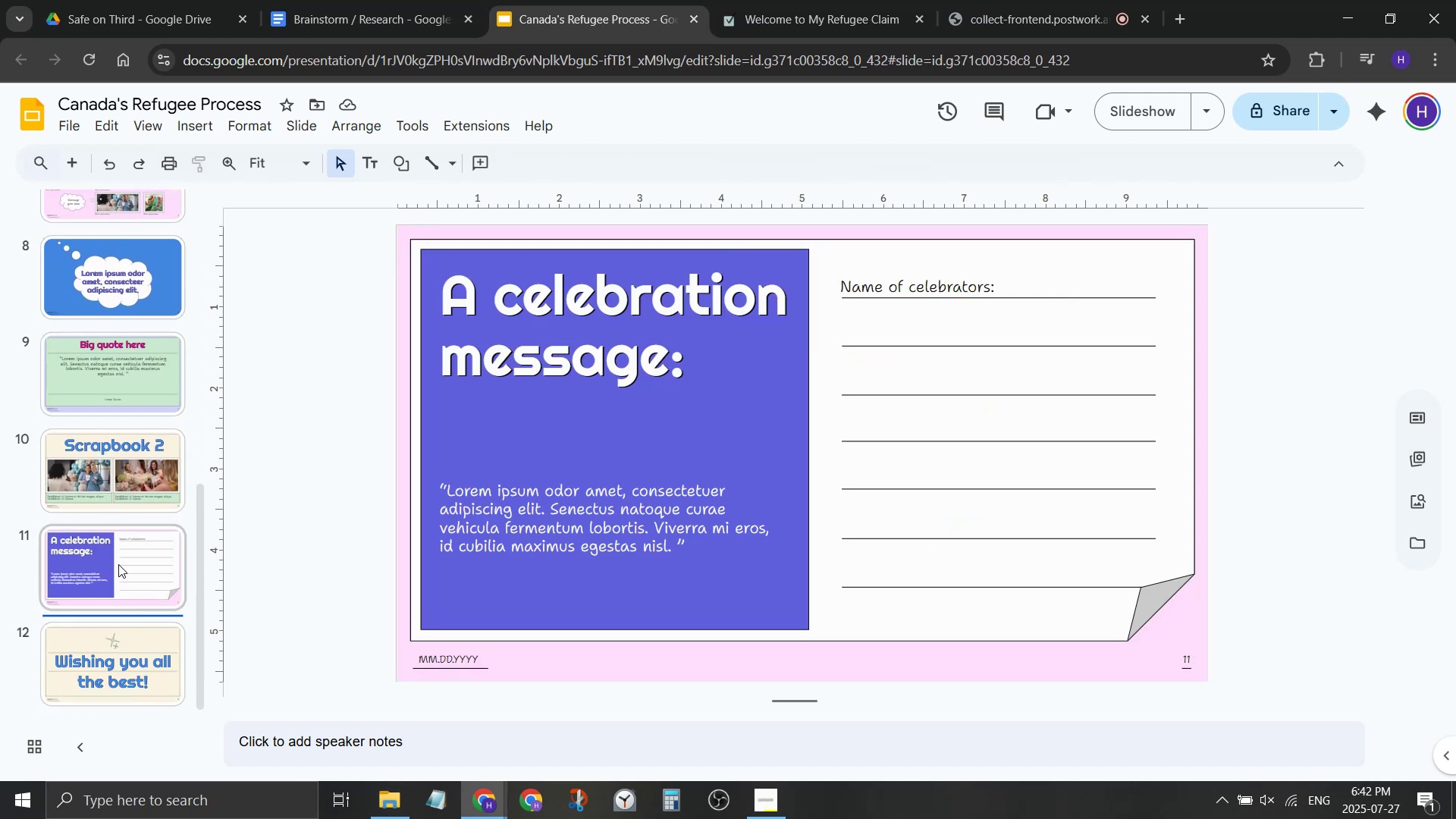 
left_click([118, 564])
 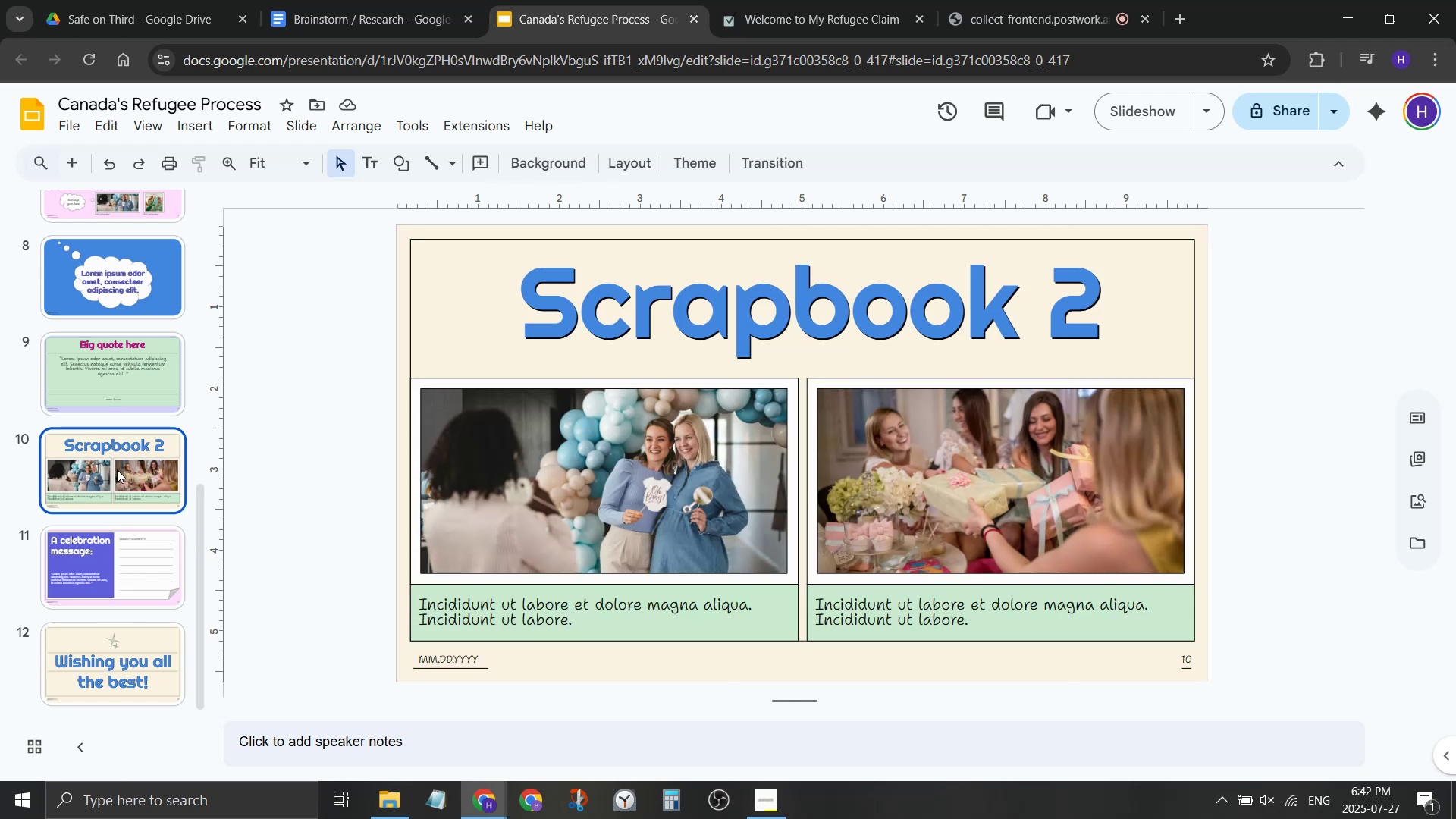 
scroll: coordinate [117, 469], scroll_direction: up, amount: 9.0
 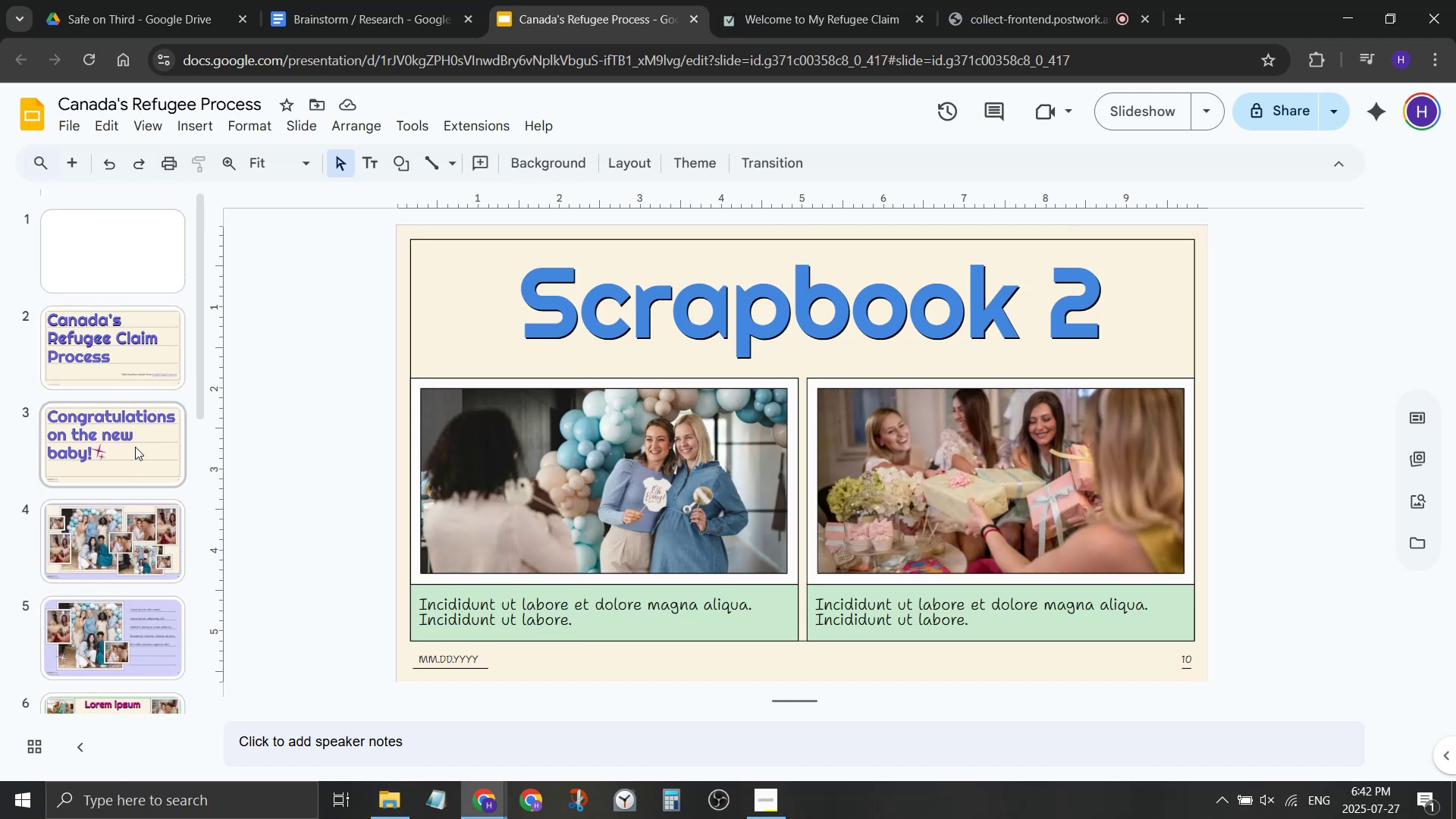 
left_click([116, 356])
 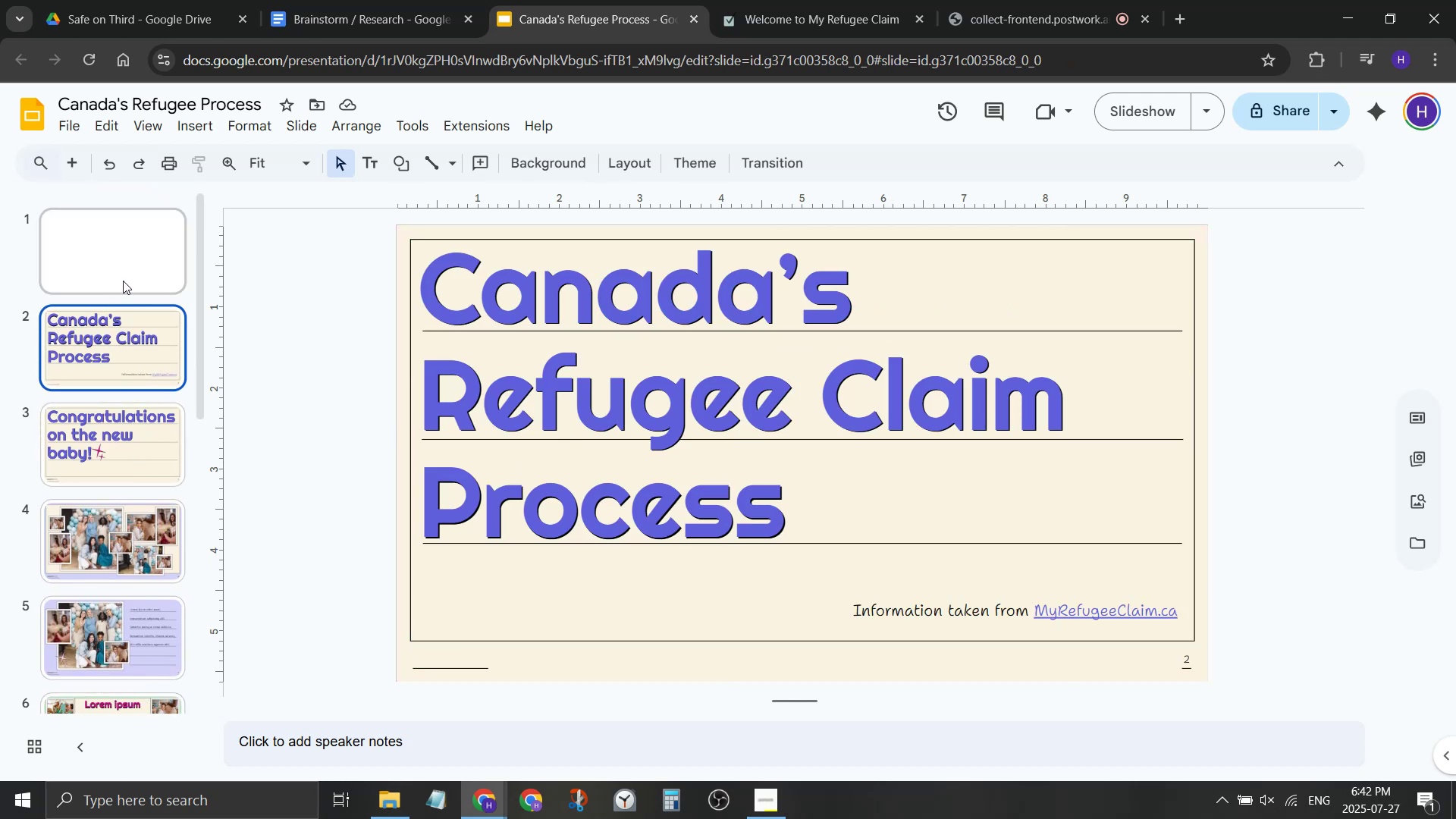 
wait(8.01)
 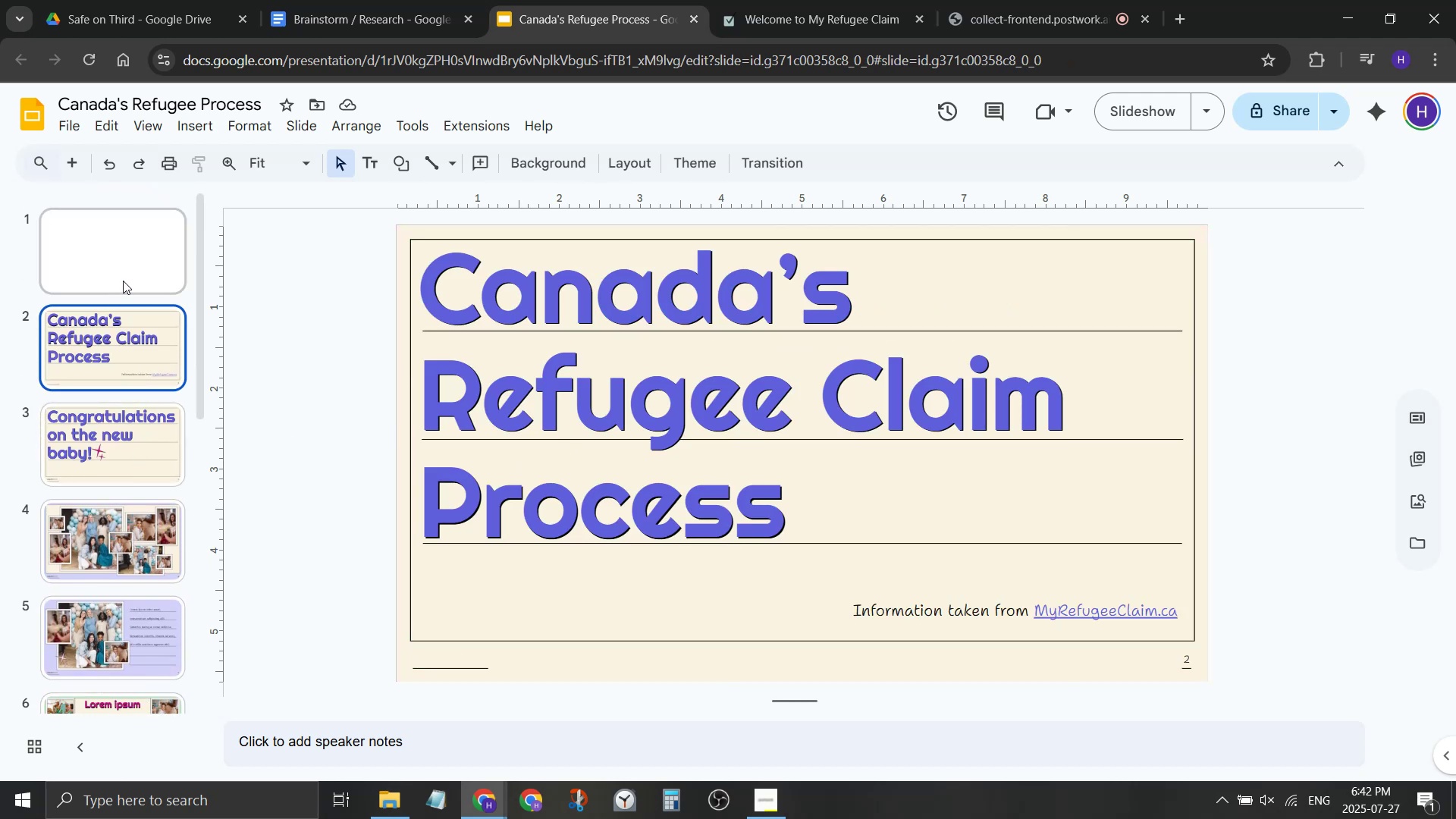 
left_click_drag(start_coordinate=[915, 594], to_coordinate=[916, 601])
 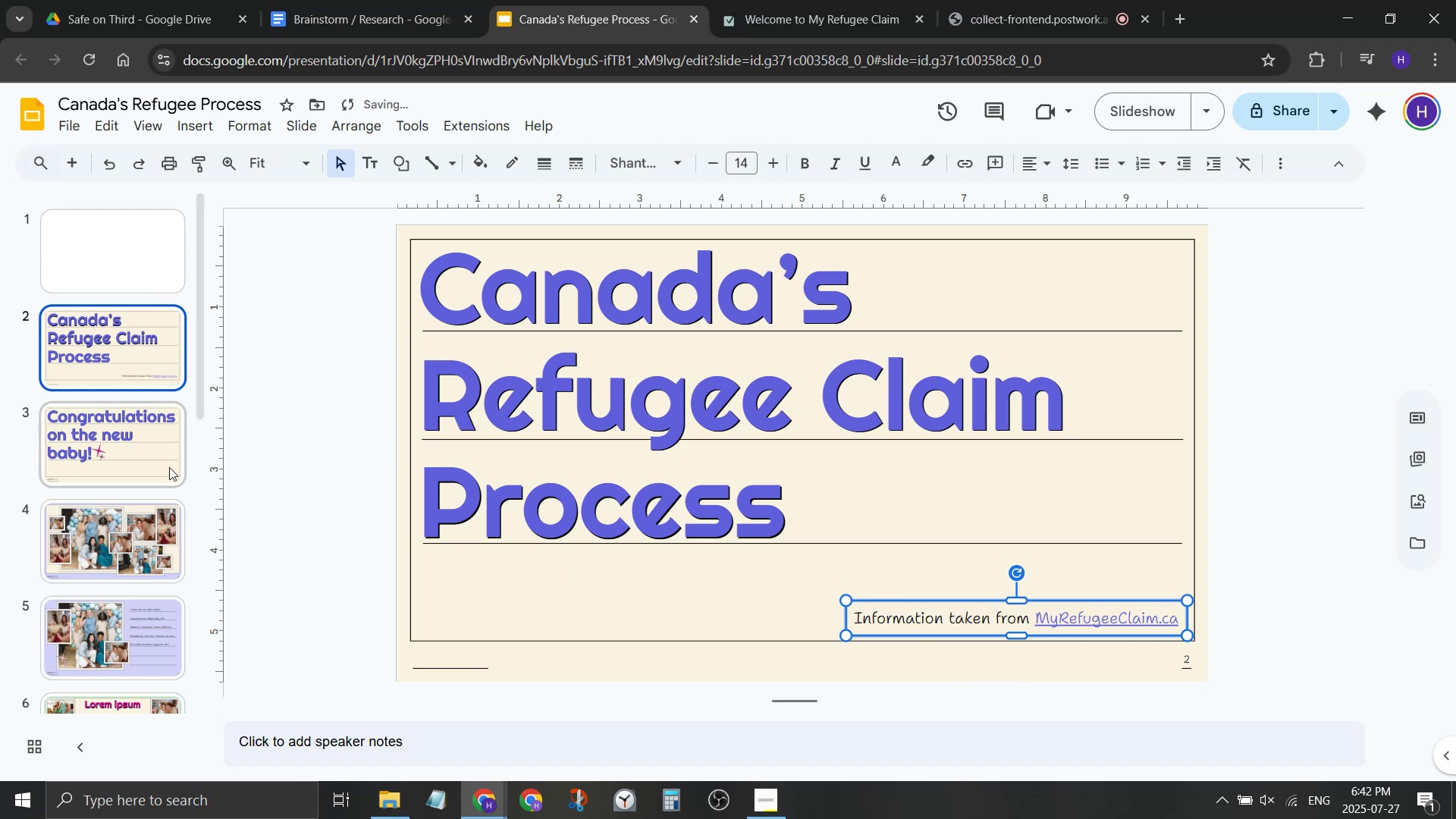 
scroll: coordinate [164, 478], scroll_direction: down, amount: 1.0
 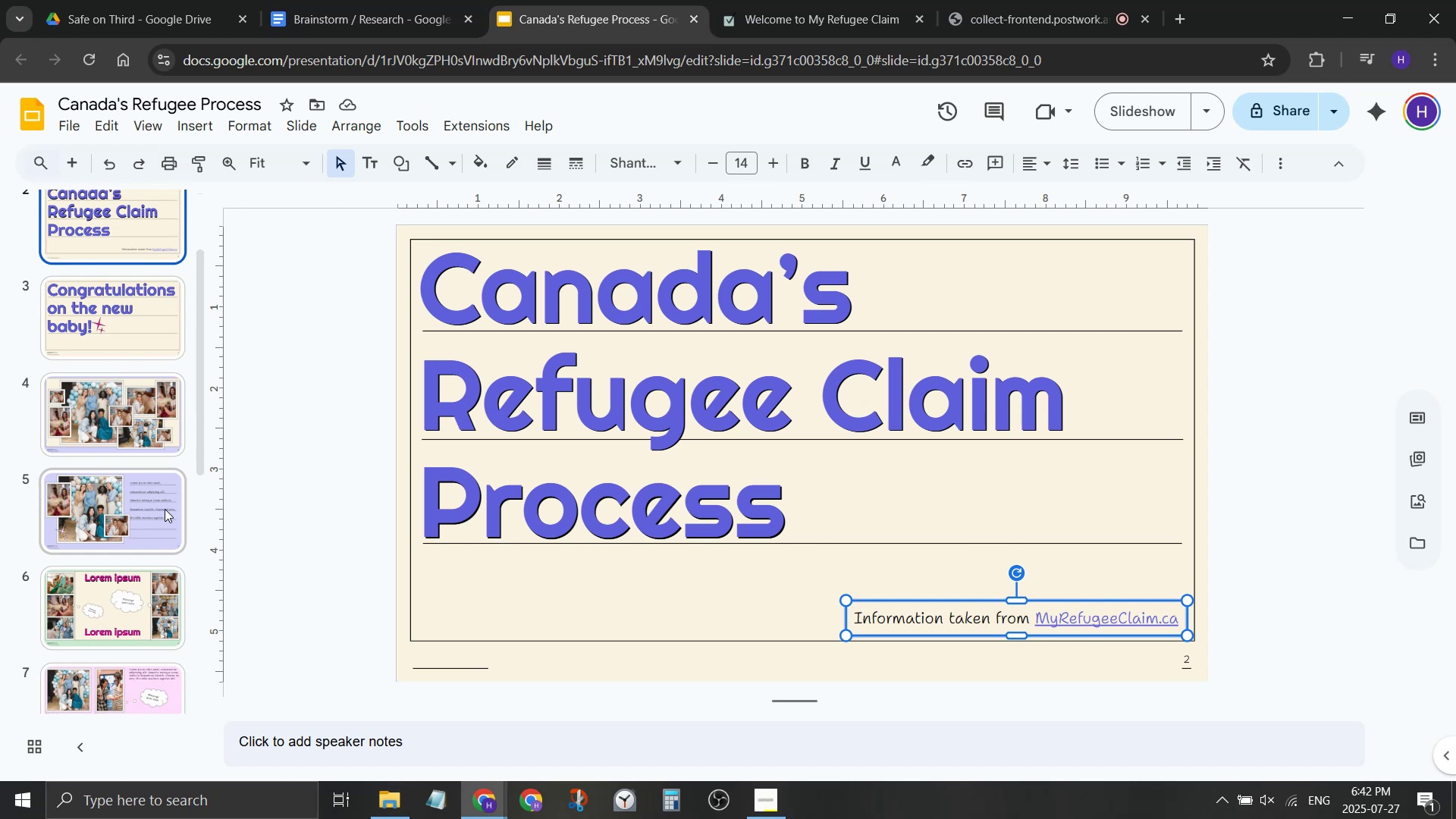 
wait(5.19)
 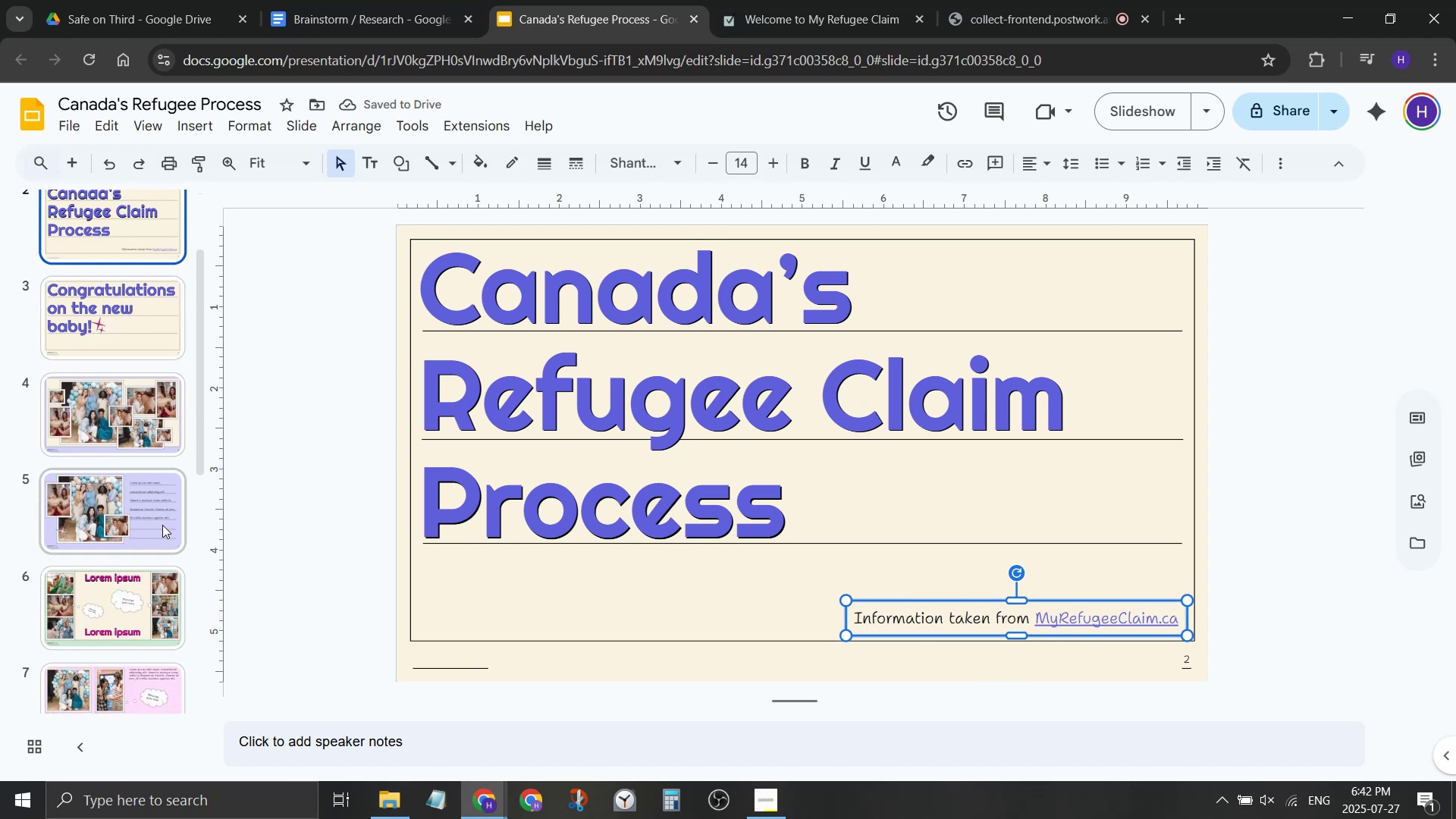 
scroll: coordinate [160, 520], scroll_direction: down, amount: 2.0
 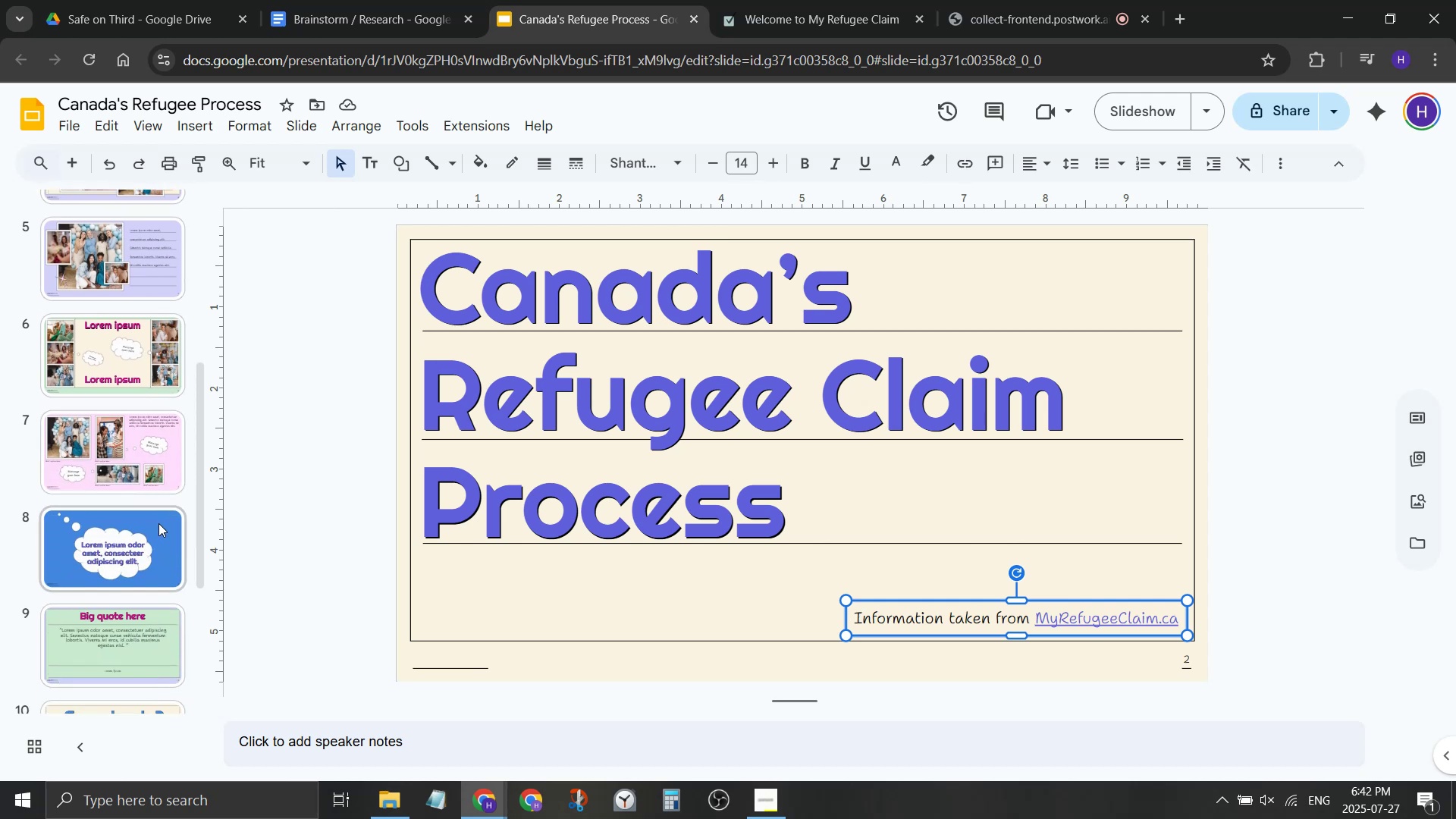 
wait(7.27)
 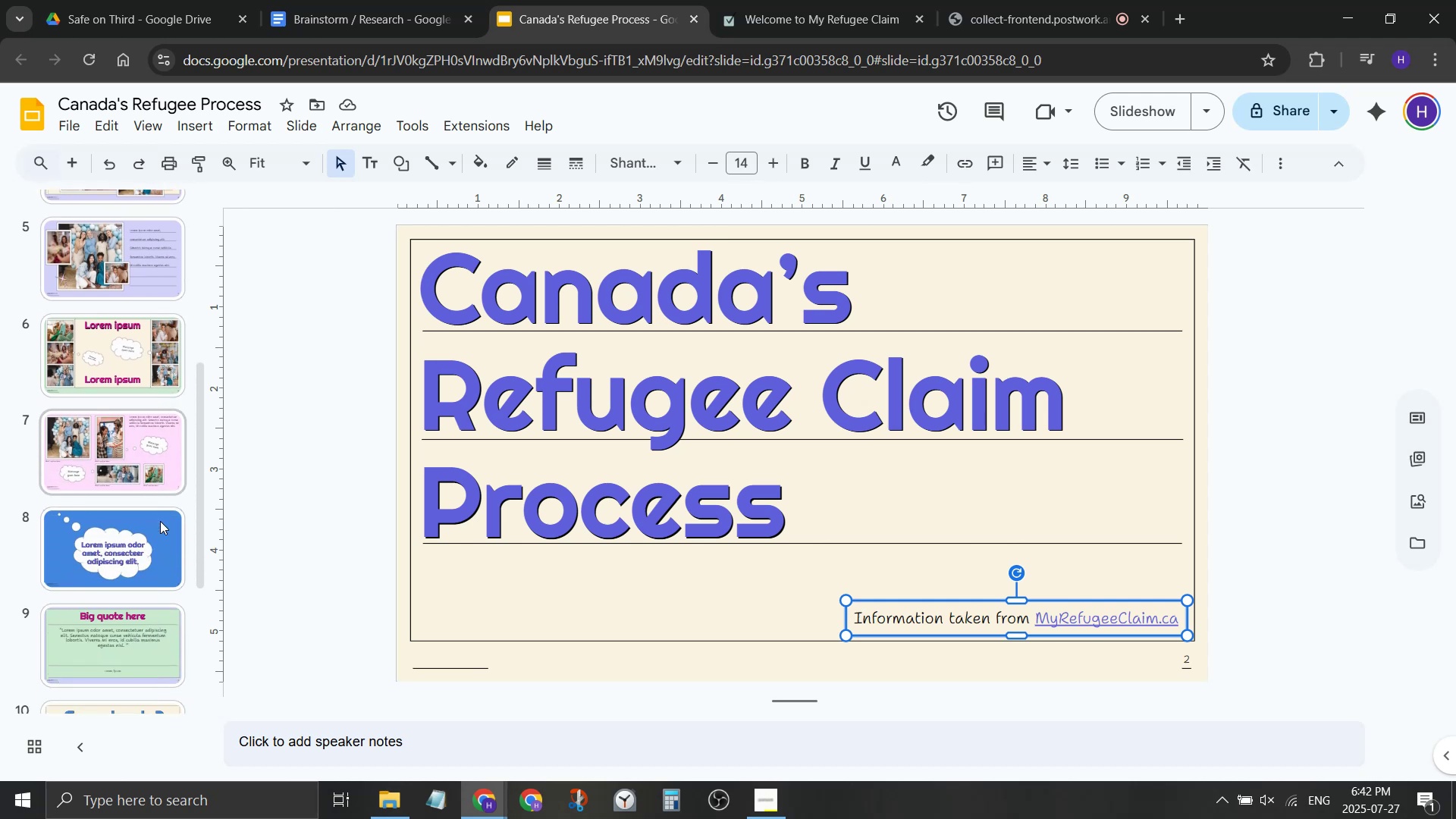 
left_click([158, 523])
 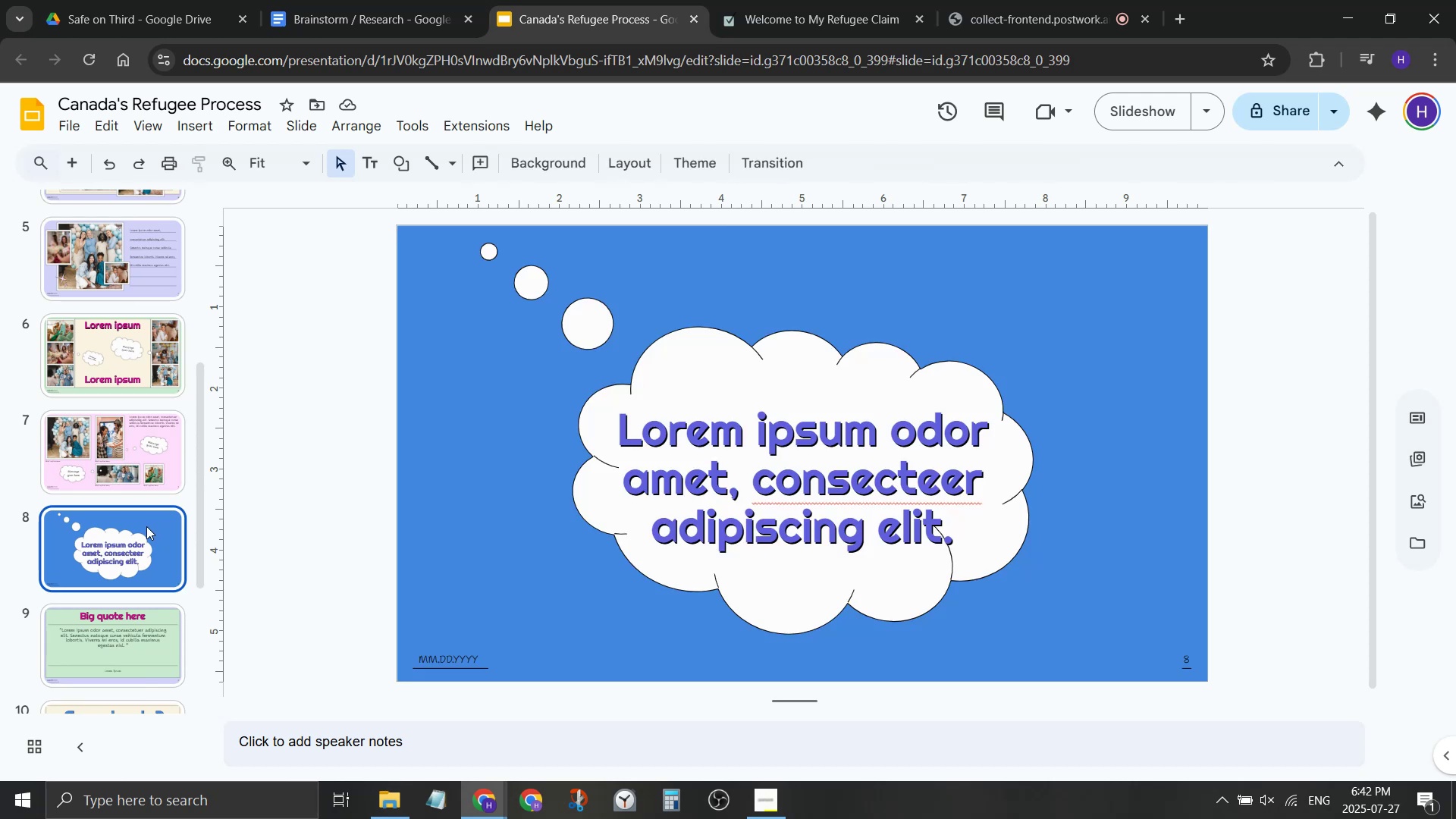 
mouse_move([162, 513])
 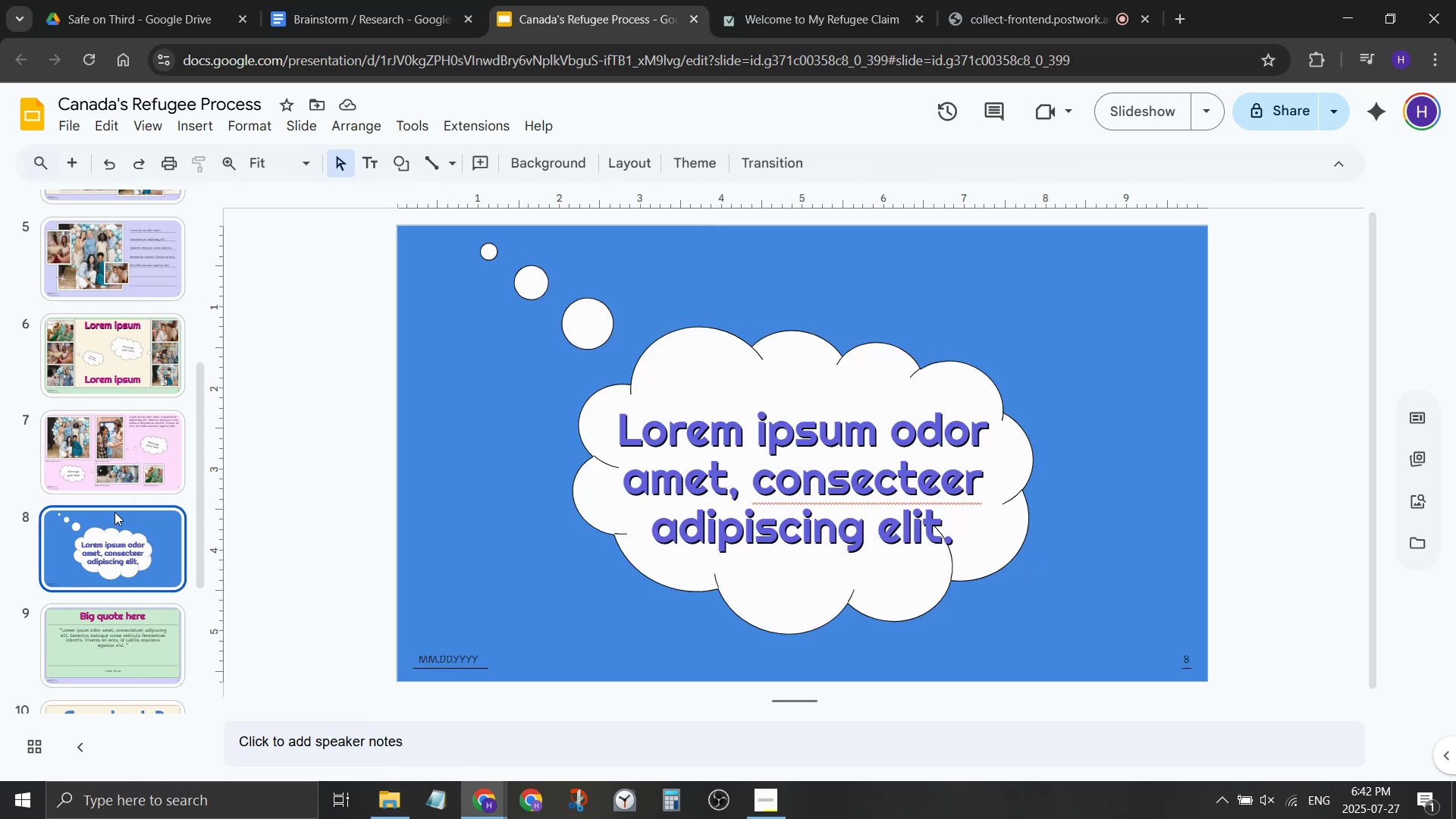 
key(Control+ControlLeft)
 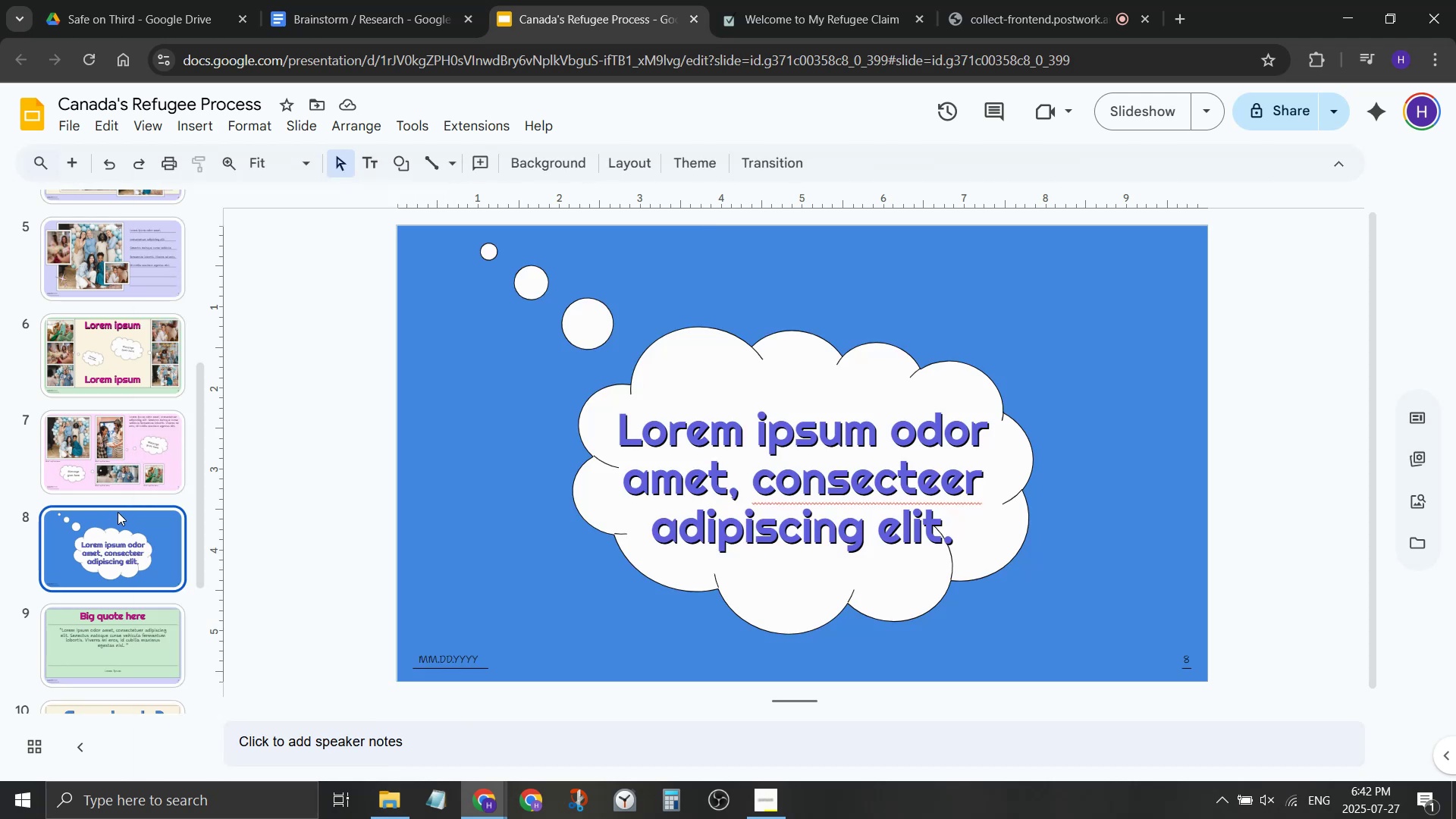 
key(Control+D)
 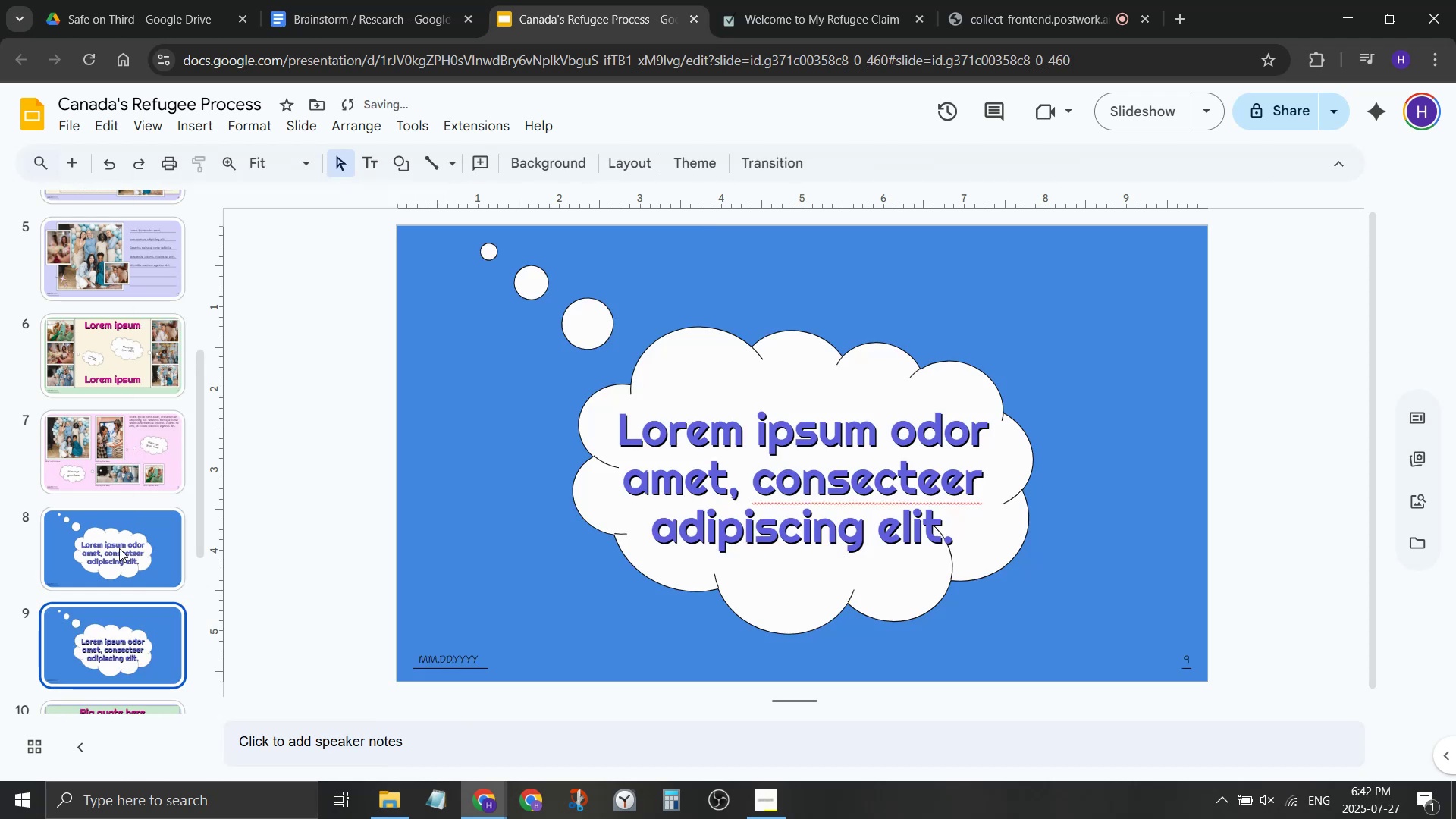 
left_click([112, 516])
 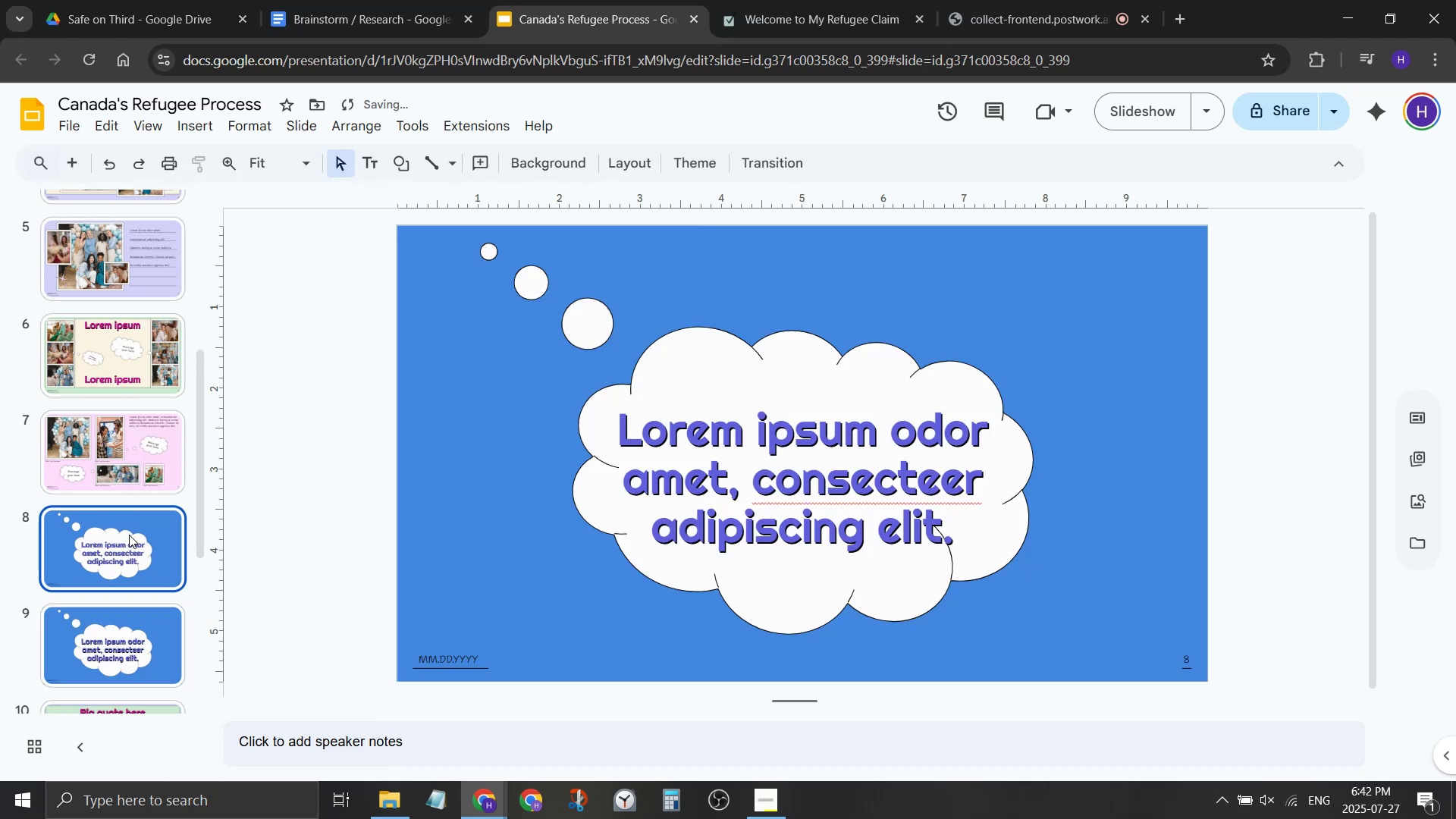 
scroll: coordinate [129, 534], scroll_direction: up, amount: 1.0
 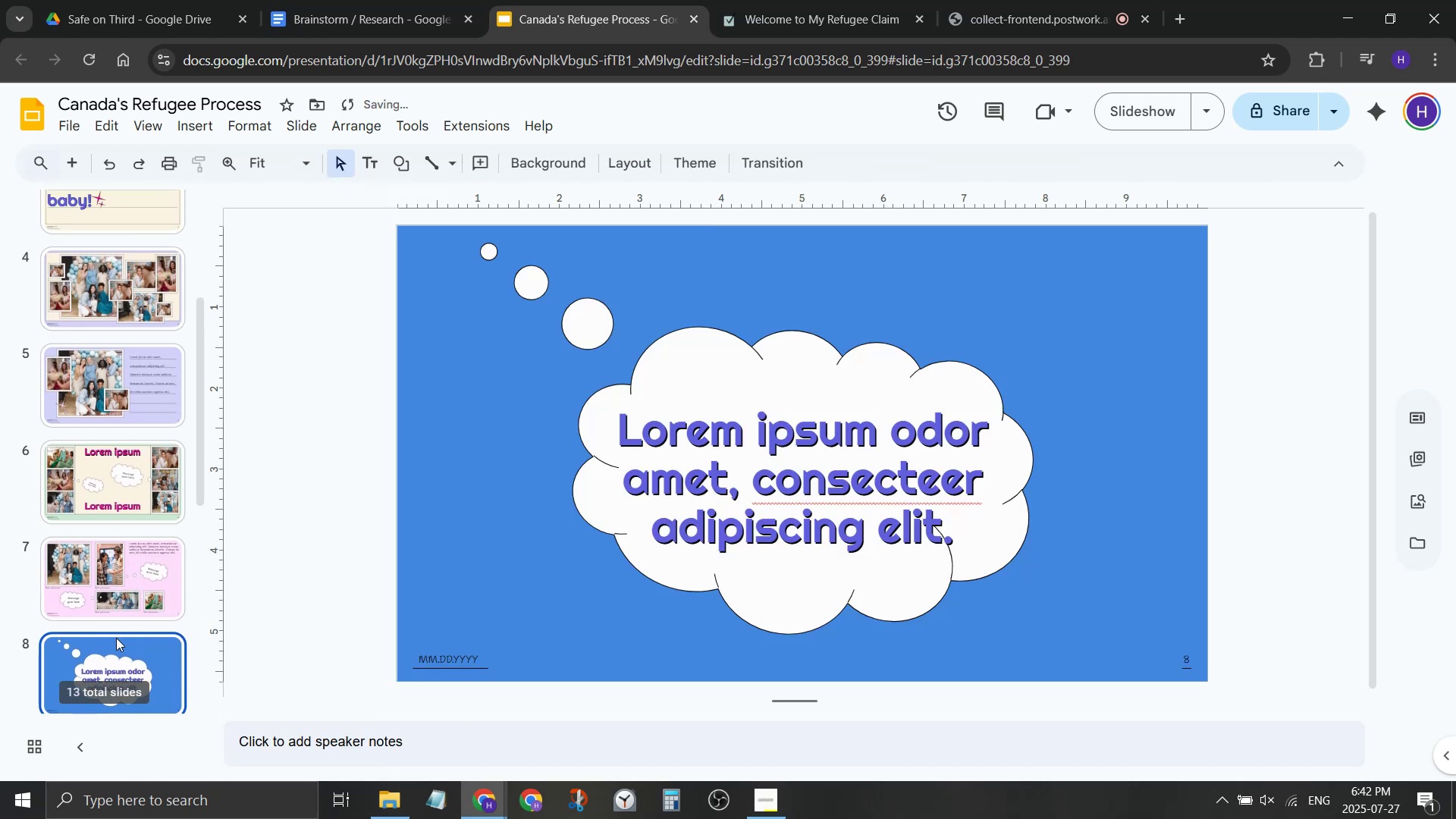 
left_click_drag(start_coordinate=[116, 638], to_coordinate=[149, 419])
 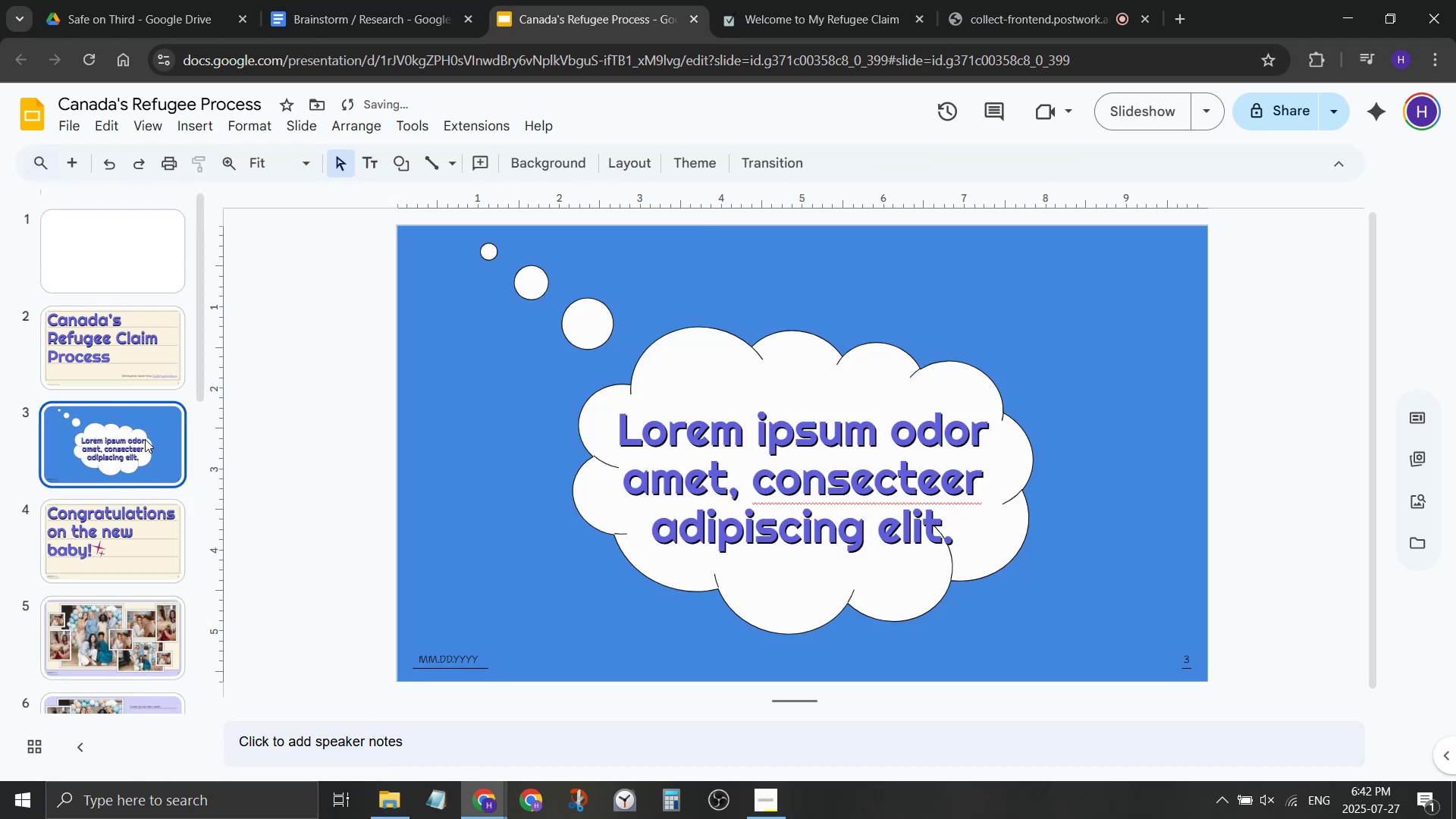 
scroll: coordinate [149, 447], scroll_direction: up, amount: 2.0
 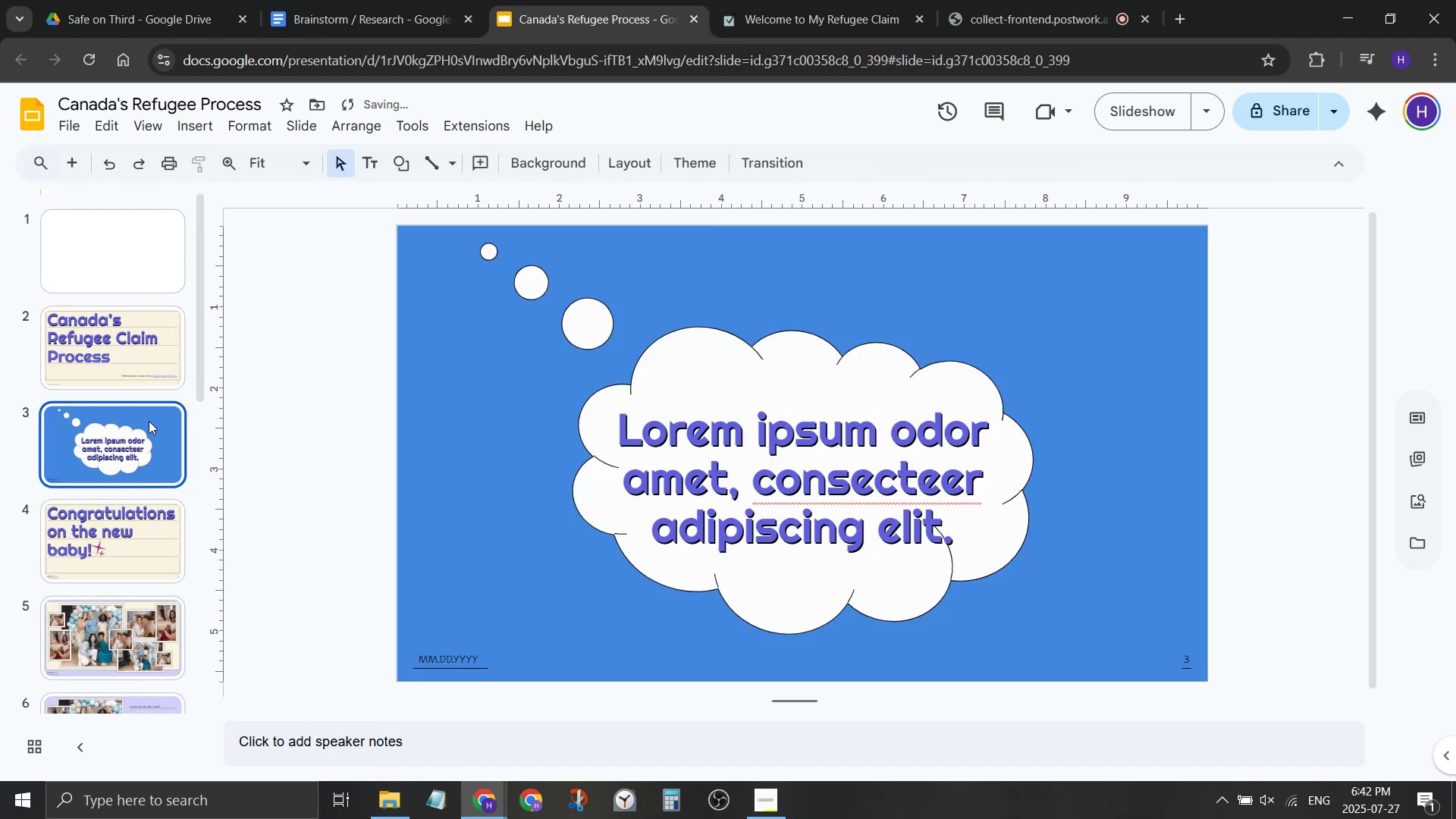 
left_click([145, 439])
 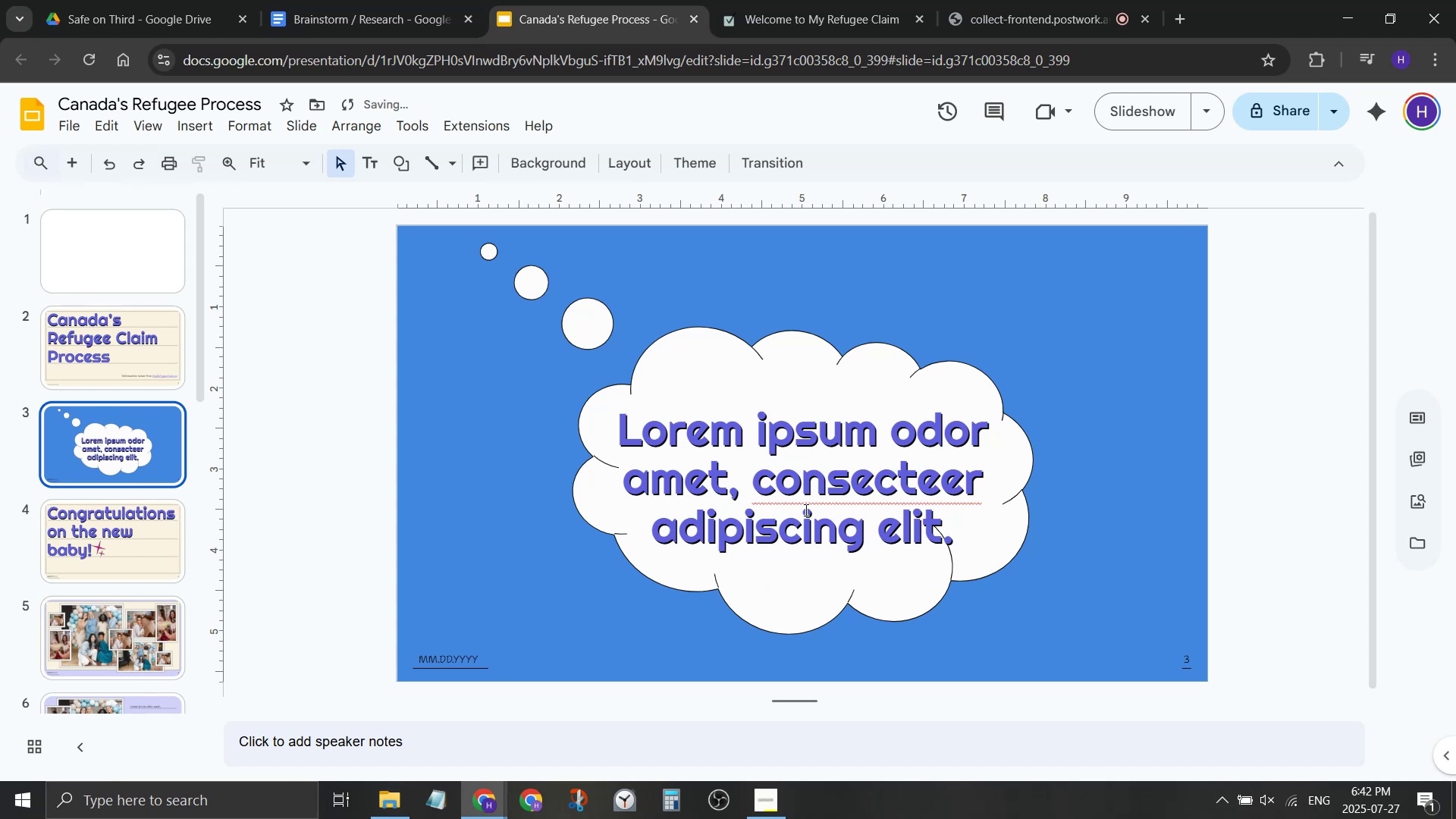 
double_click([805, 510])
 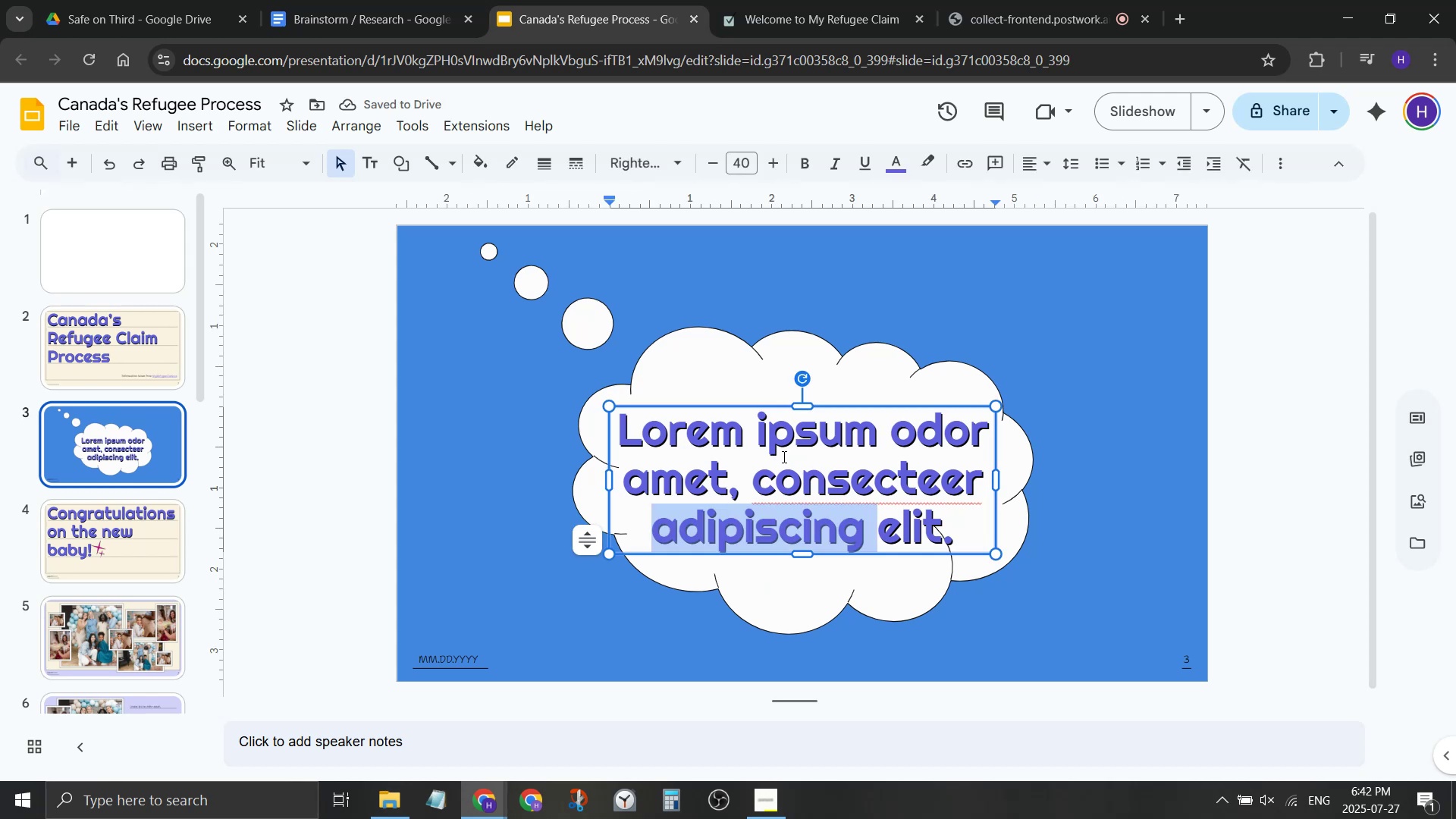 
key(Control+ControlLeft)
 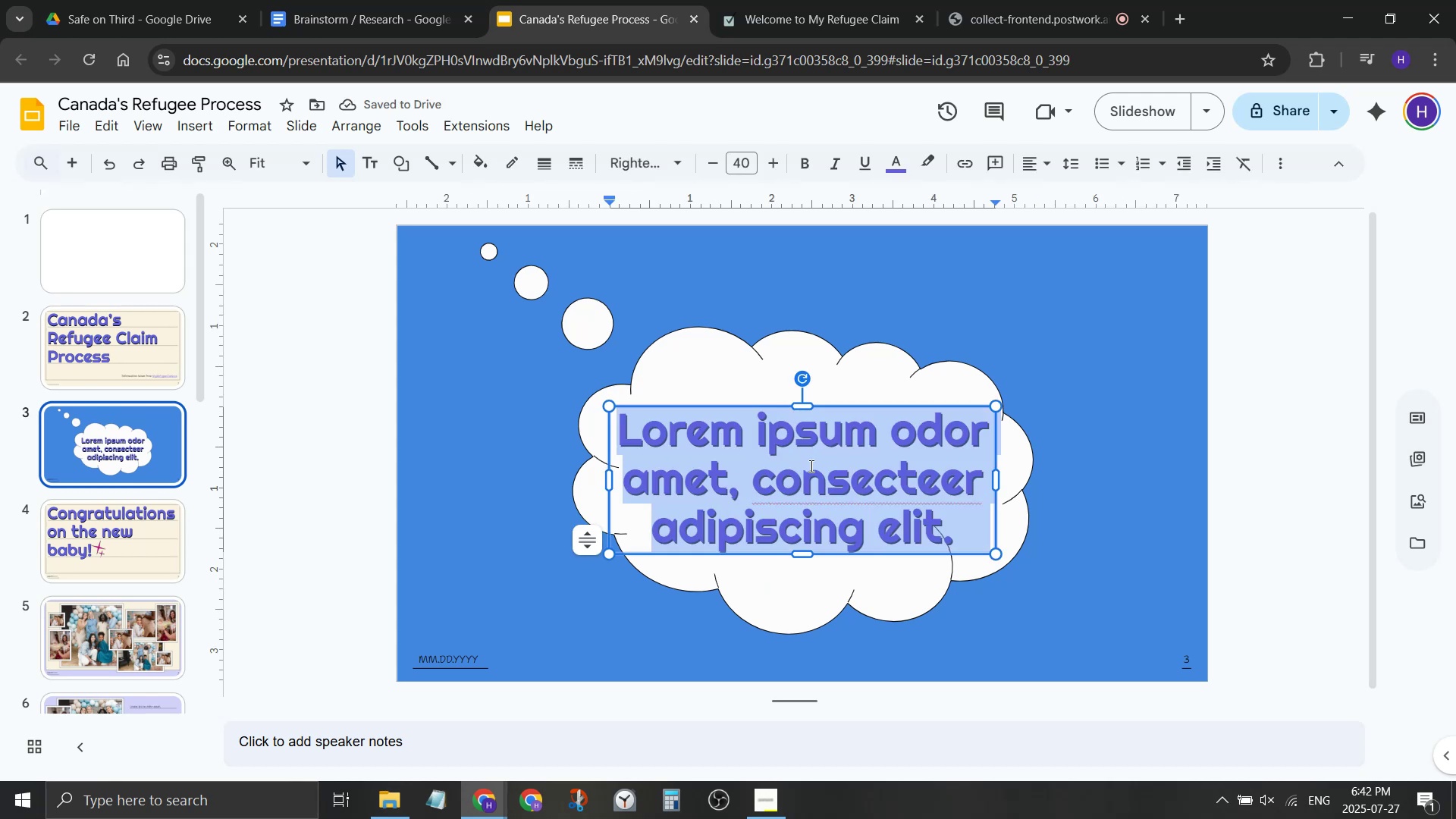 
key(Control+A)
 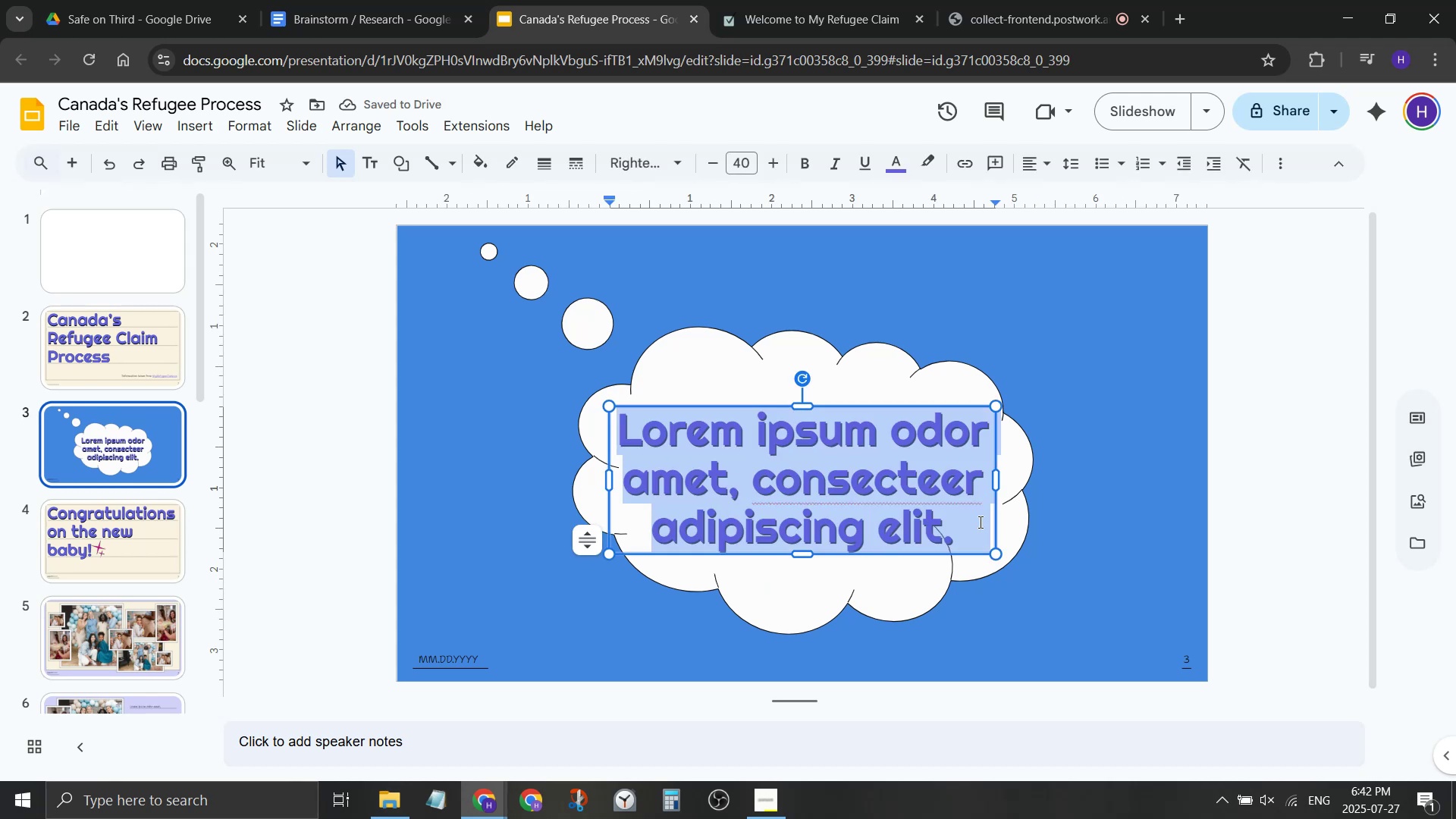 
type(In)
key(Backspace)
key(Backspace)
type([Break]w)
key(Backspace)
key(Backspace)
type(we )
key(Backspace)
type(')
key(Backspace)
key(Backspace)
type('ll specifically be talking about government sponsor reu)
key(Backspace)
type(fugees)
 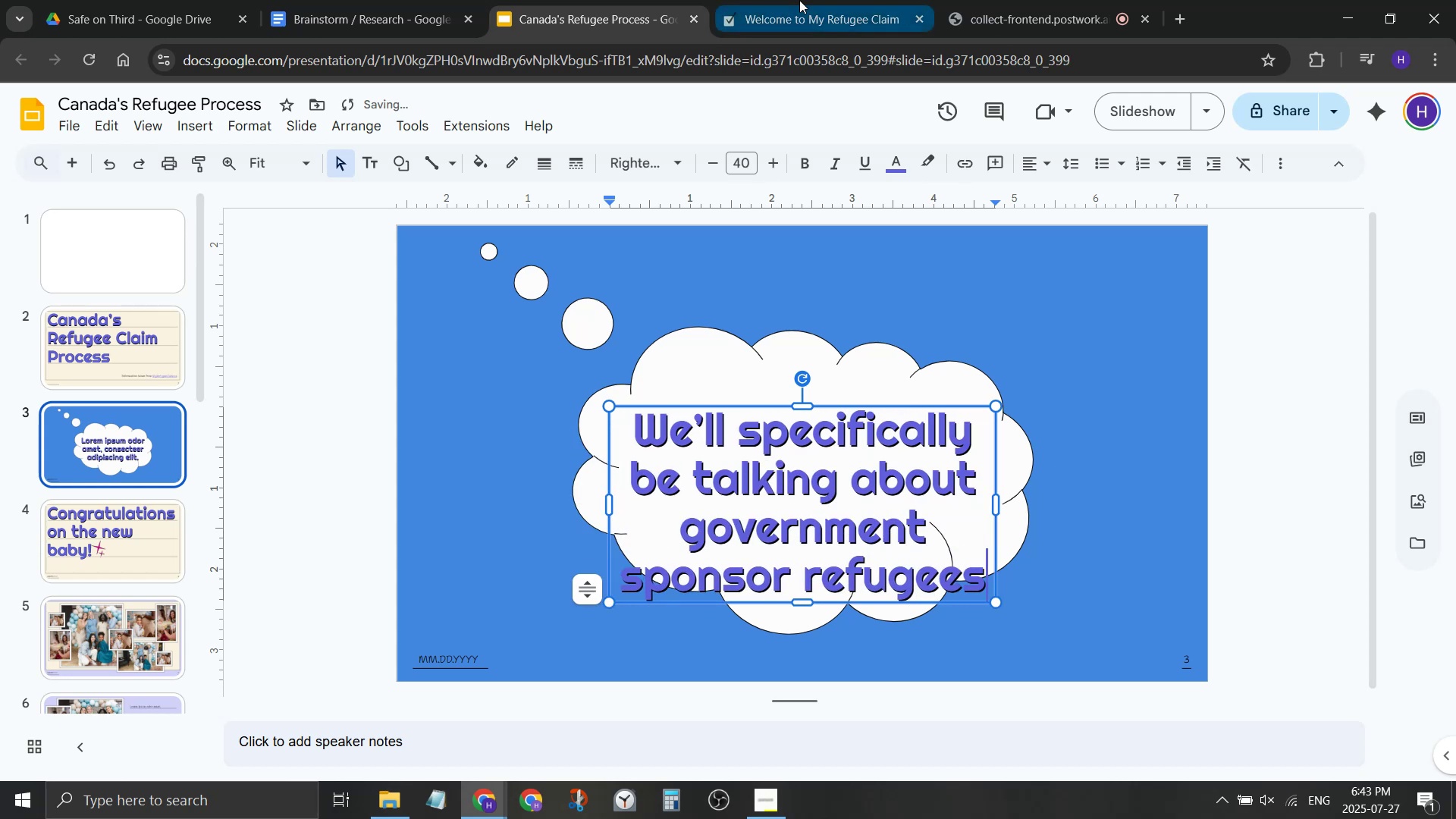 
left_click([799, 0])
 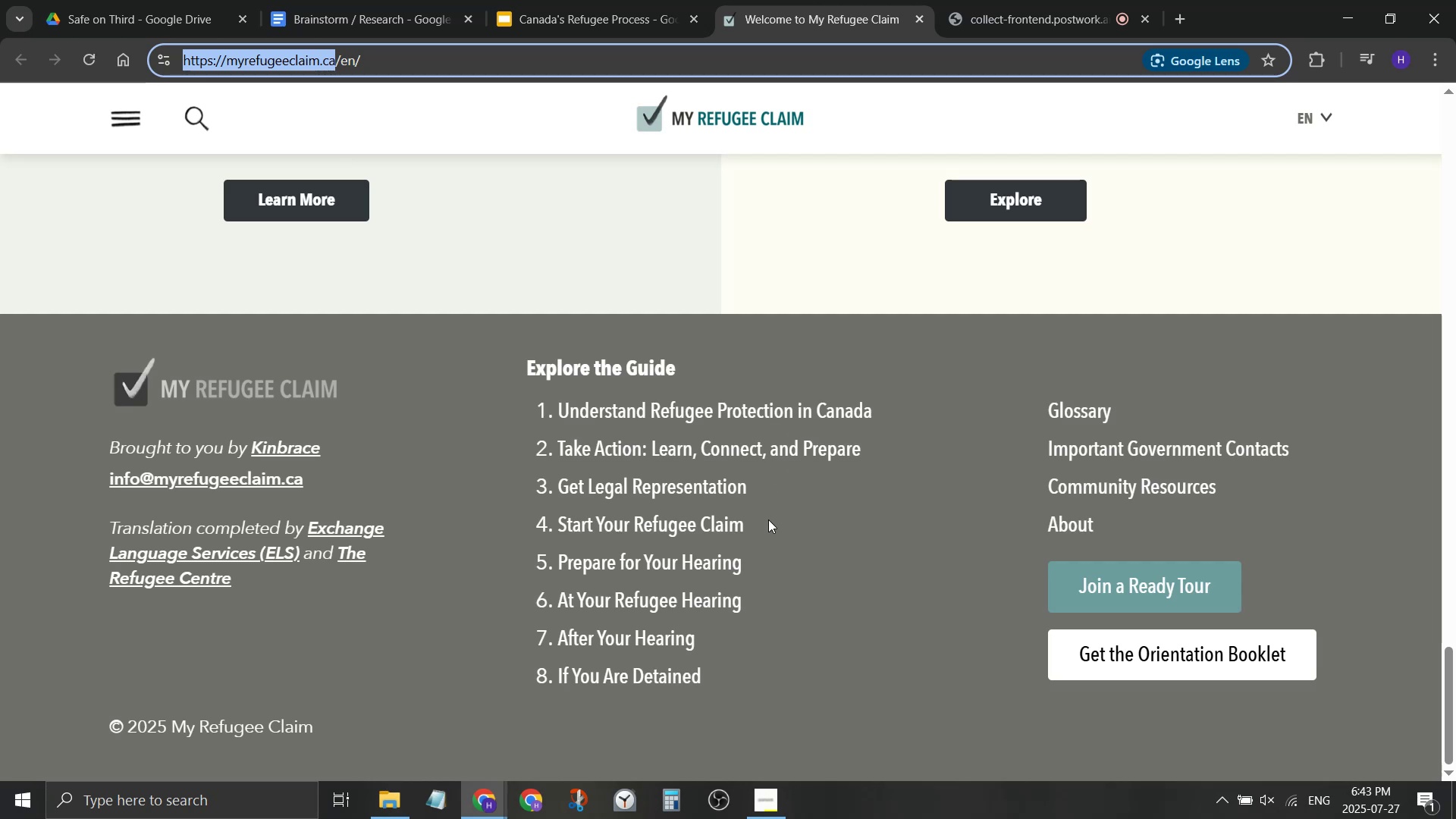 
scroll: coordinate [713, 492], scroll_direction: up, amount: 19.0
 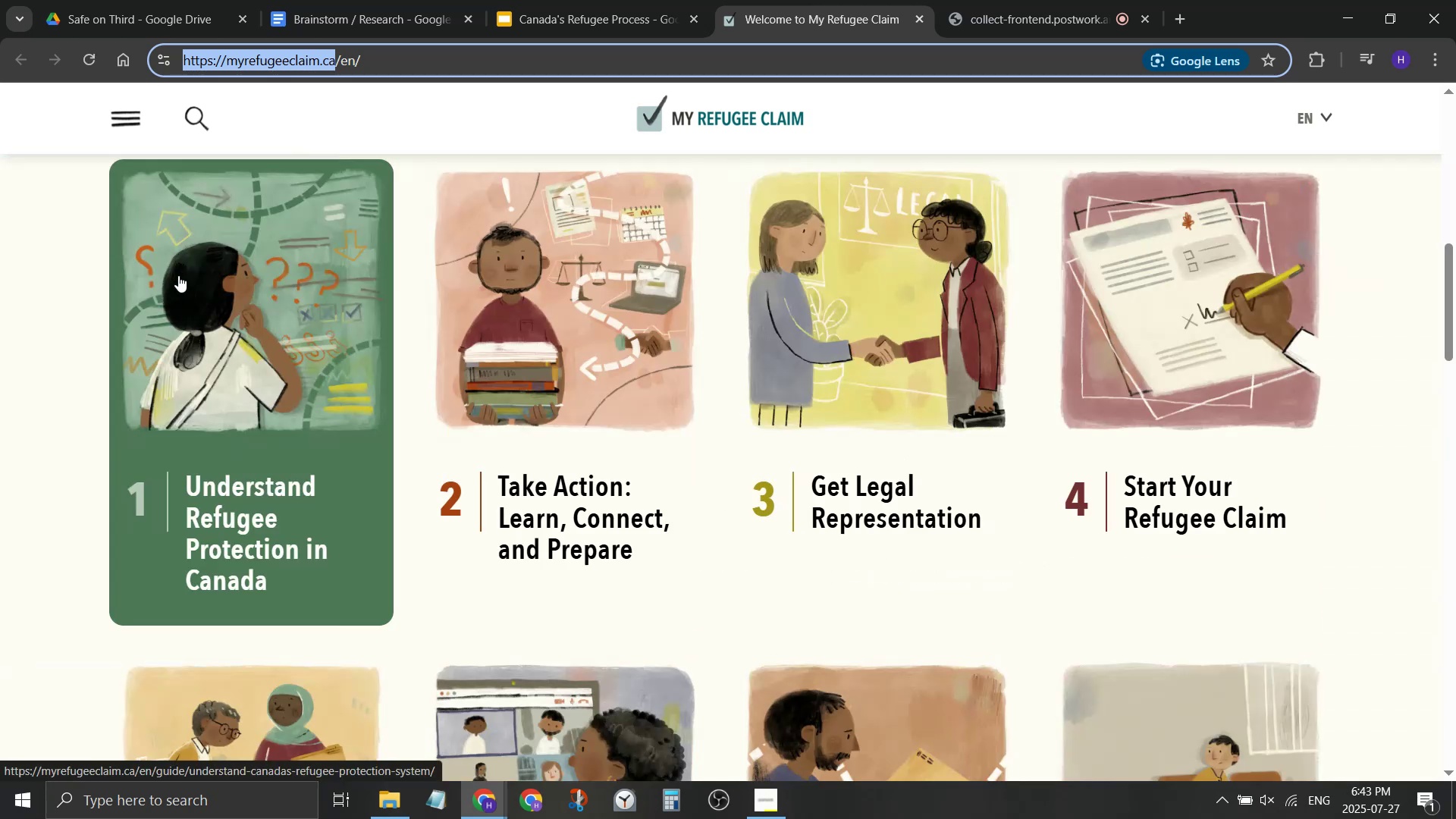 
right_click([178, 275])
 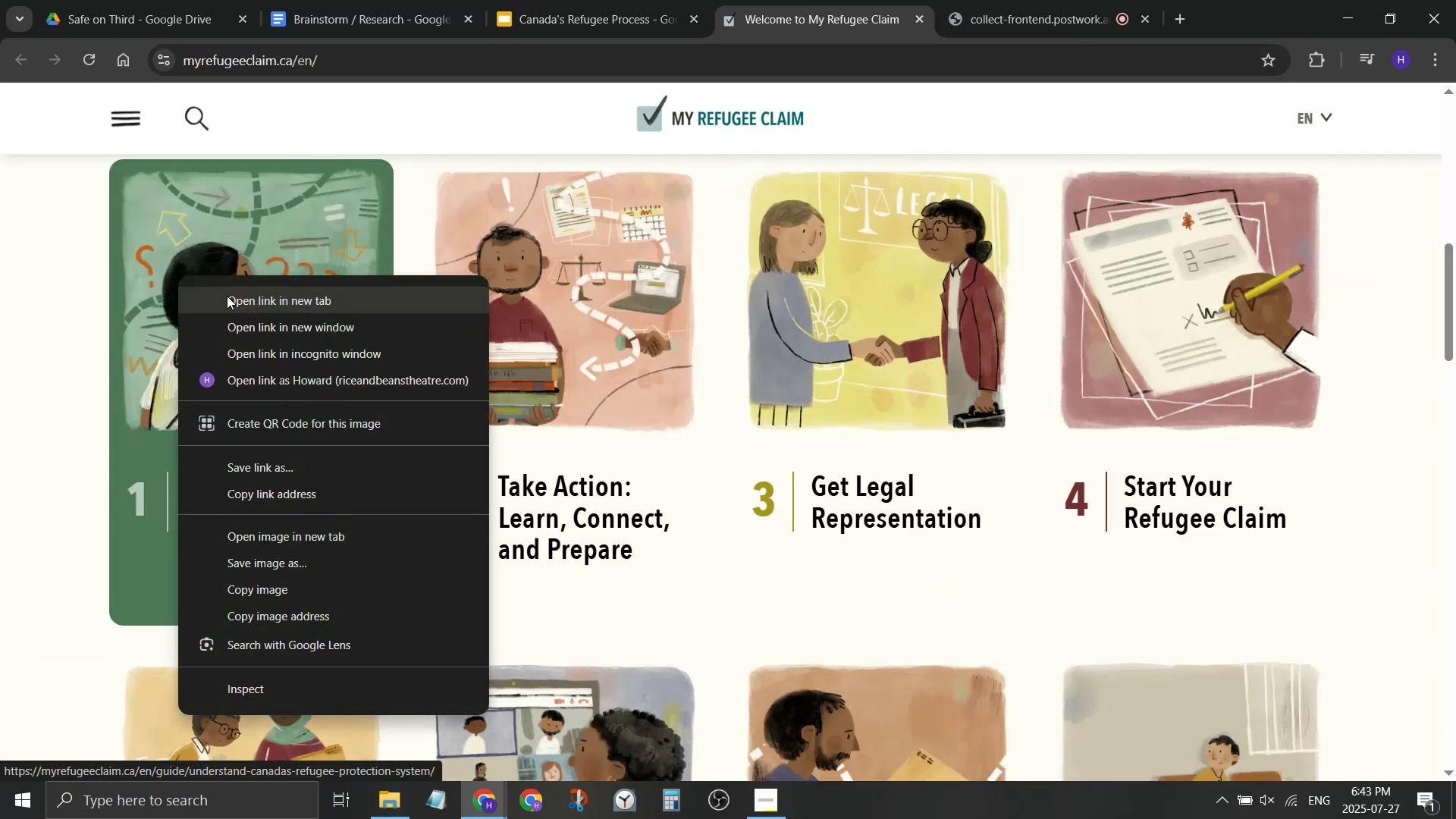 
left_click([227, 296])
 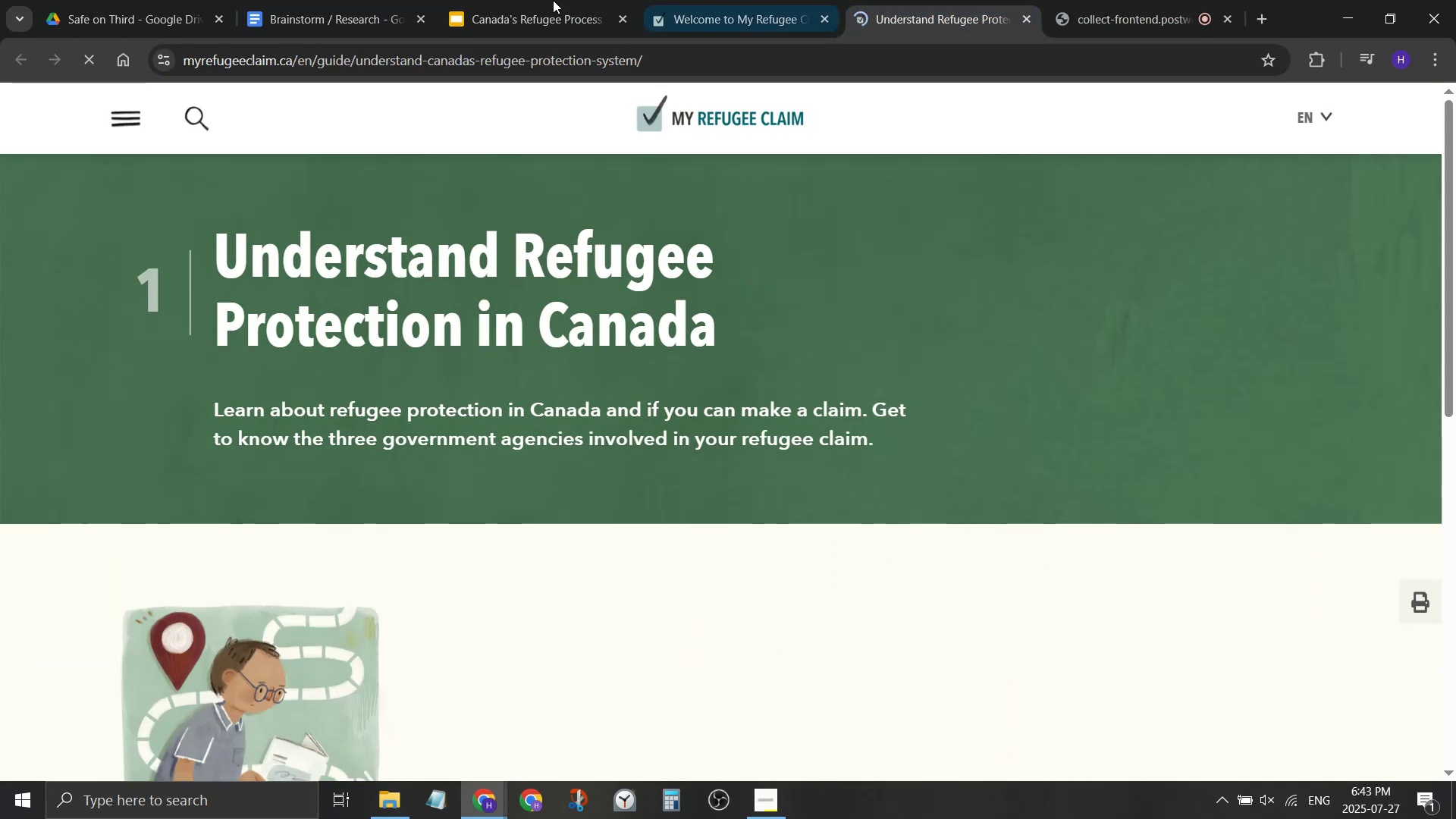 
left_click([466, 0])
 